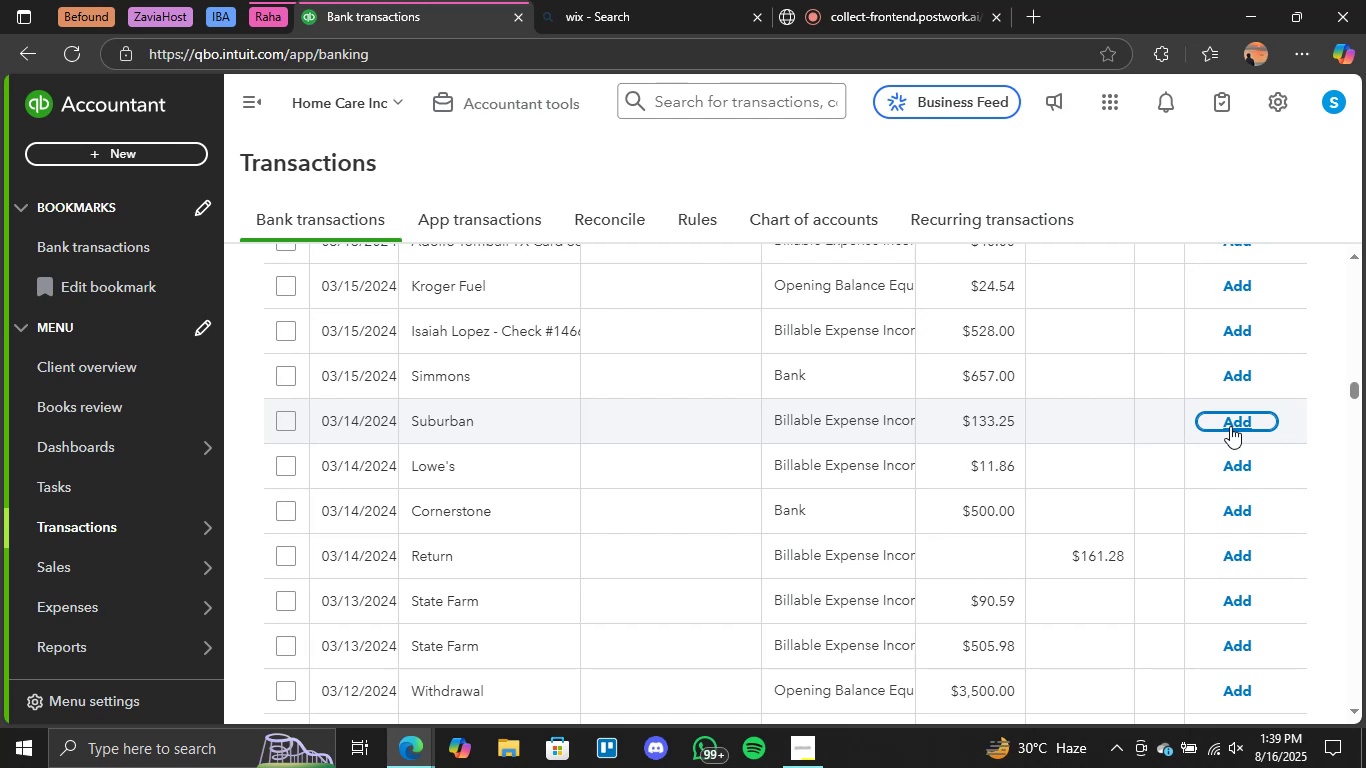 
scroll: coordinate [1096, 510], scroll_direction: up, amount: 5.0
 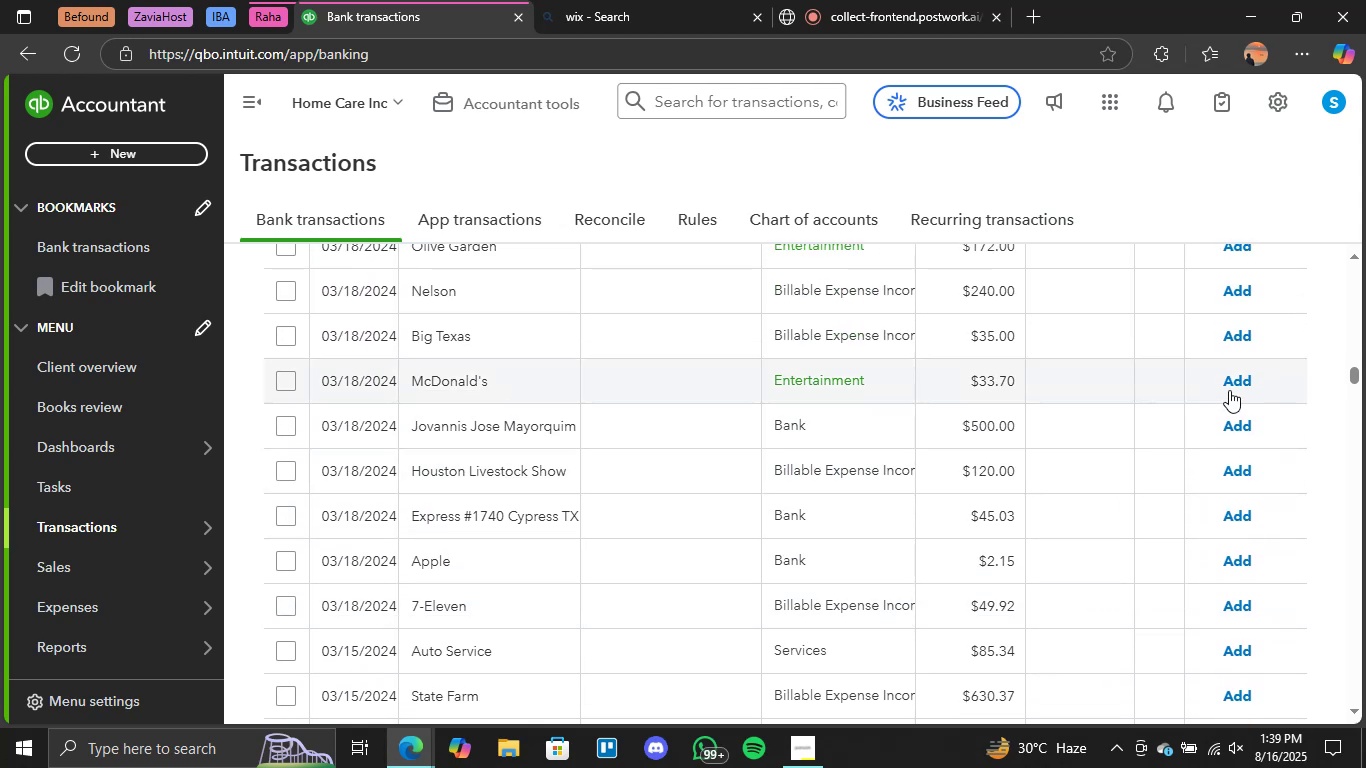 
left_click([1233, 383])
 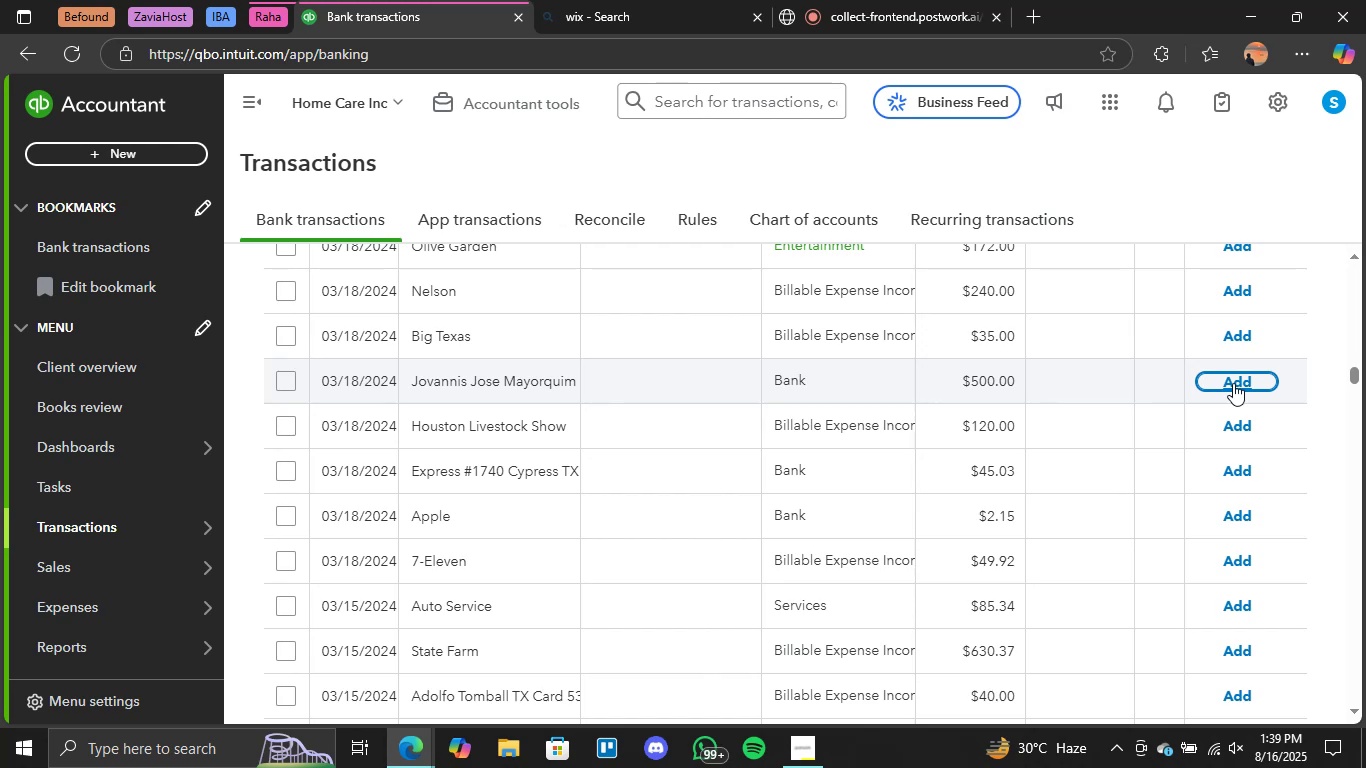 
wait(29.04)
 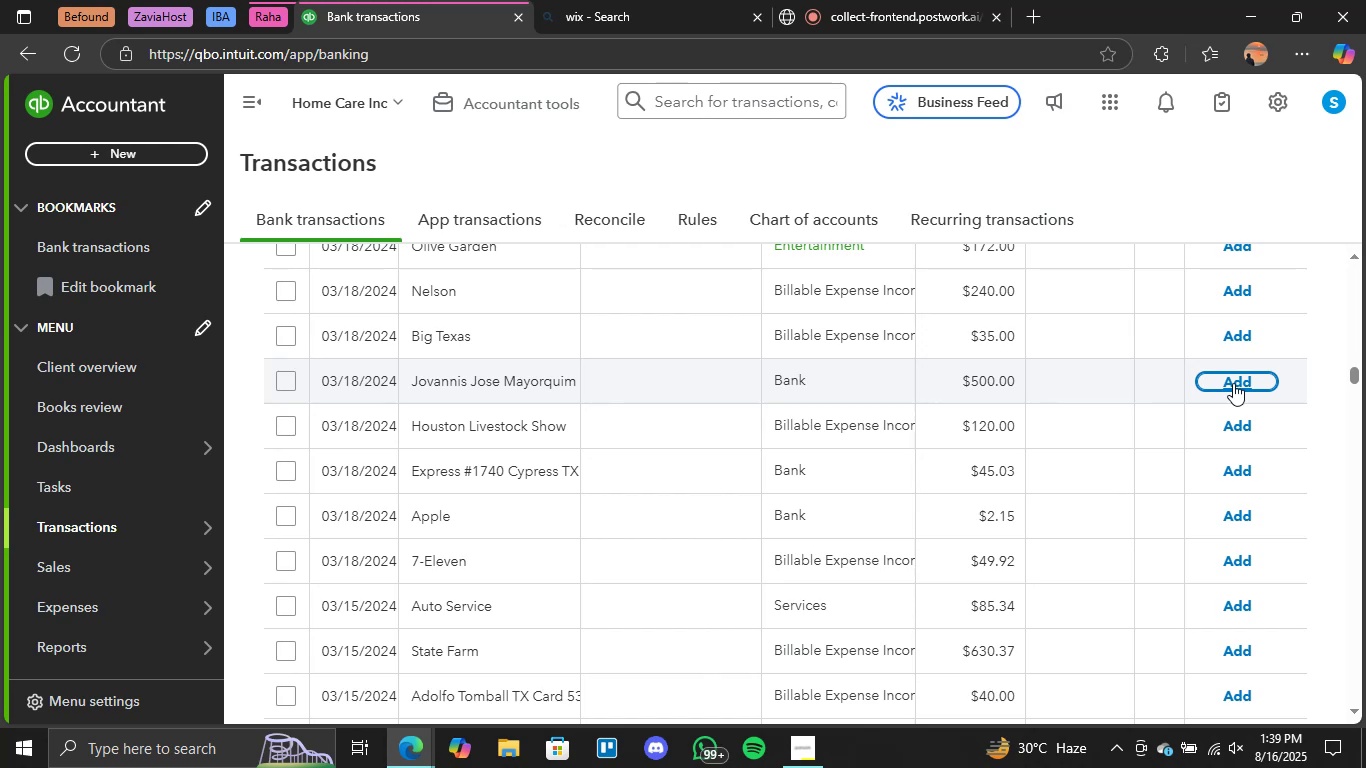 
scroll: coordinate [1211, 442], scroll_direction: up, amount: 2.0
 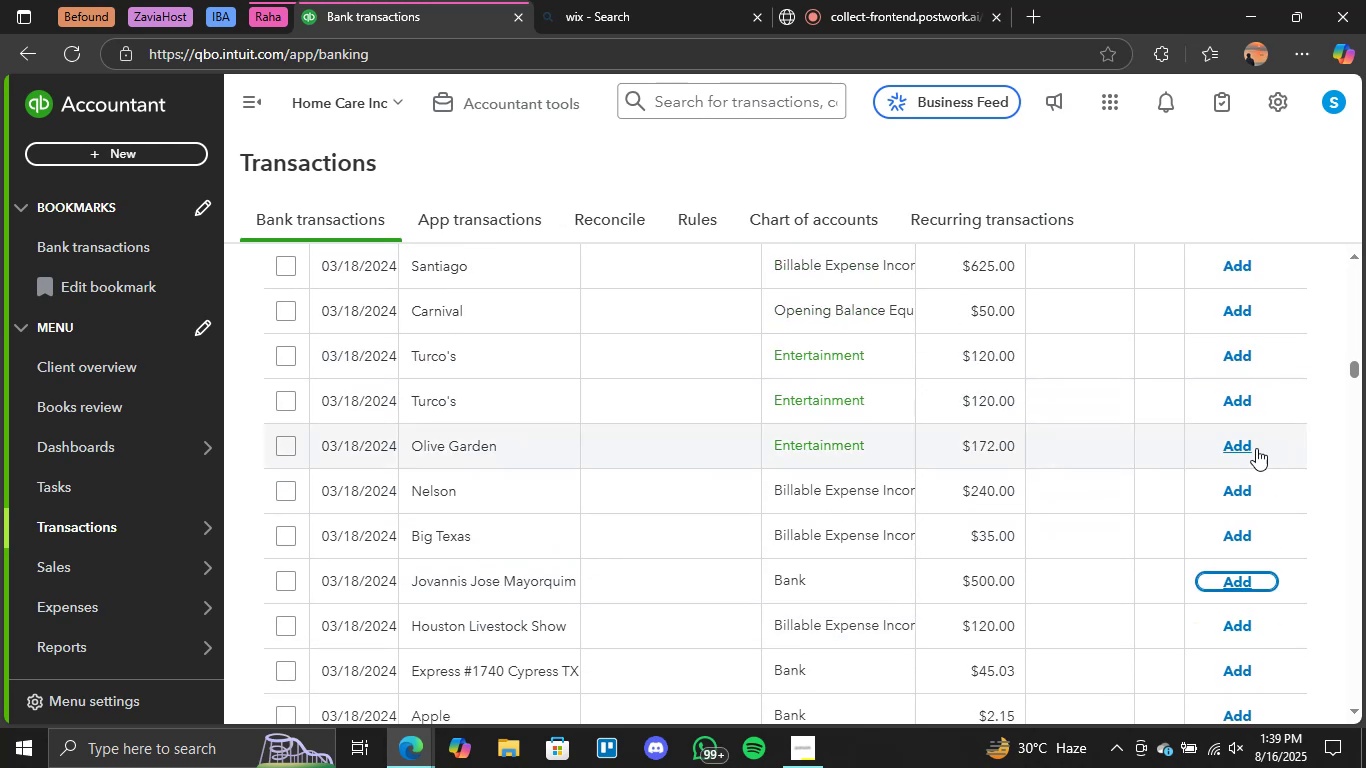 
left_click([1244, 447])
 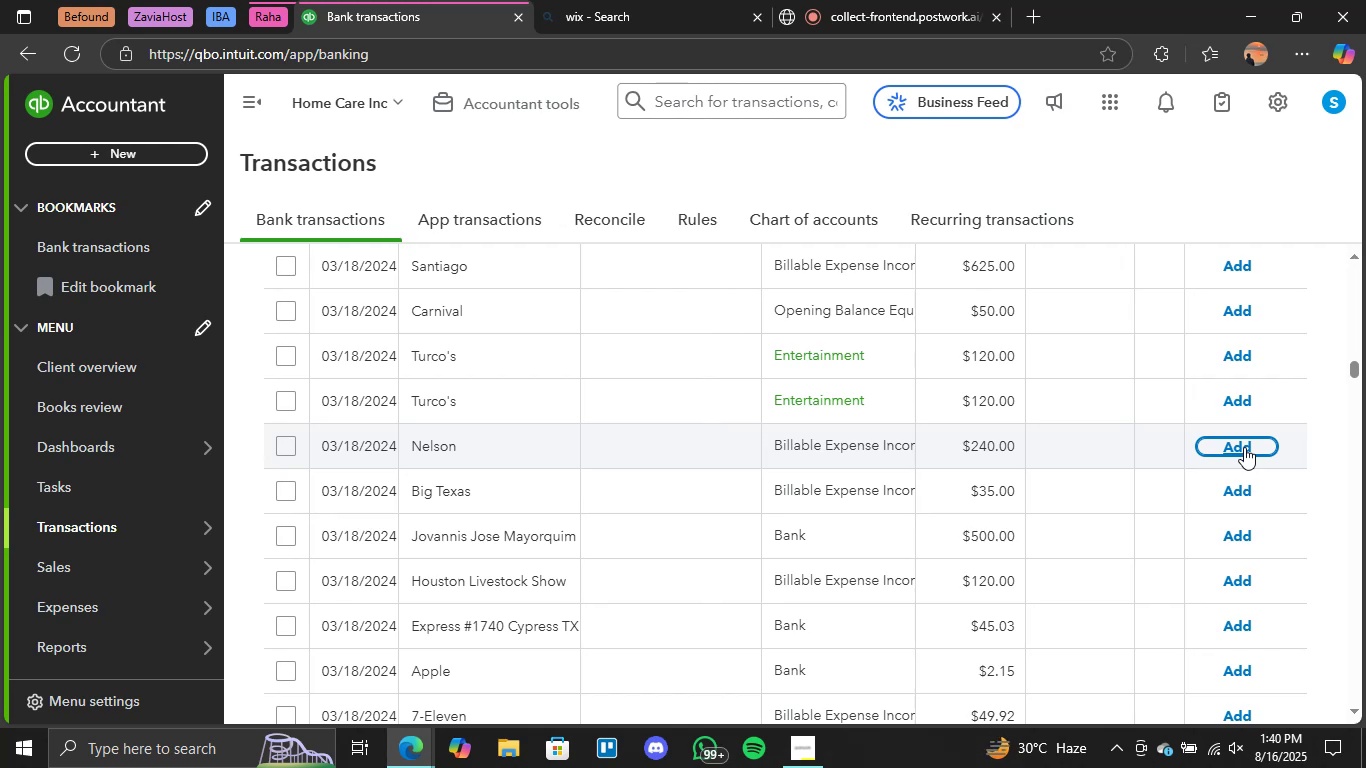 
wait(26.63)
 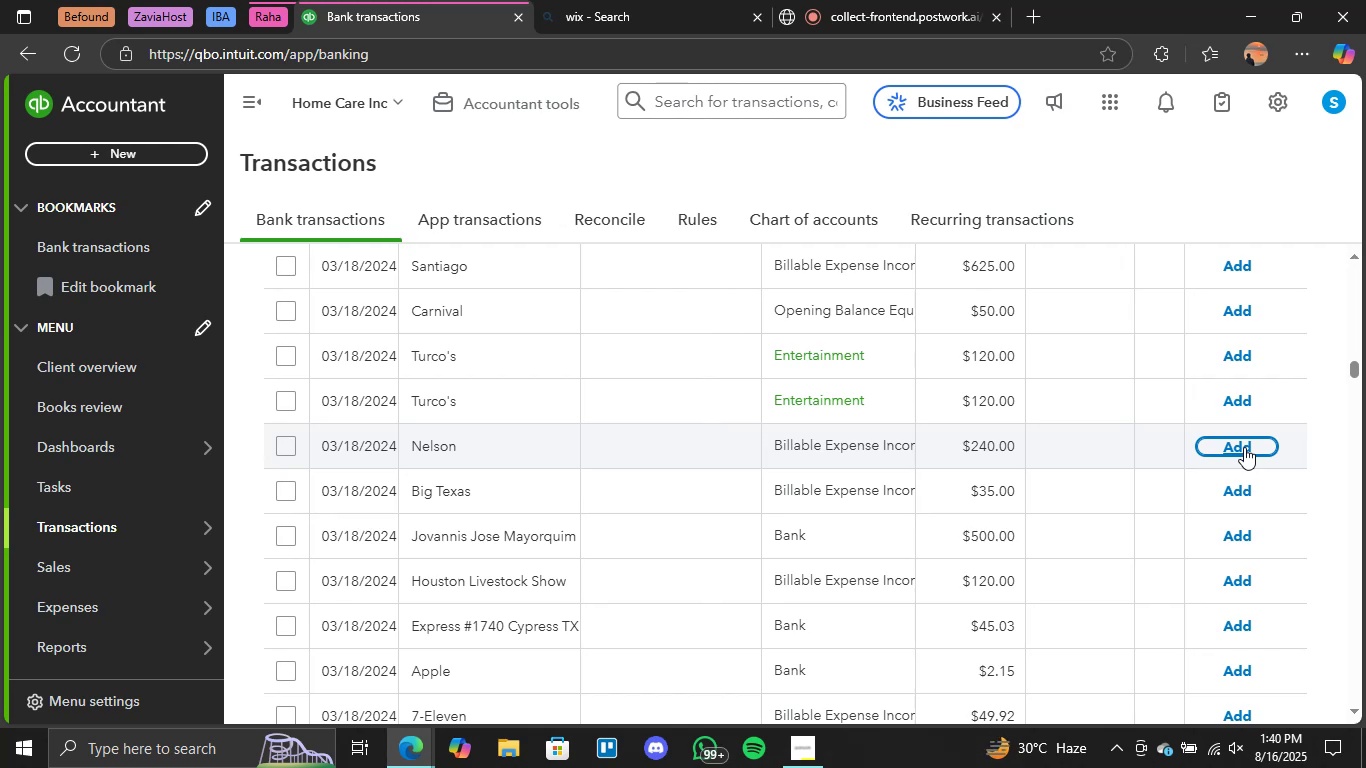 
left_click([1237, 396])
 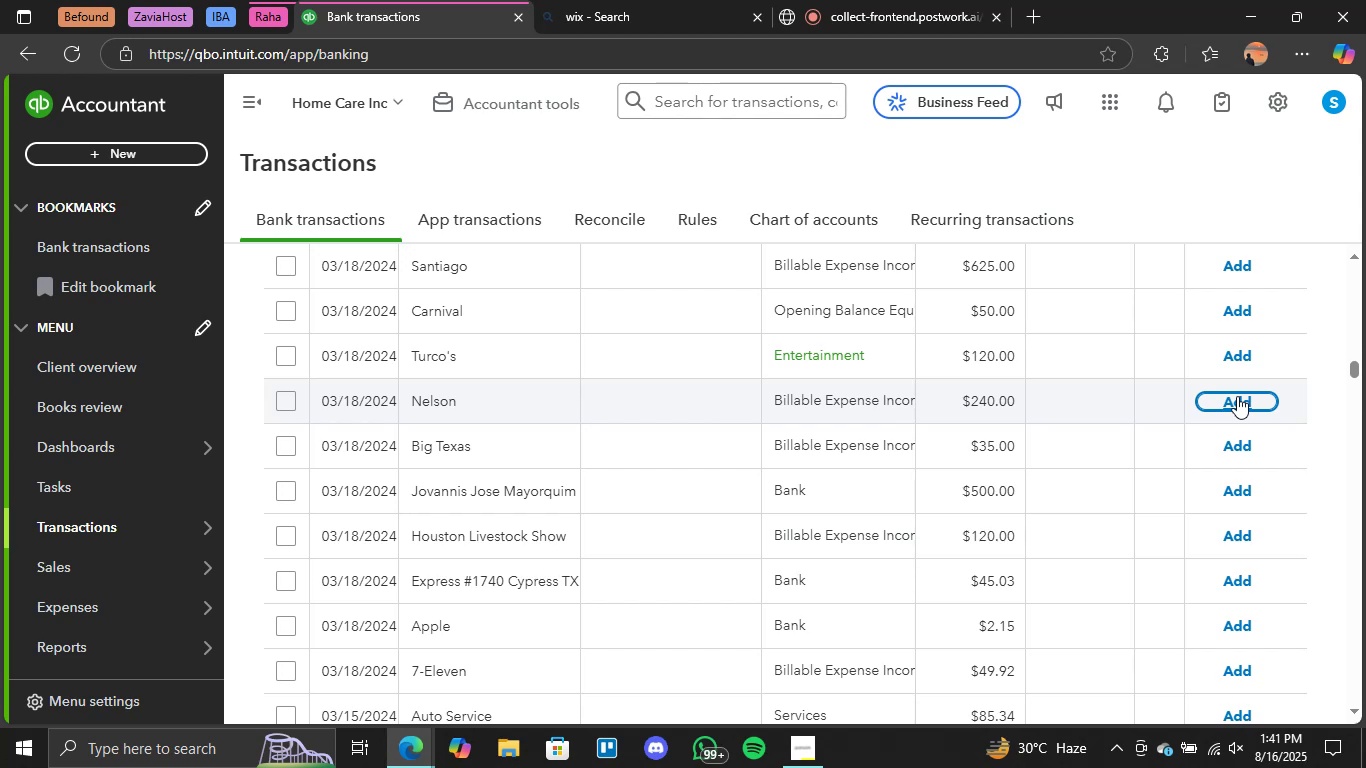 
wait(48.29)
 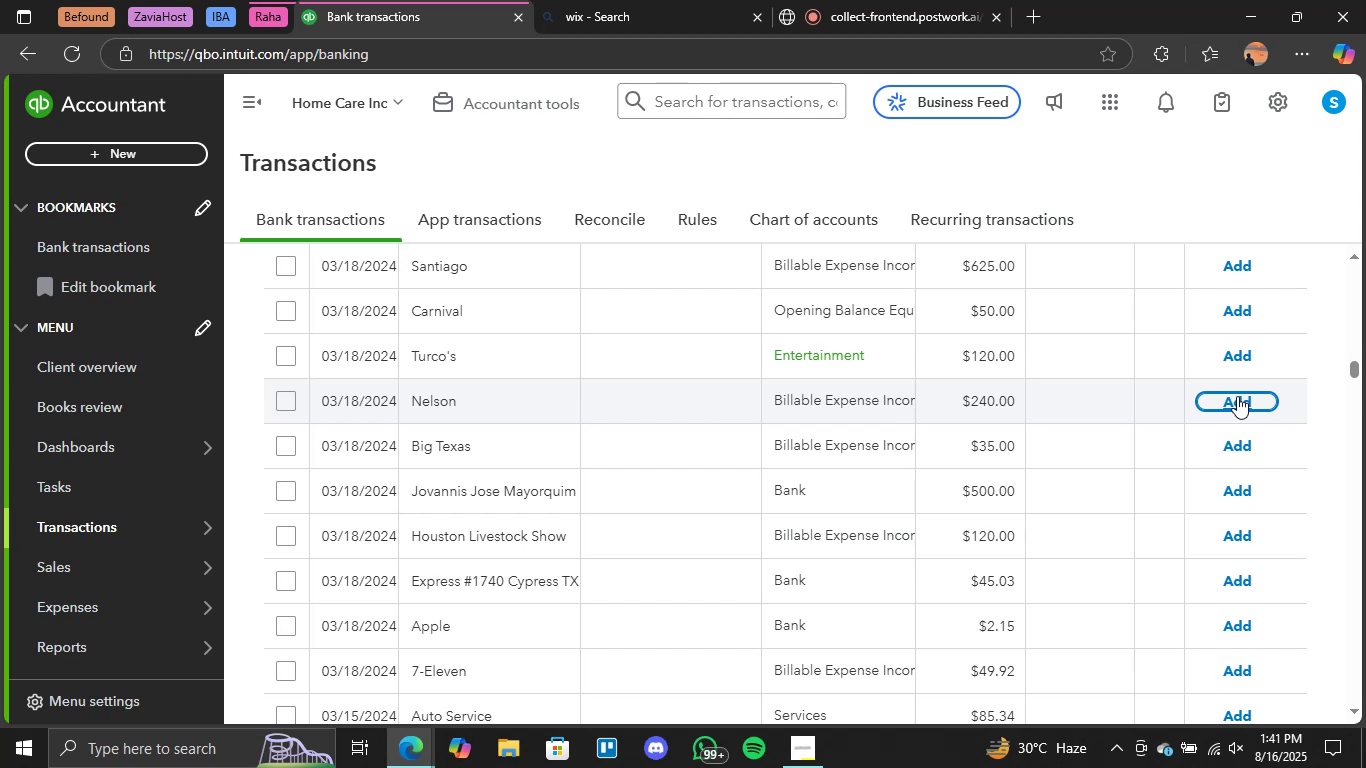 
left_click([1232, 354])
 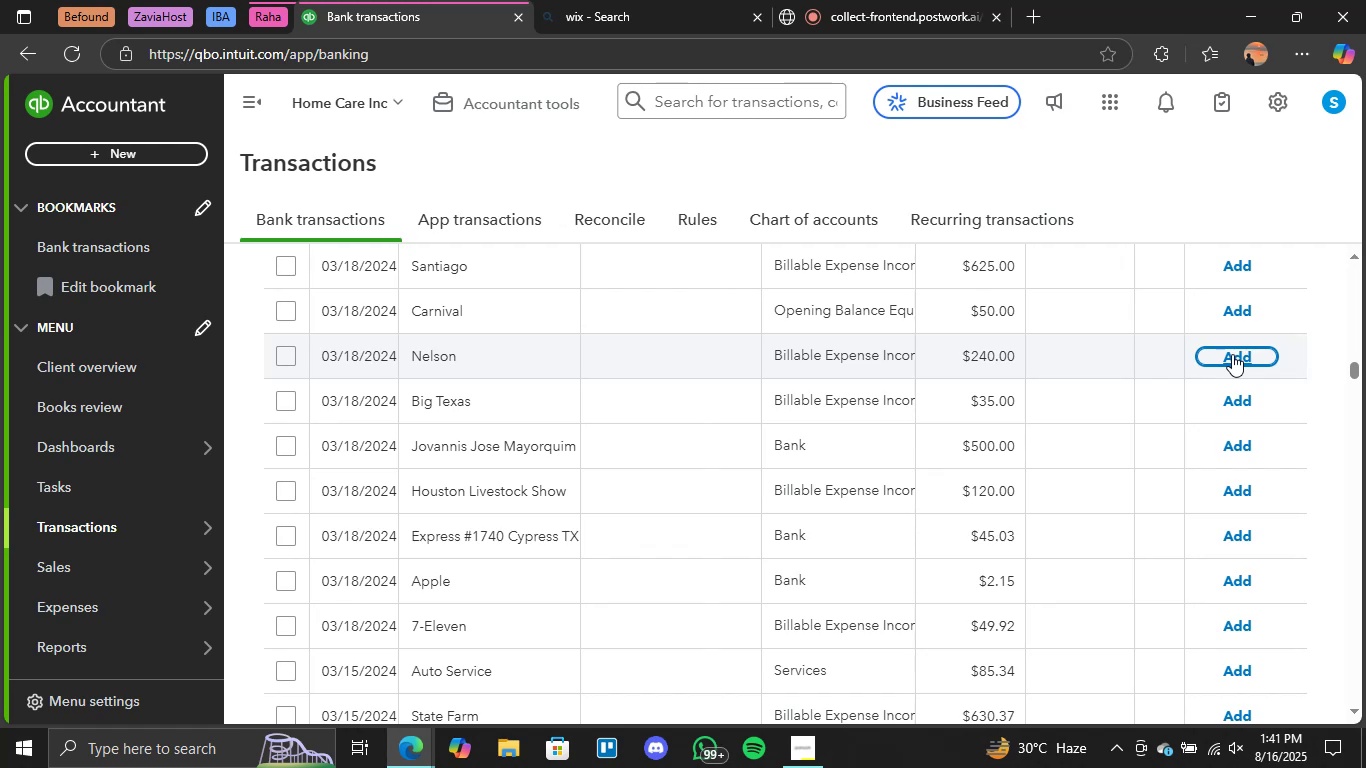 
wait(15.16)
 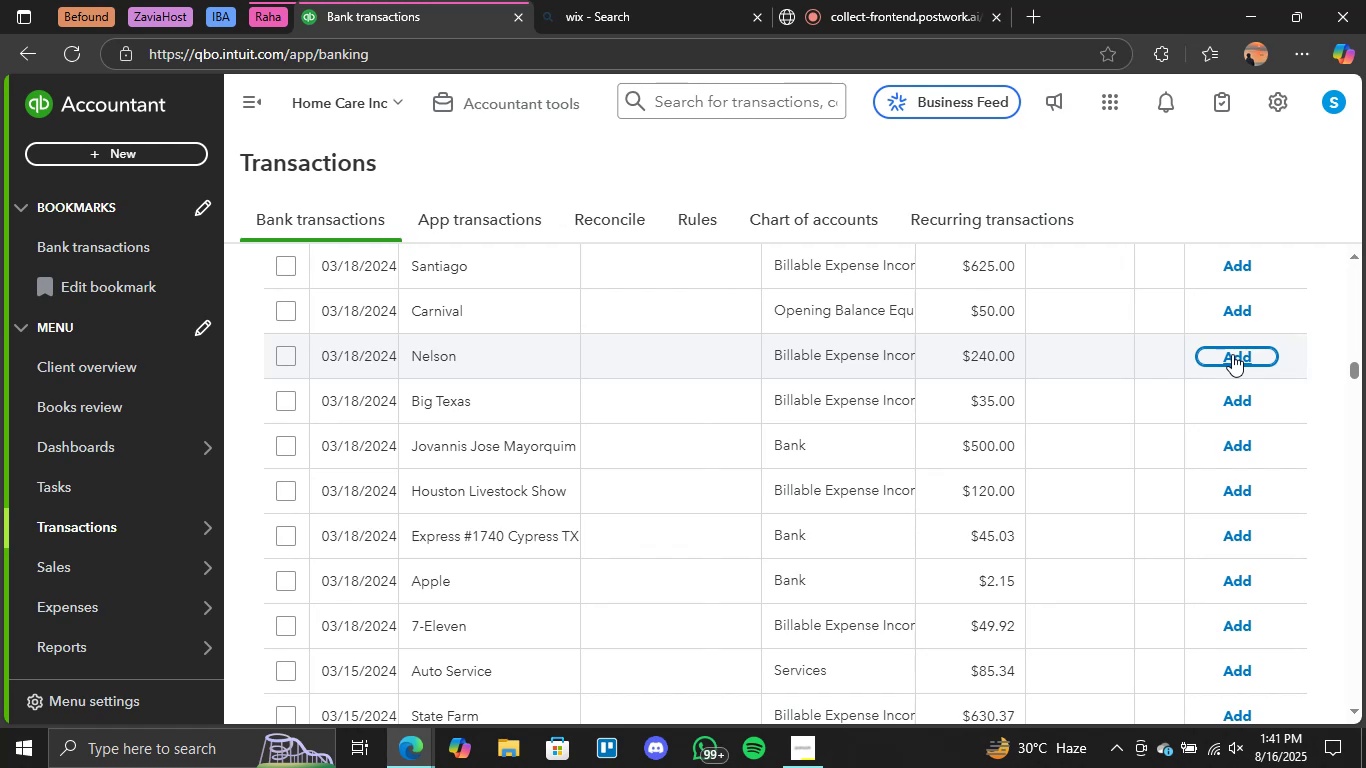 
scroll: coordinate [1226, 353], scroll_direction: up, amount: 3.0
 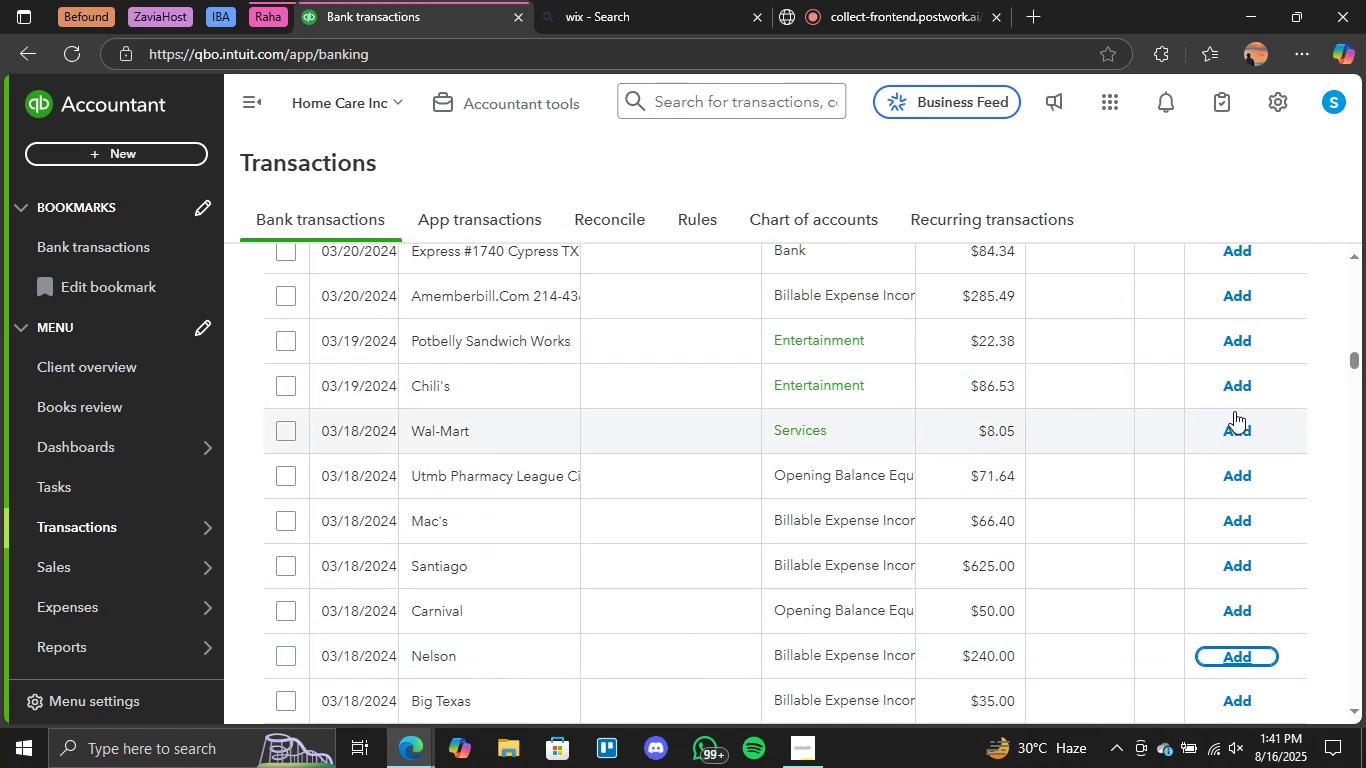 
left_click([1243, 432])
 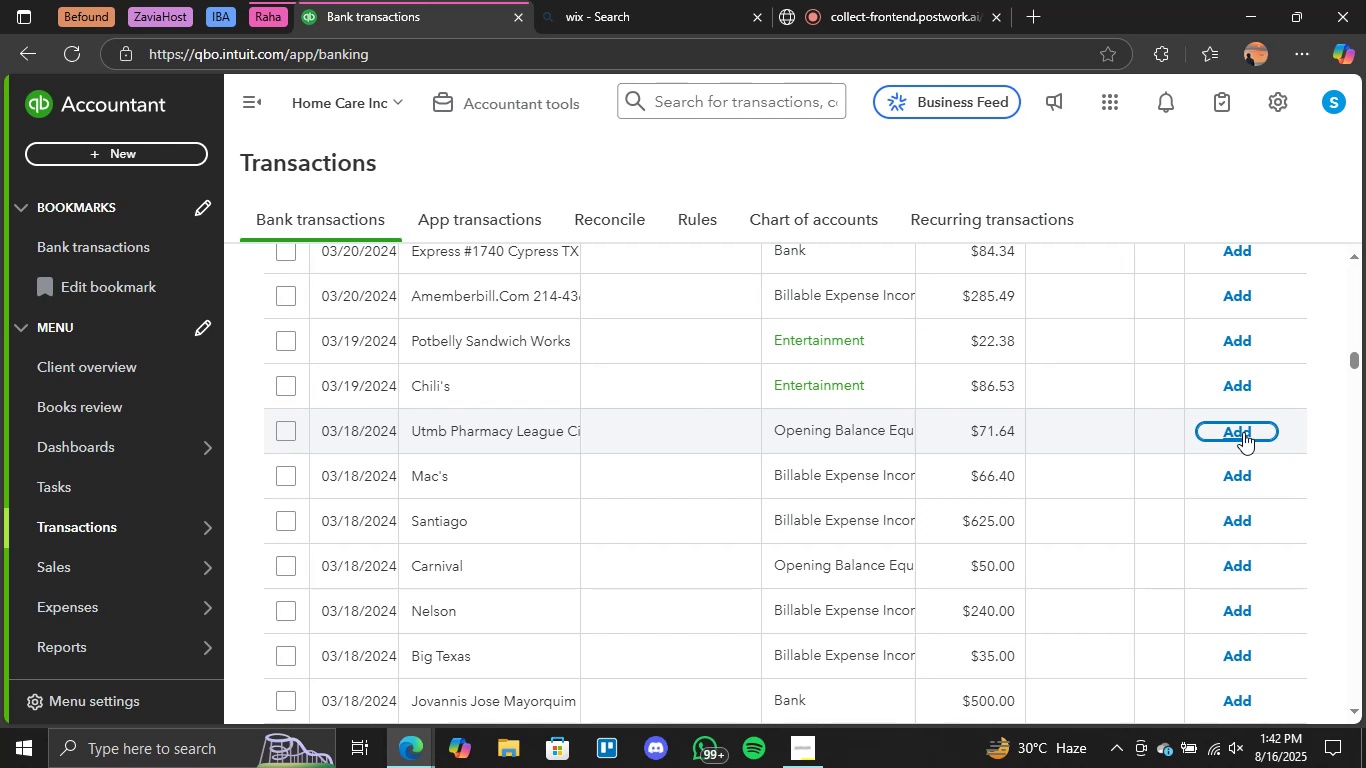 
wait(34.82)
 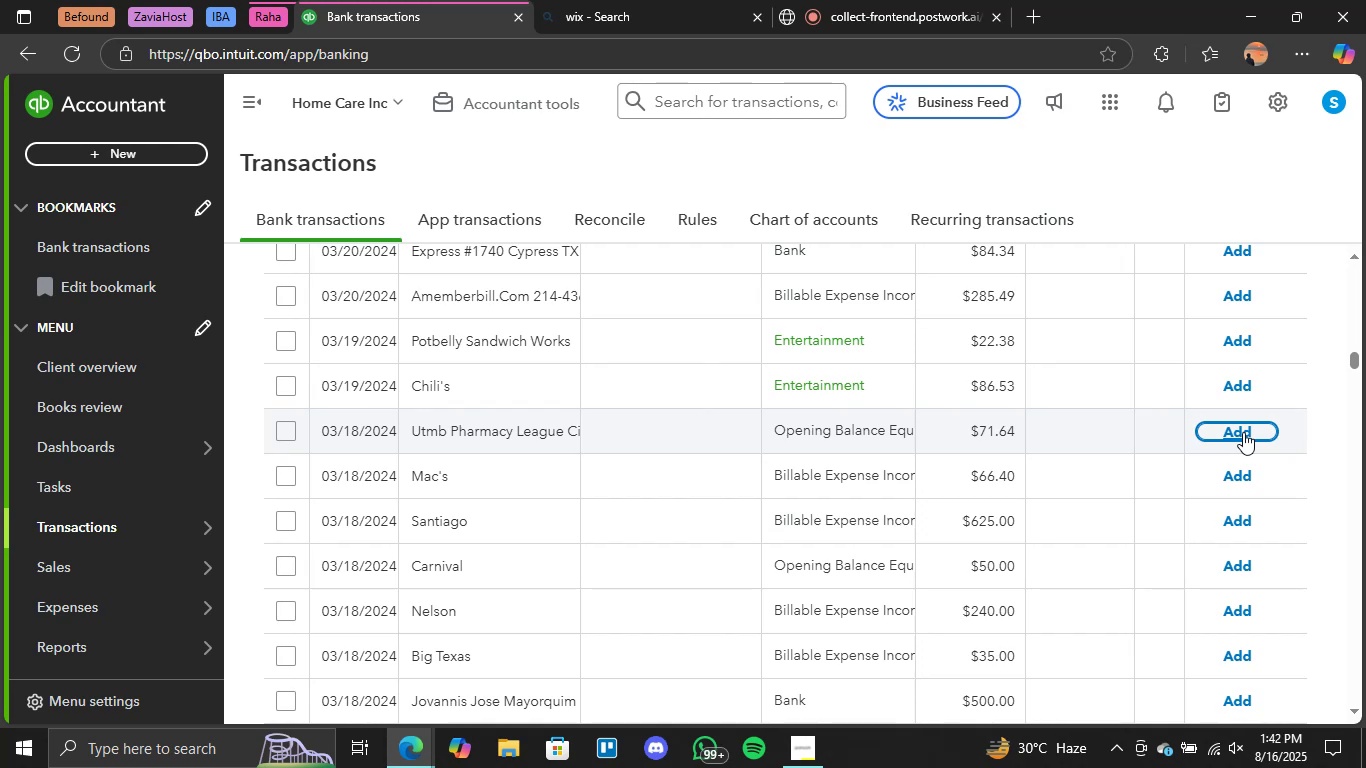 
left_click([1239, 381])
 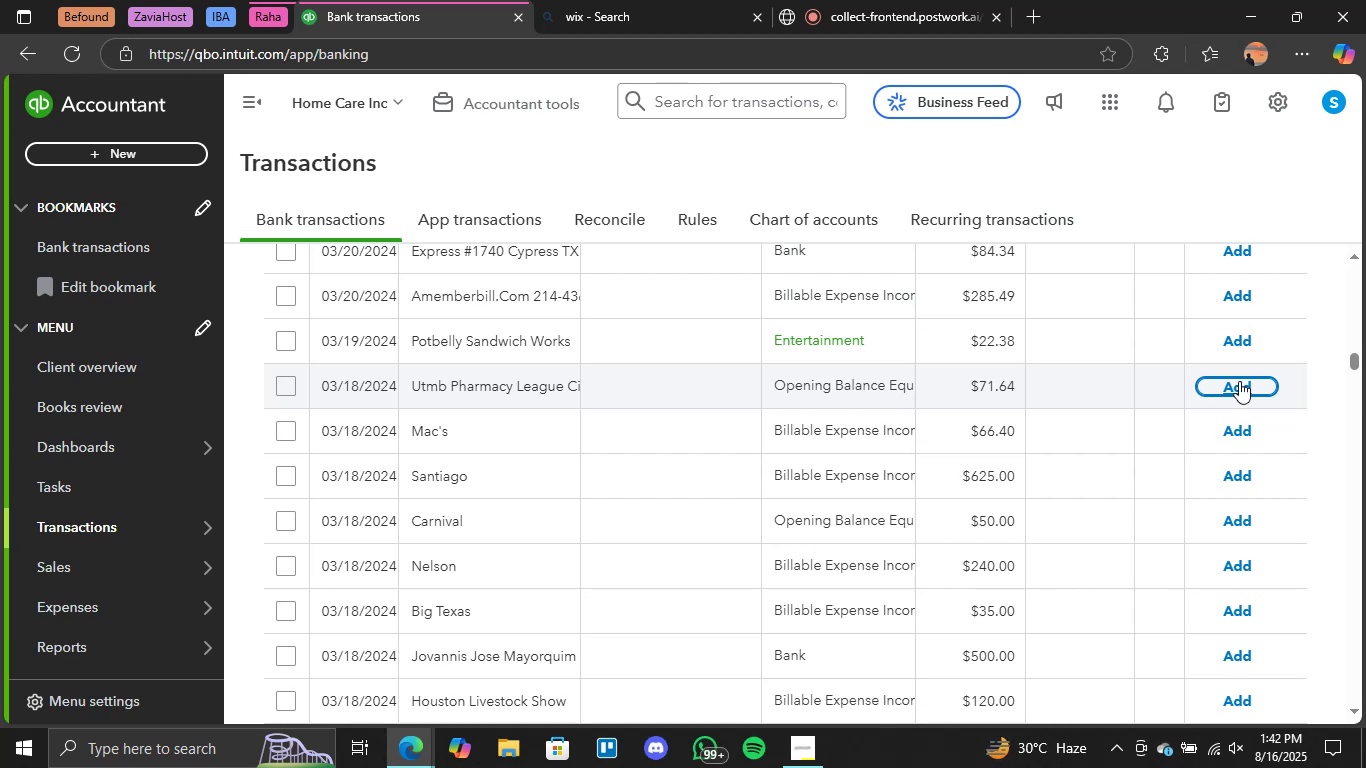 
wait(24.77)
 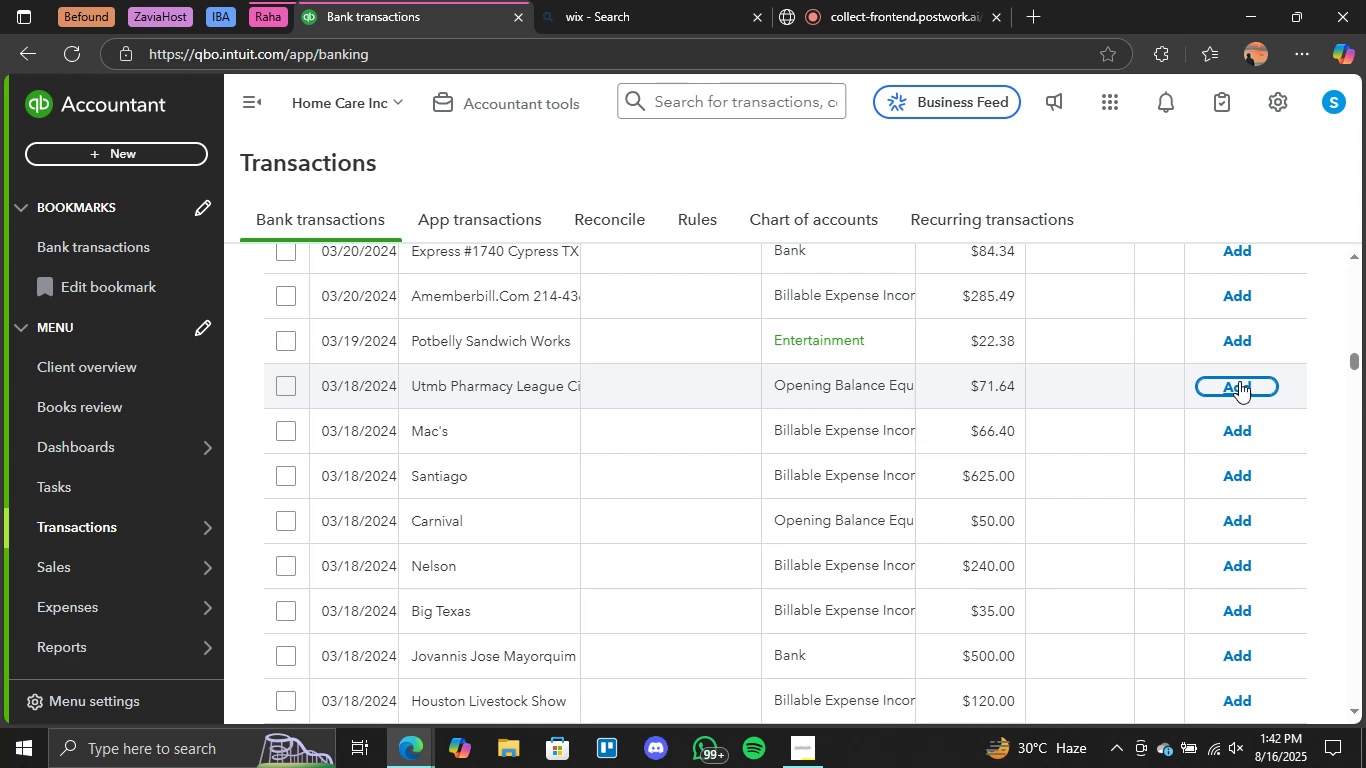 
left_click([1235, 345])
 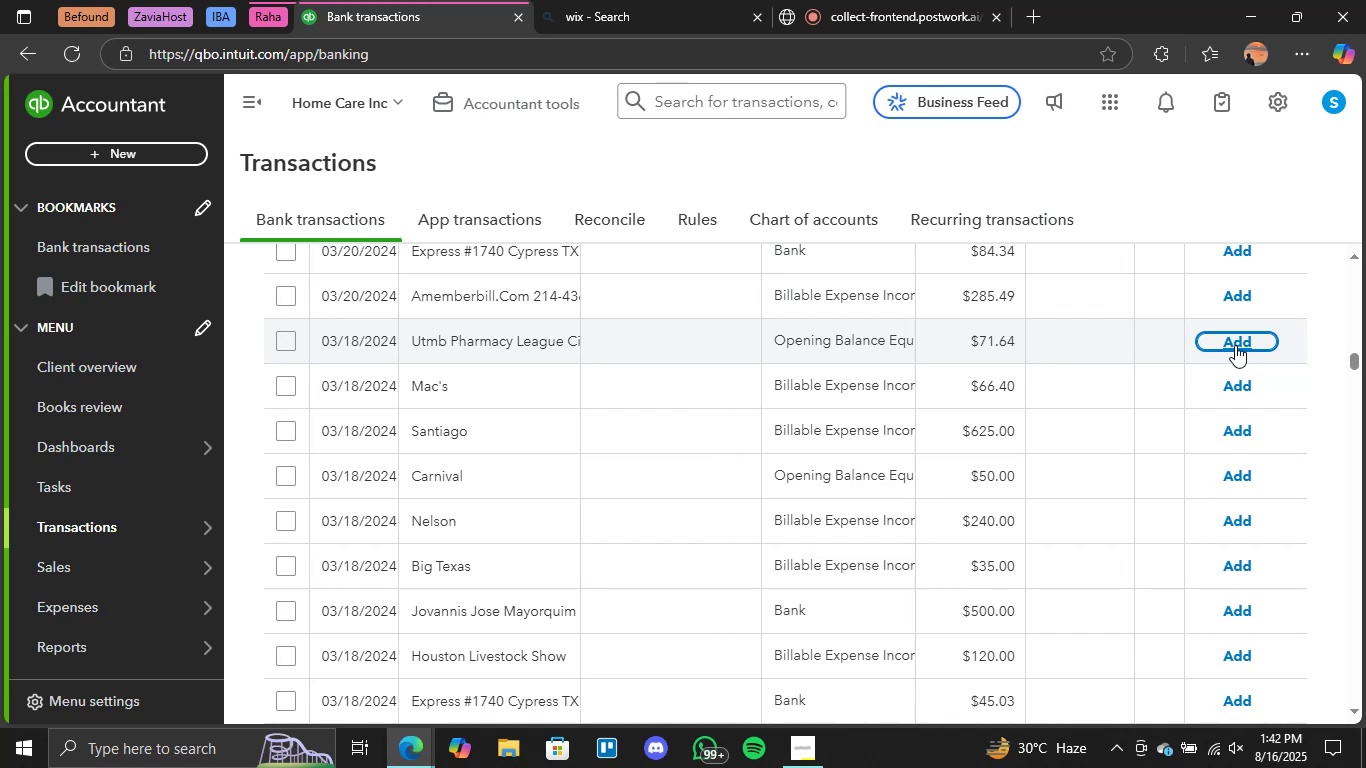 
wait(18.26)
 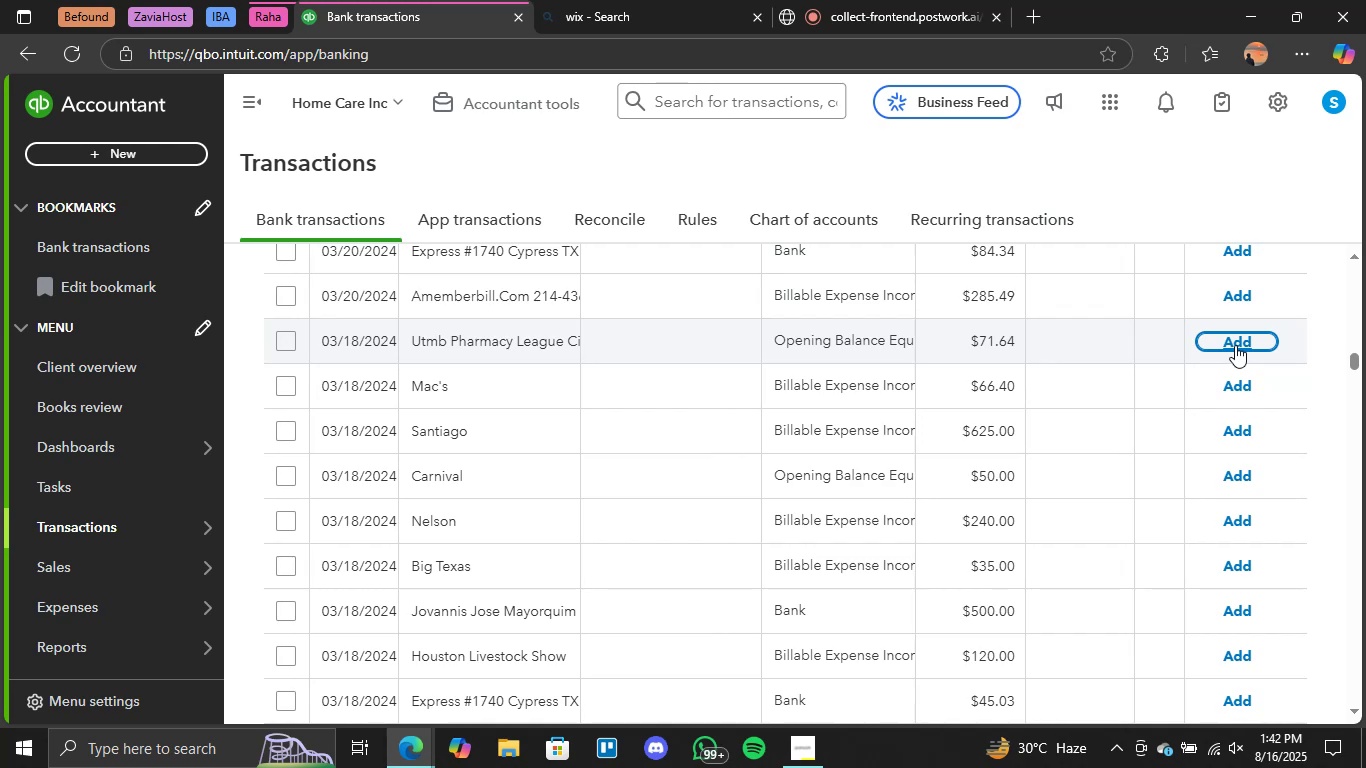 
scroll: coordinate [1222, 351], scroll_direction: up, amount: 2.0
 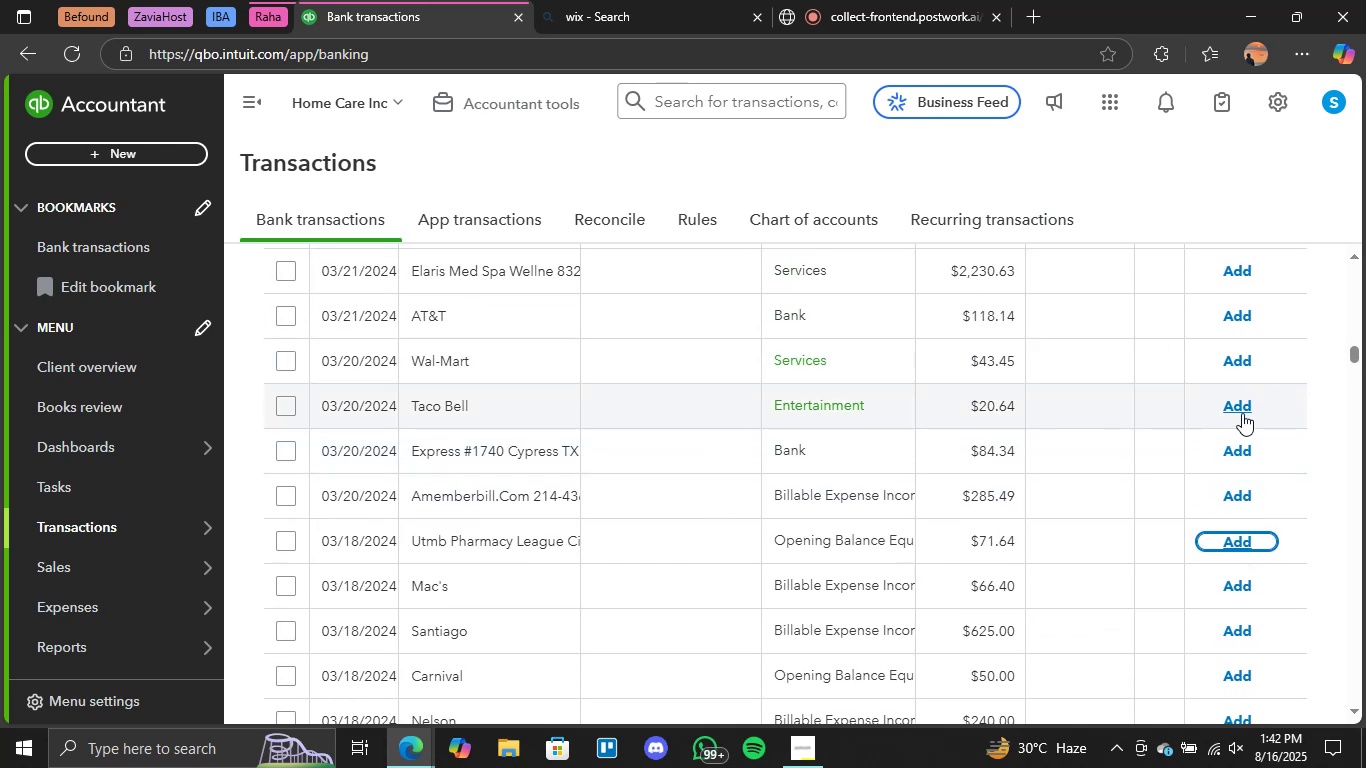 
left_click([1241, 412])
 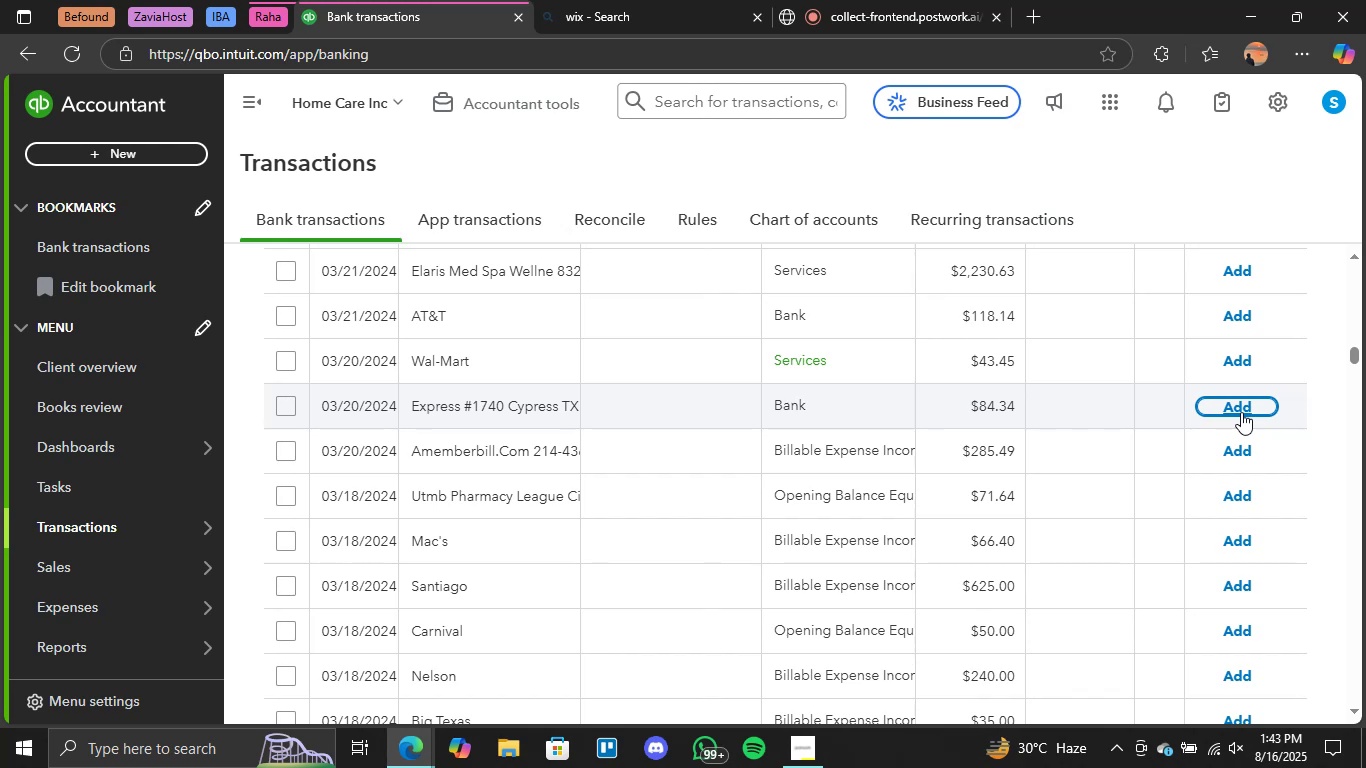 
wait(30.97)
 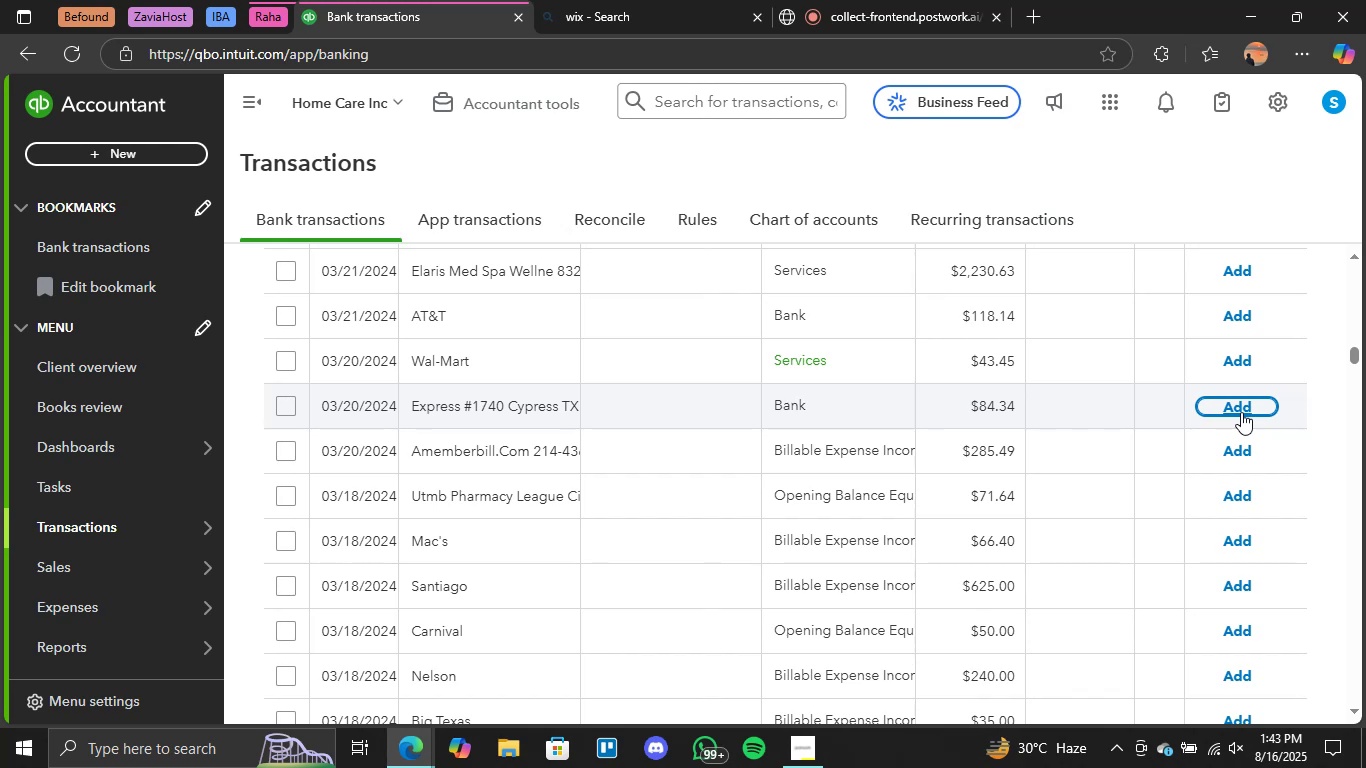 
left_click([1235, 358])
 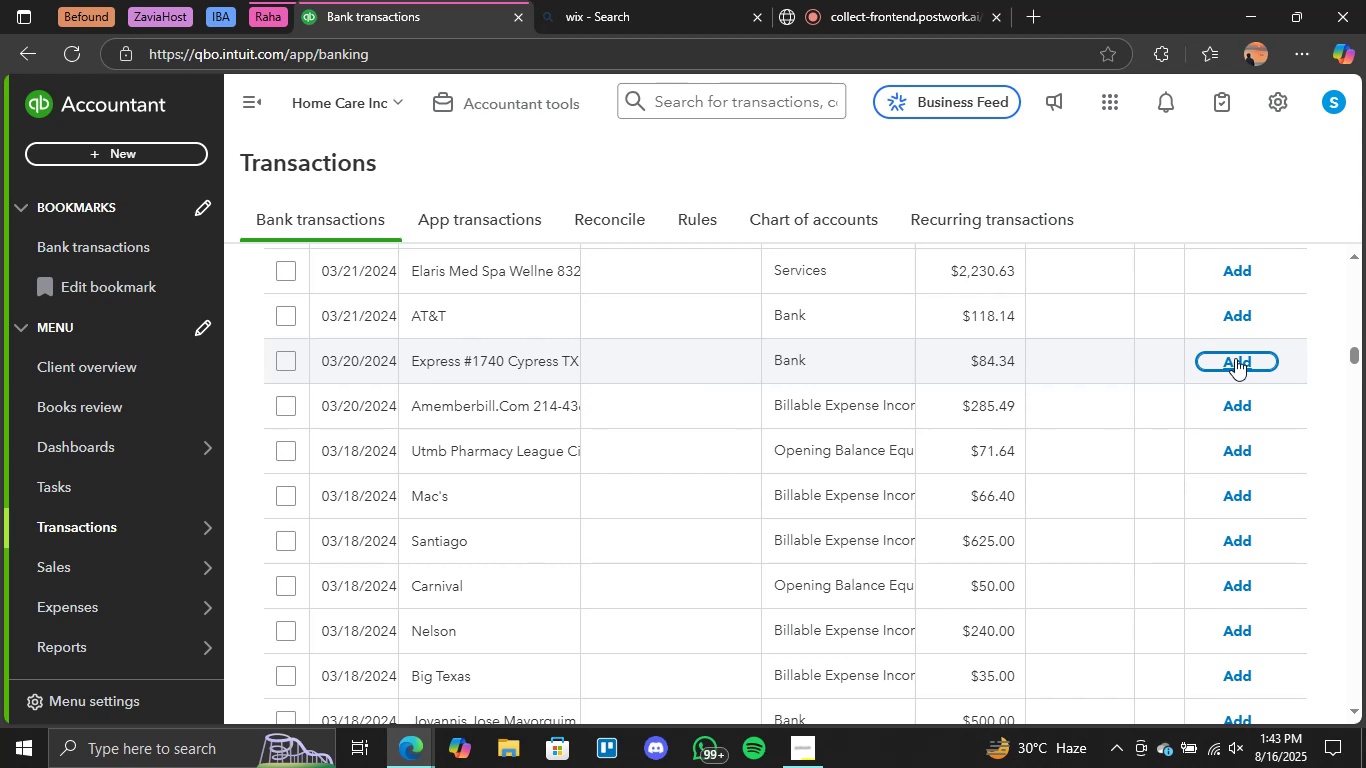 
wait(33.99)
 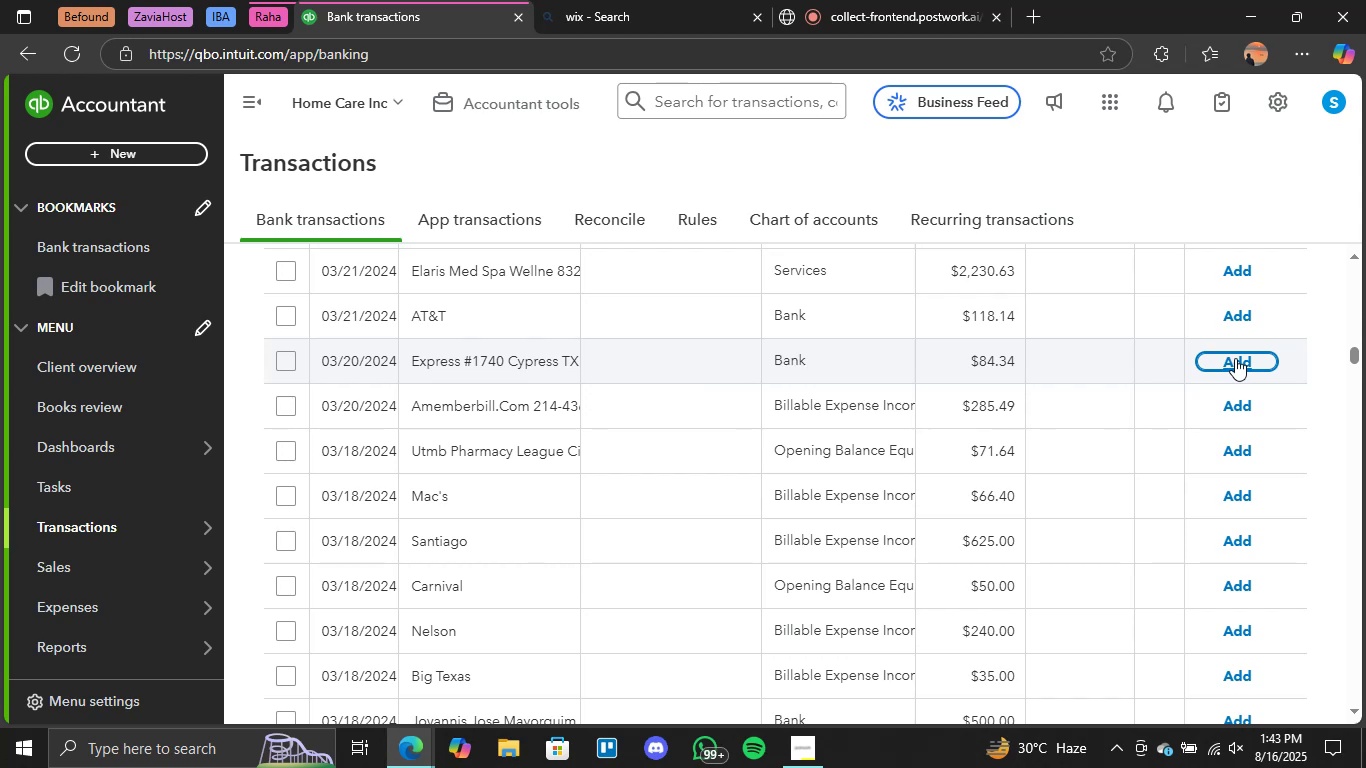 
scroll: coordinate [1184, 487], scroll_direction: up, amount: 4.0
 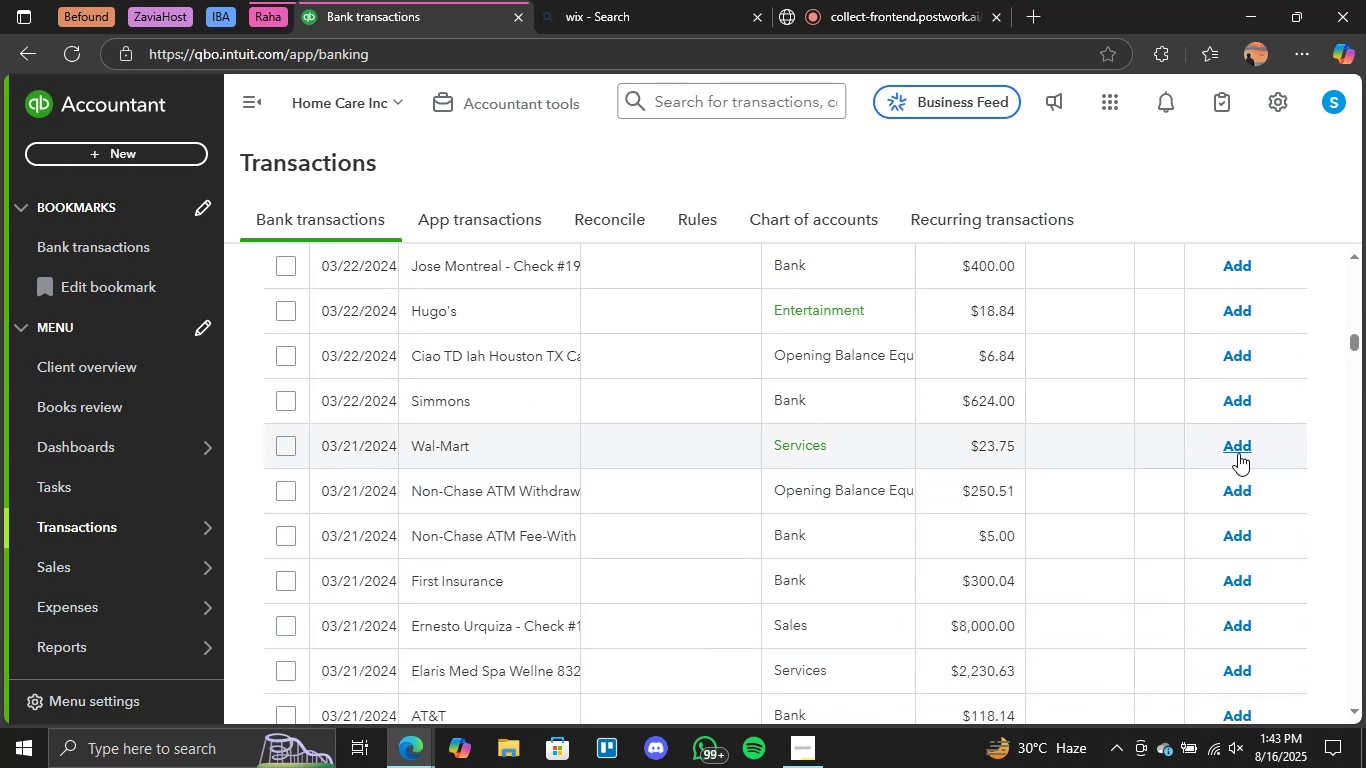 
left_click([1238, 449])
 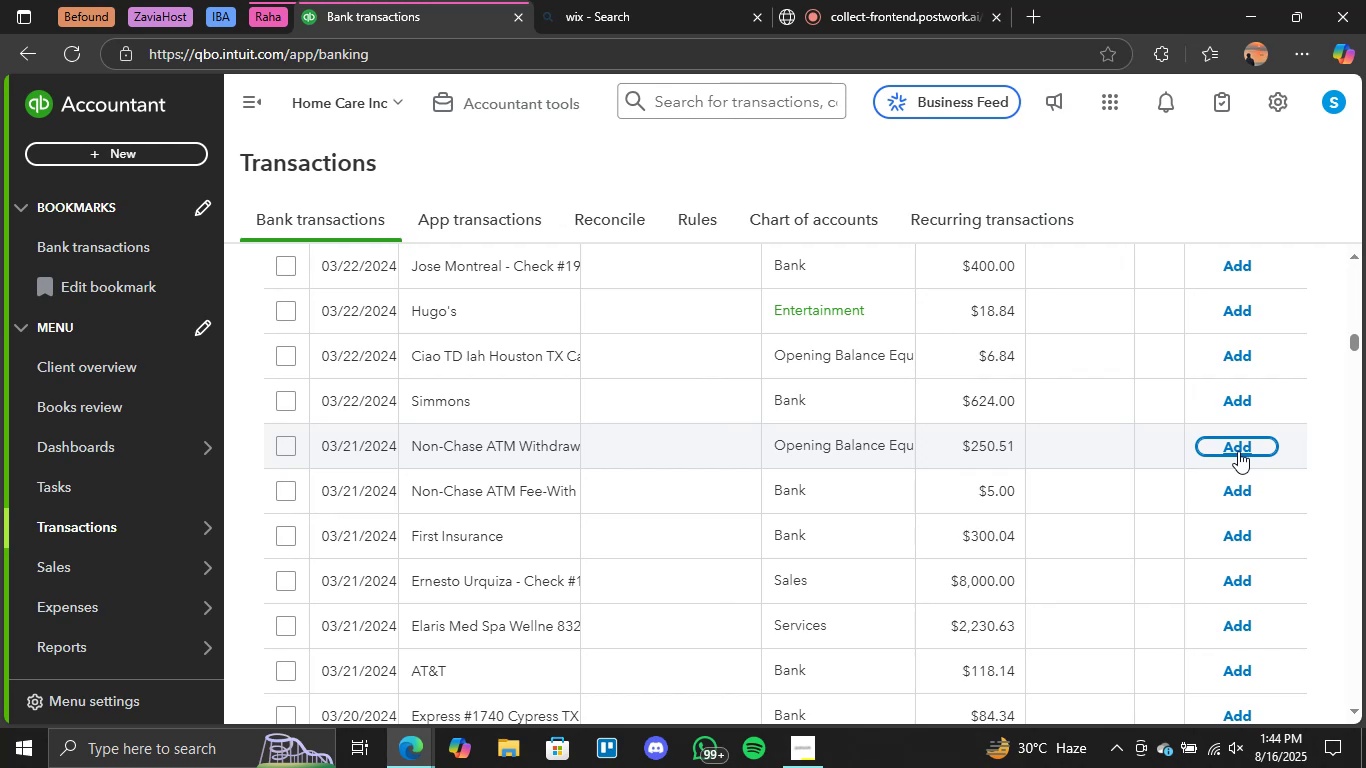 
wait(26.07)
 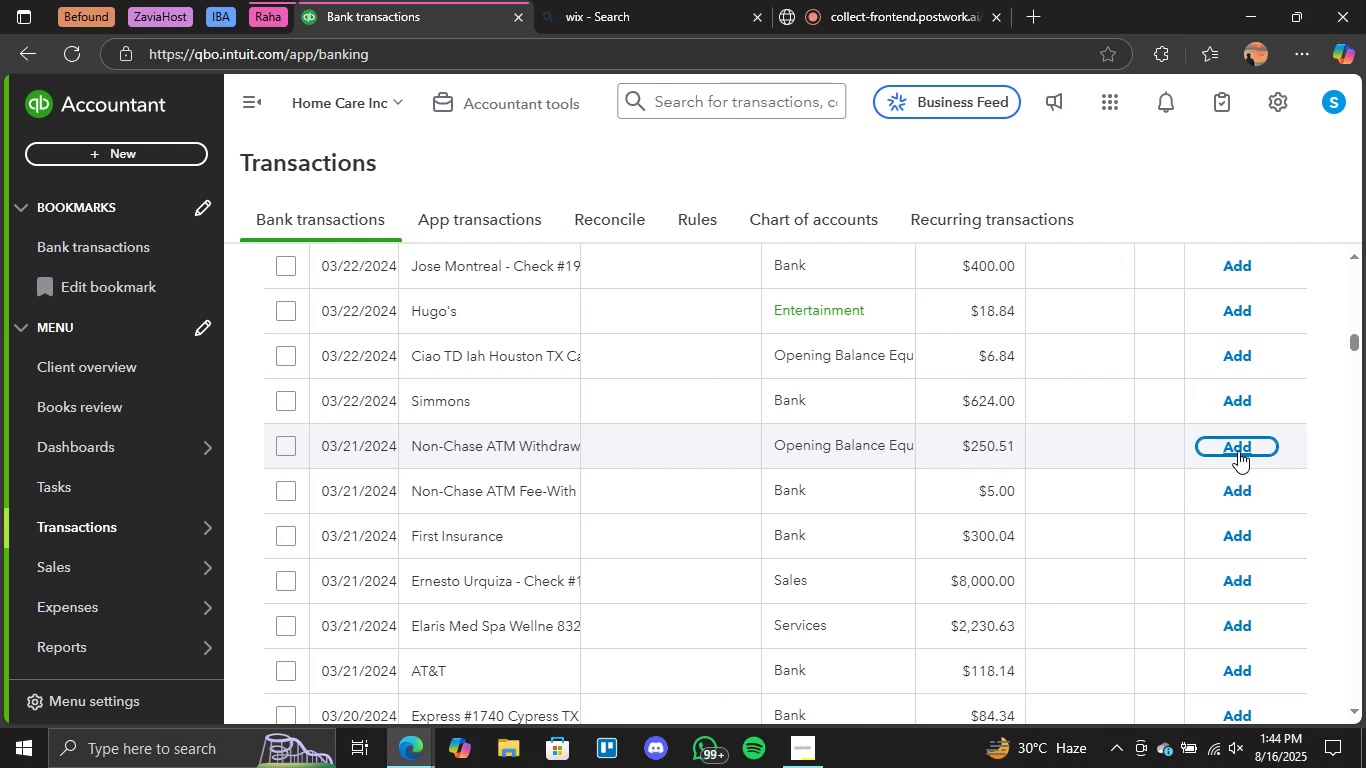 
scroll: coordinate [1049, 474], scroll_direction: up, amount: 2.0
 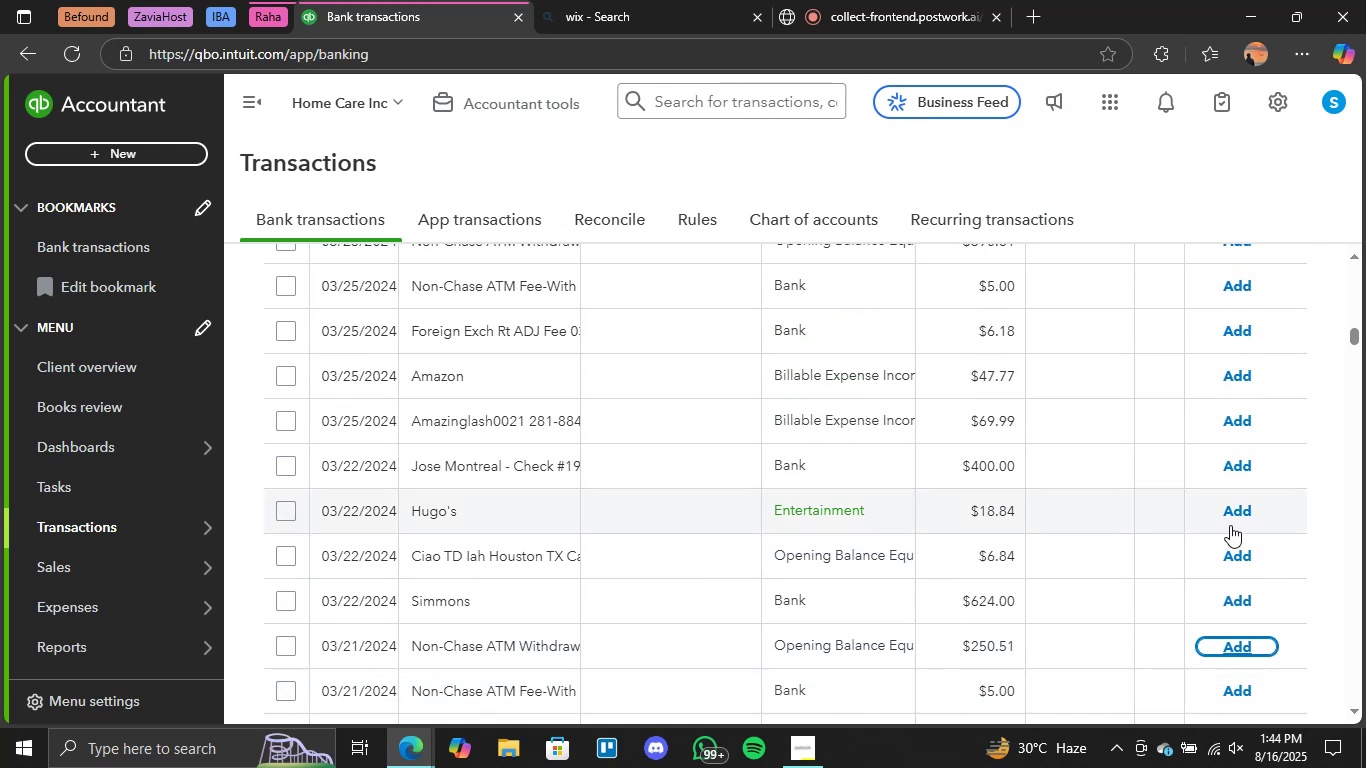 
left_click([1238, 511])
 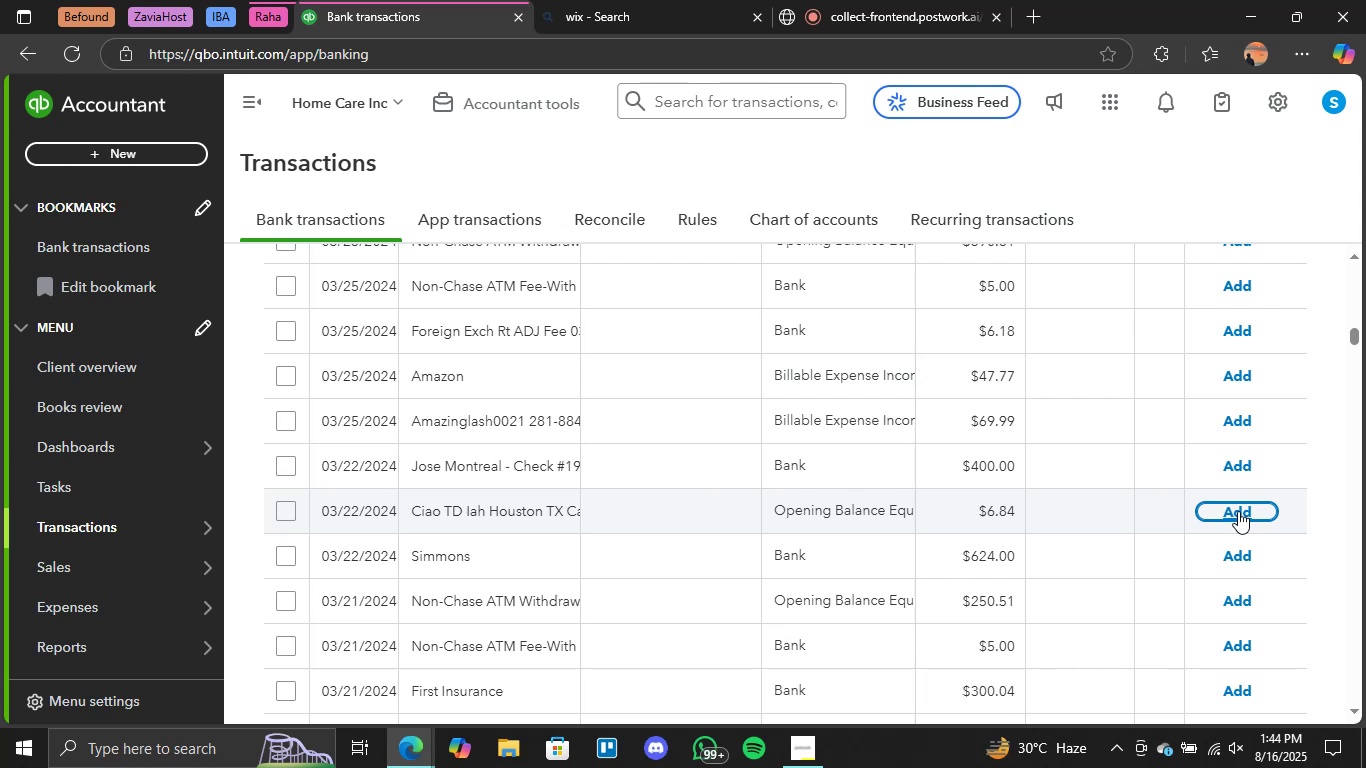 
wait(34.82)
 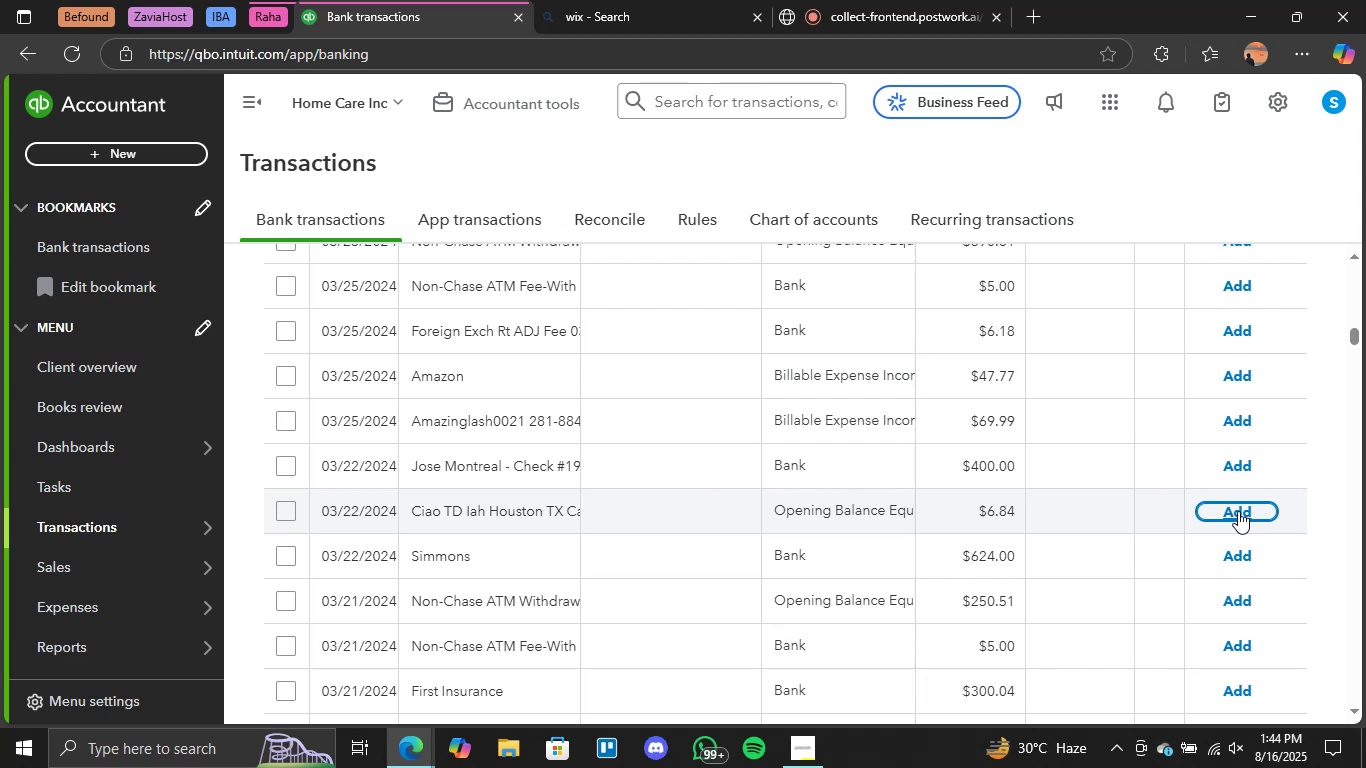 
scroll: coordinate [1211, 551], scroll_direction: up, amount: 5.0
 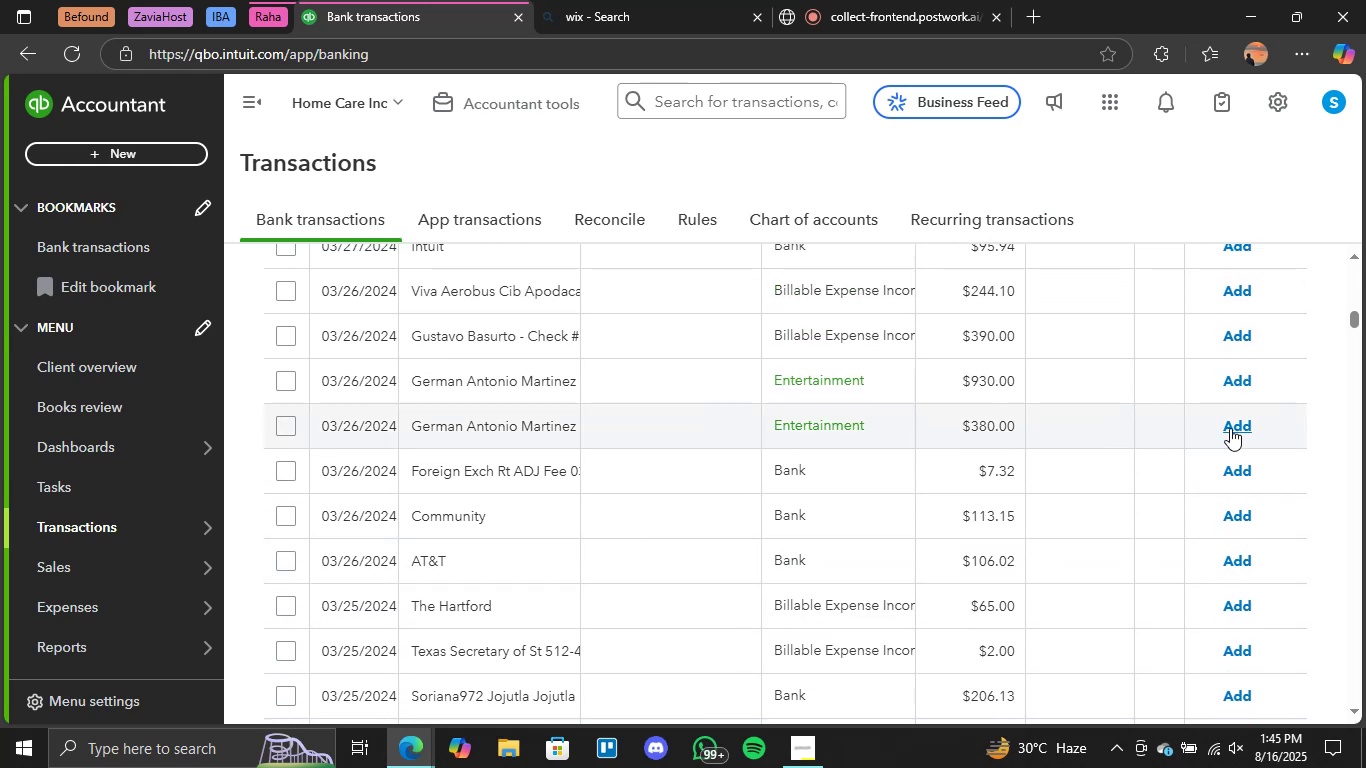 
left_click([1245, 427])
 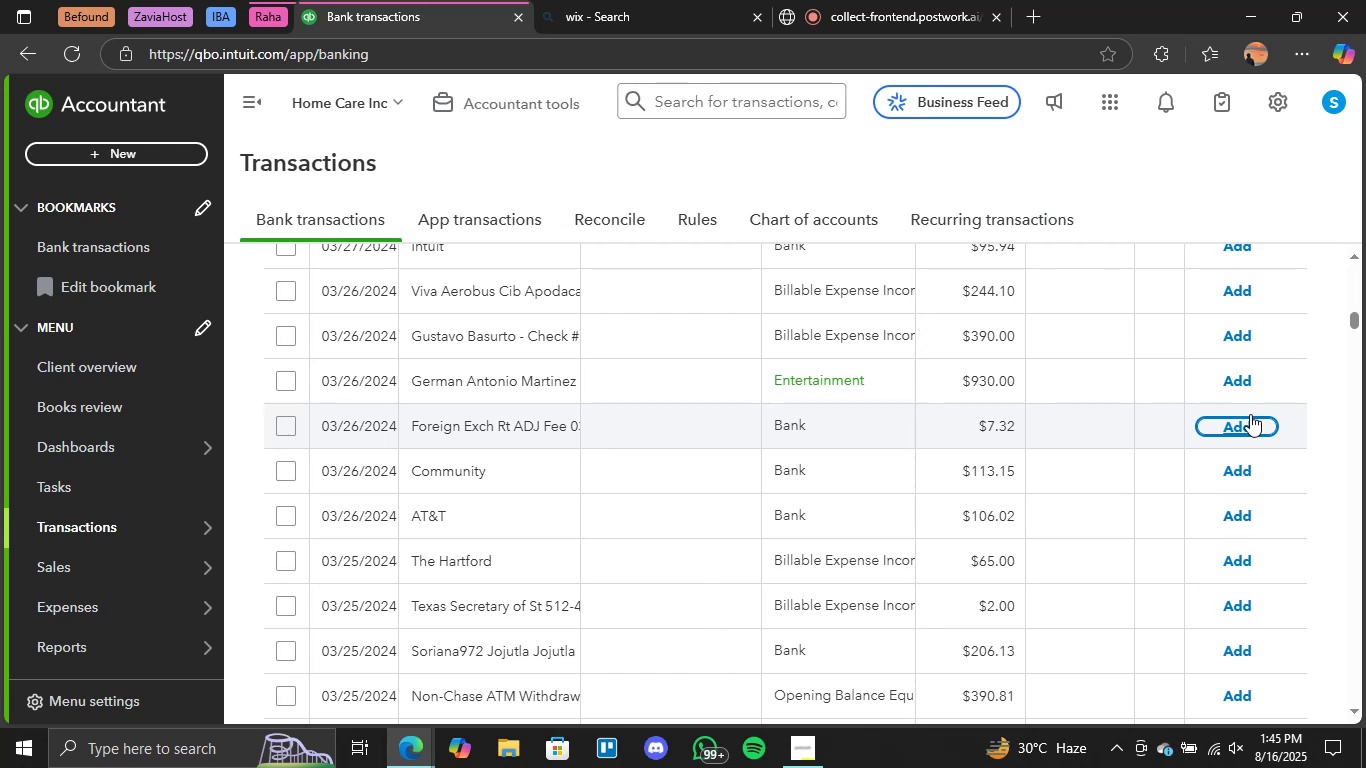 
wait(20.5)
 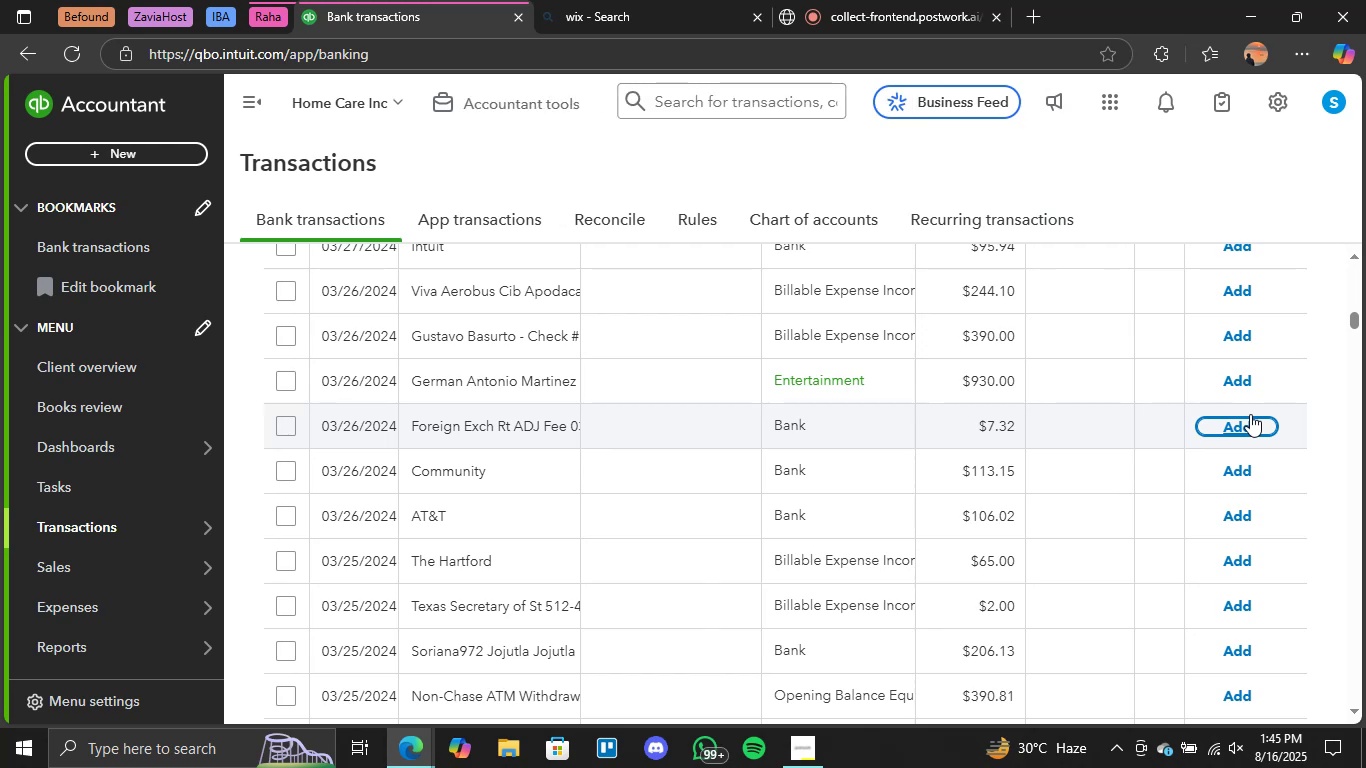 
left_click([1229, 375])
 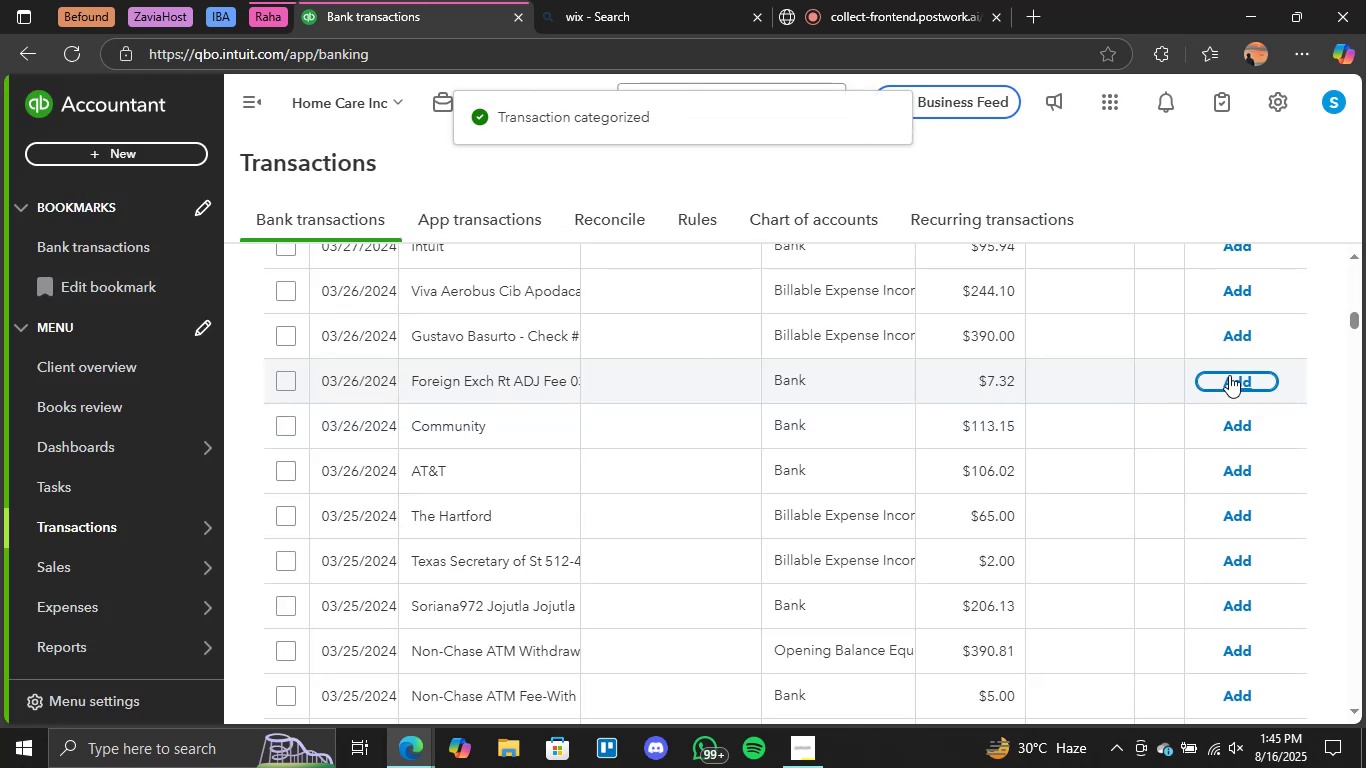 
wait(9.92)
 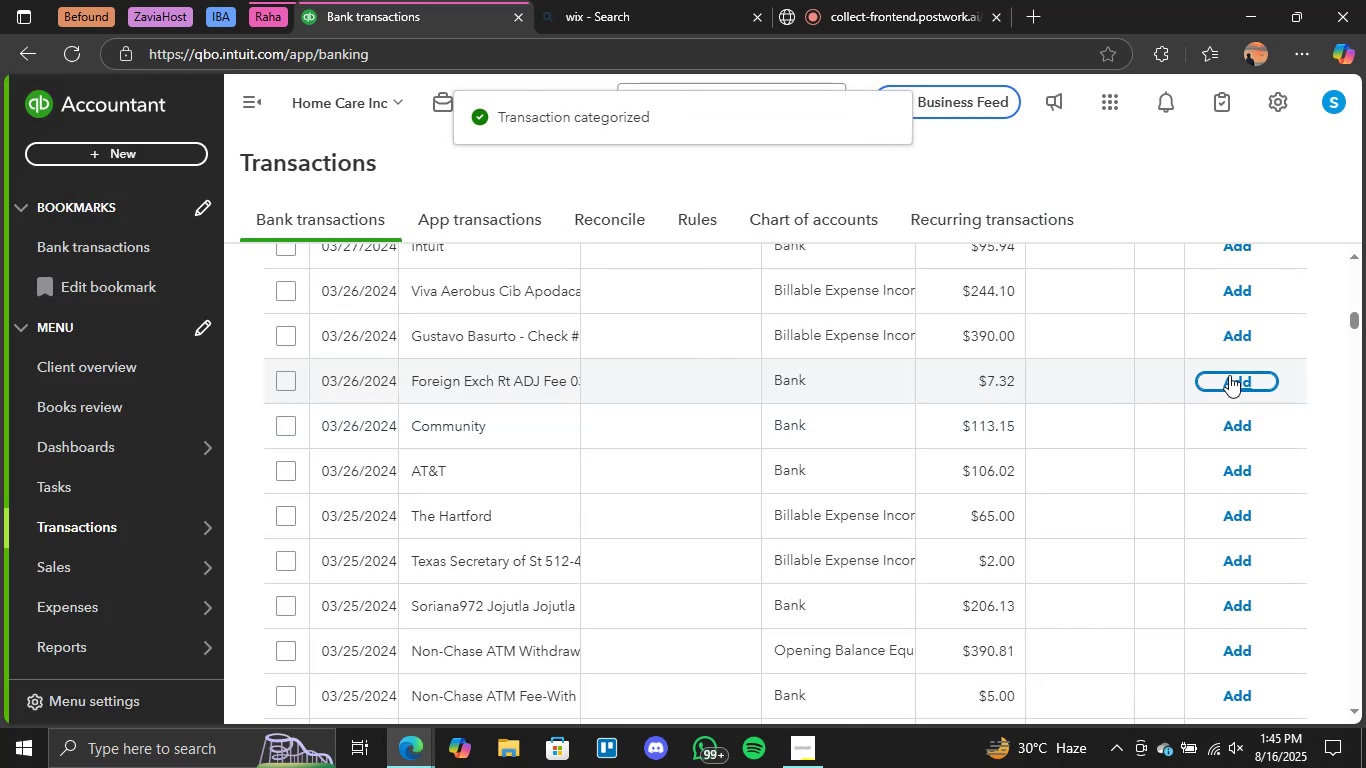 
scroll: coordinate [1059, 523], scroll_direction: up, amount: 6.0
 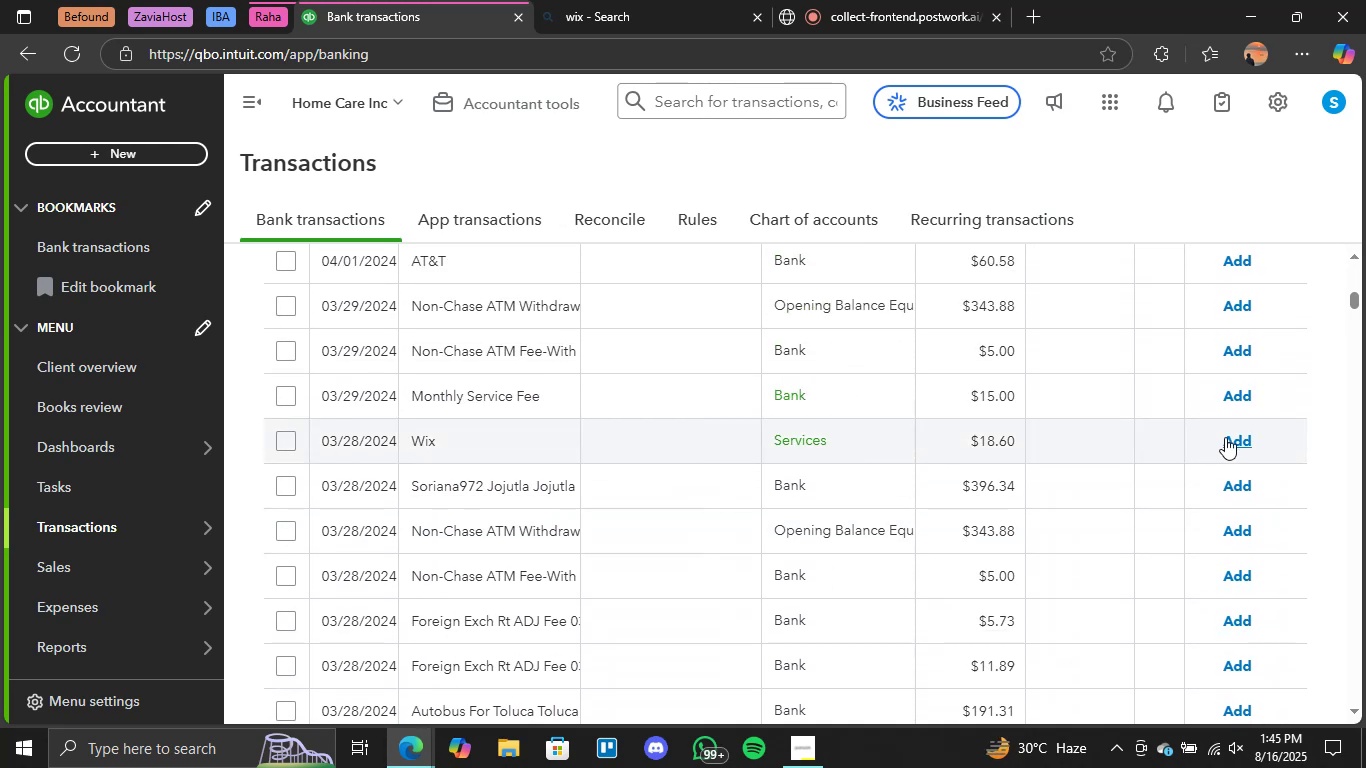 
left_click([1230, 440])
 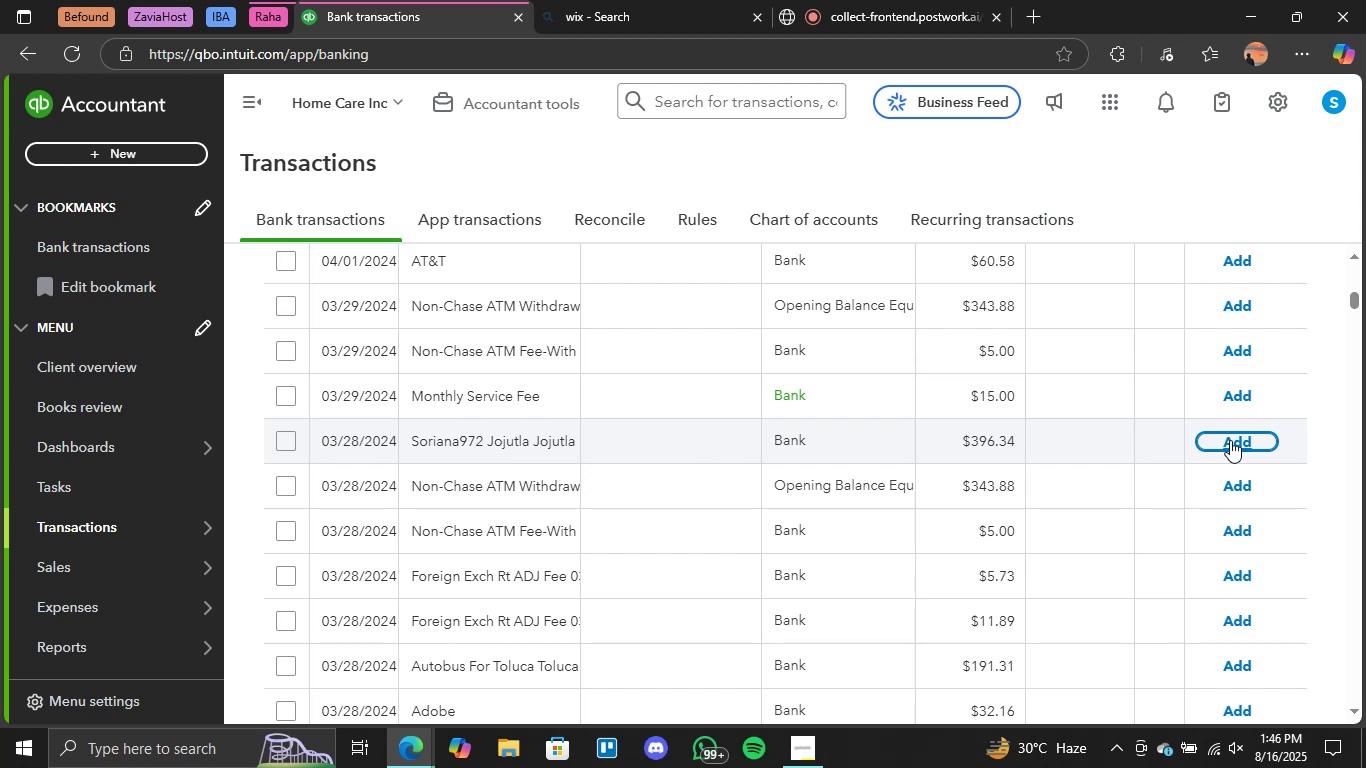 
wait(43.21)
 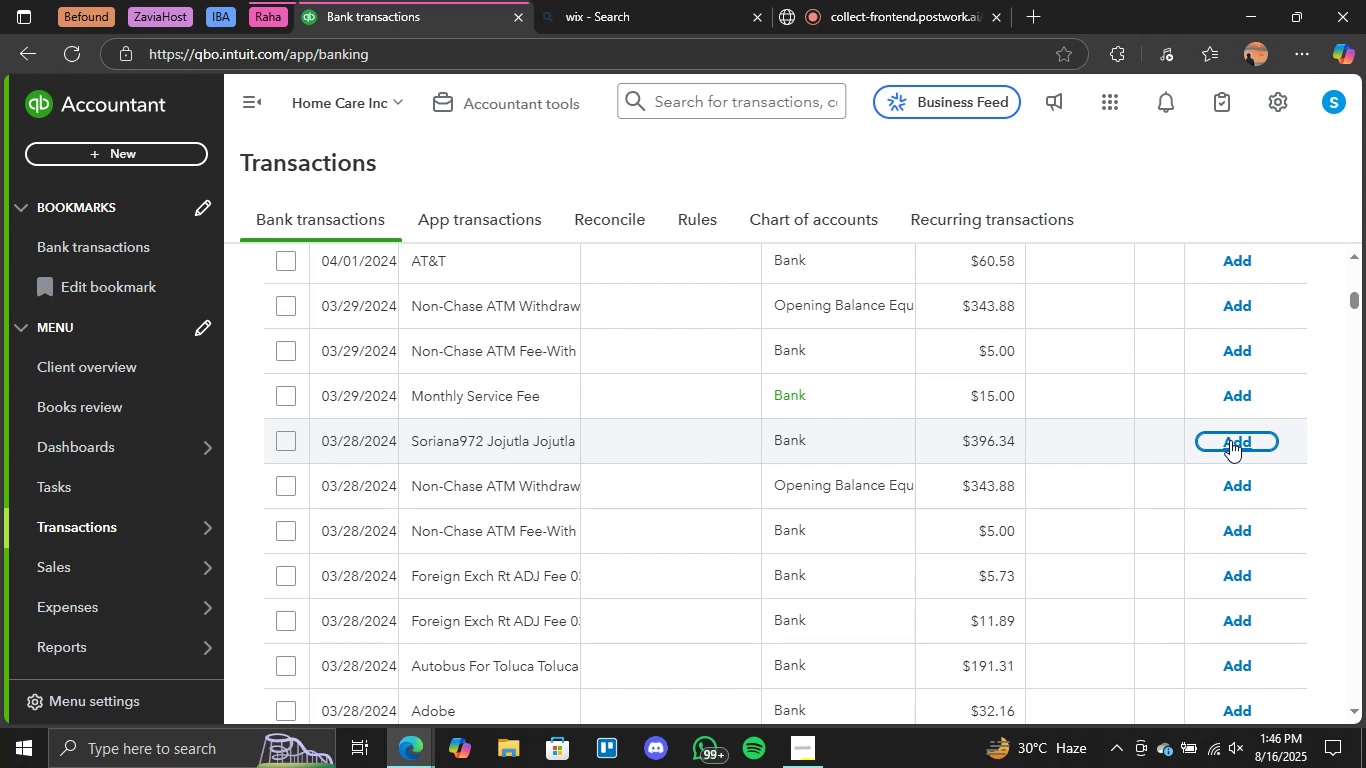 
left_click([1242, 390])
 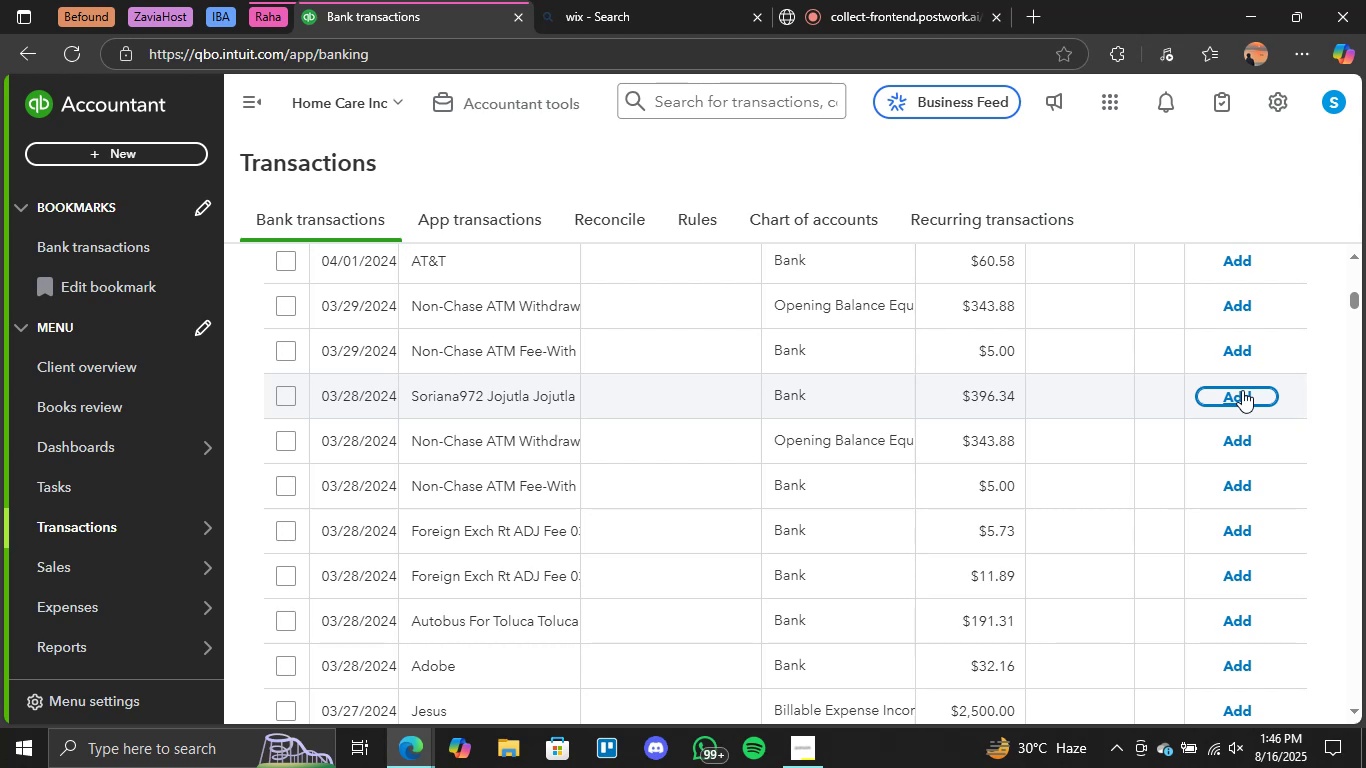 
wait(40.89)
 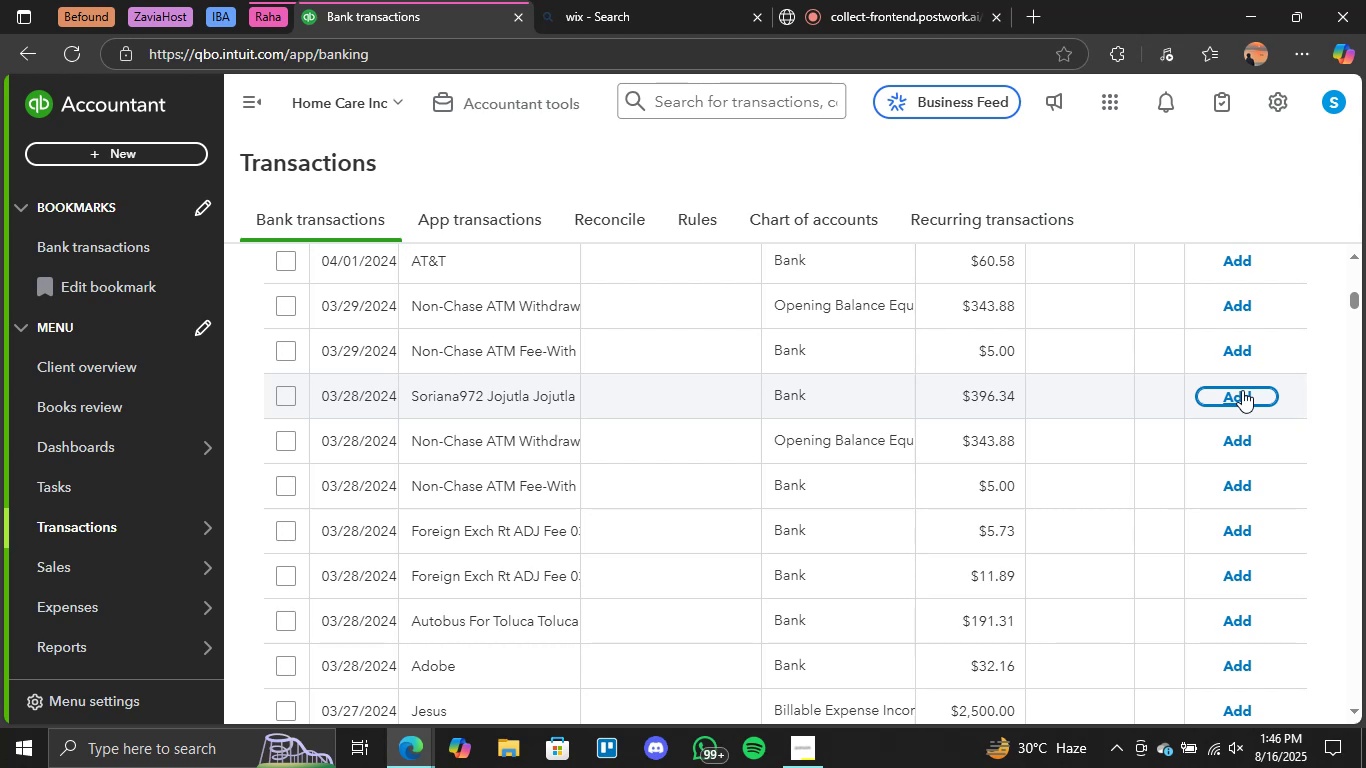 
scroll: coordinate [1125, 496], scroll_direction: up, amount: 3.0
 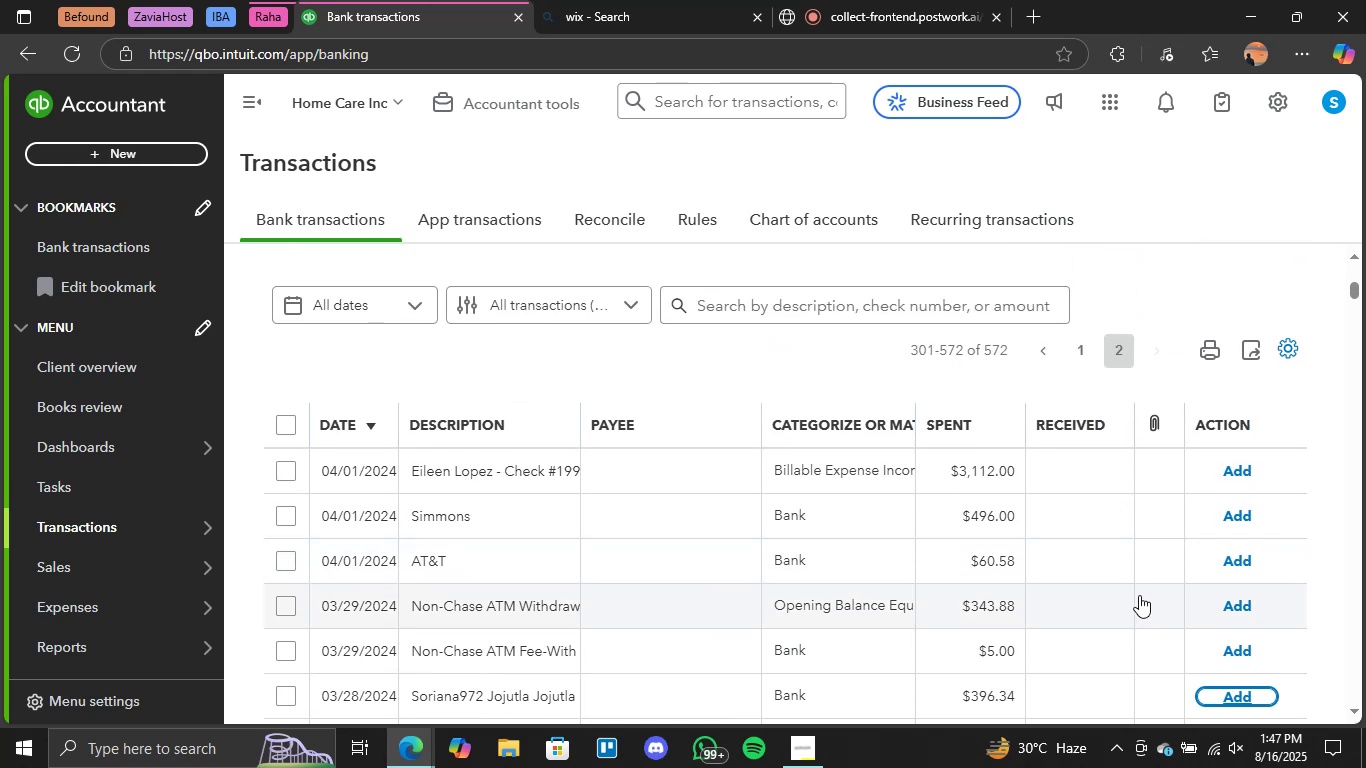 
scroll: coordinate [1141, 583], scroll_direction: down, amount: 3.0
 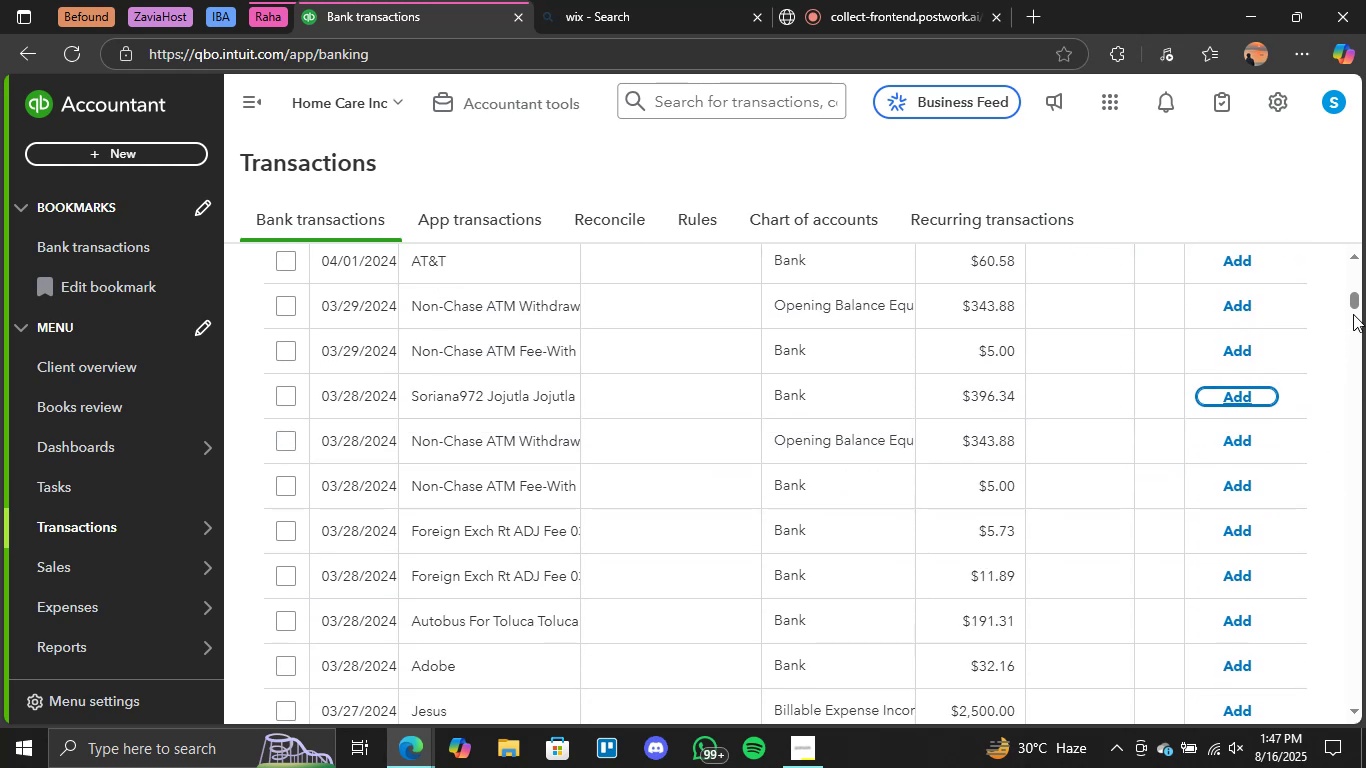 
left_click_drag(start_coordinate=[1354, 305], to_coordinate=[1365, 733])
 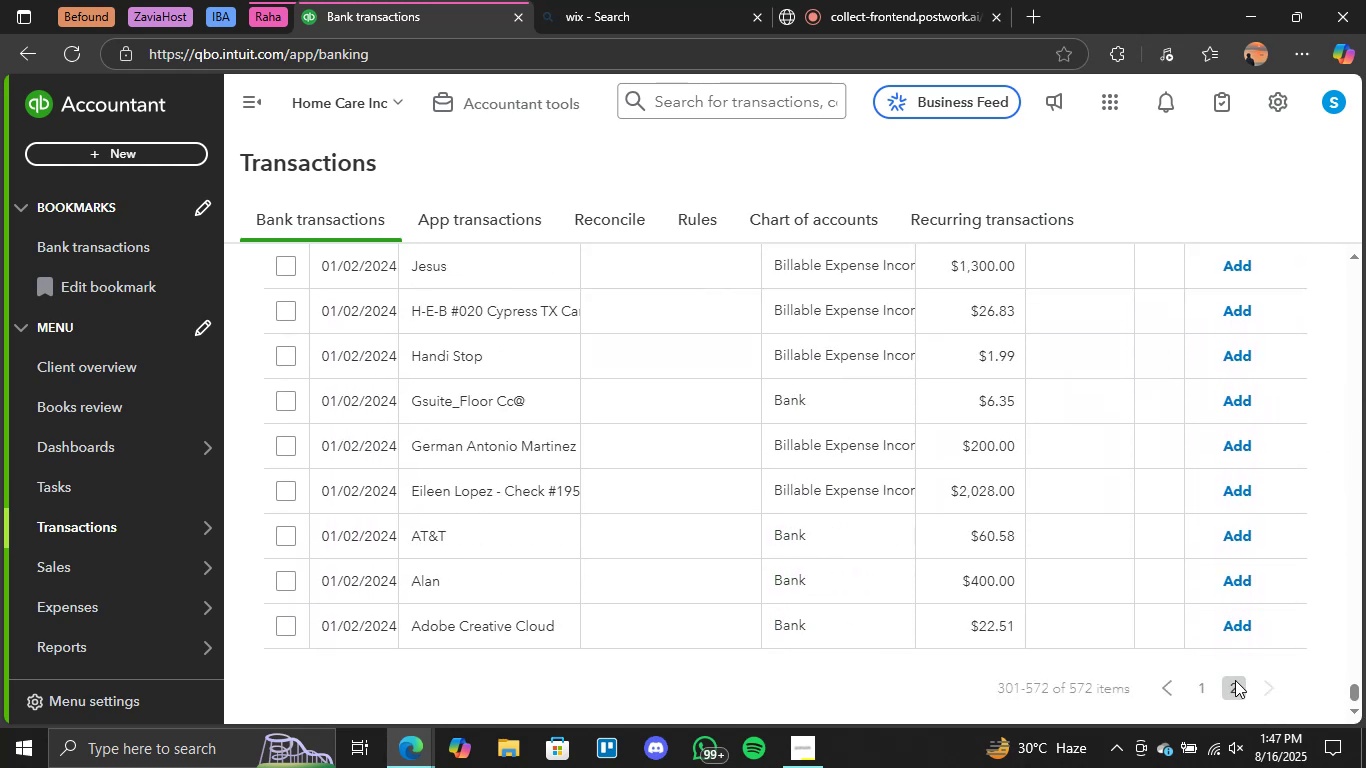 
scroll: coordinate [1027, 458], scroll_direction: up, amount: 4.0
 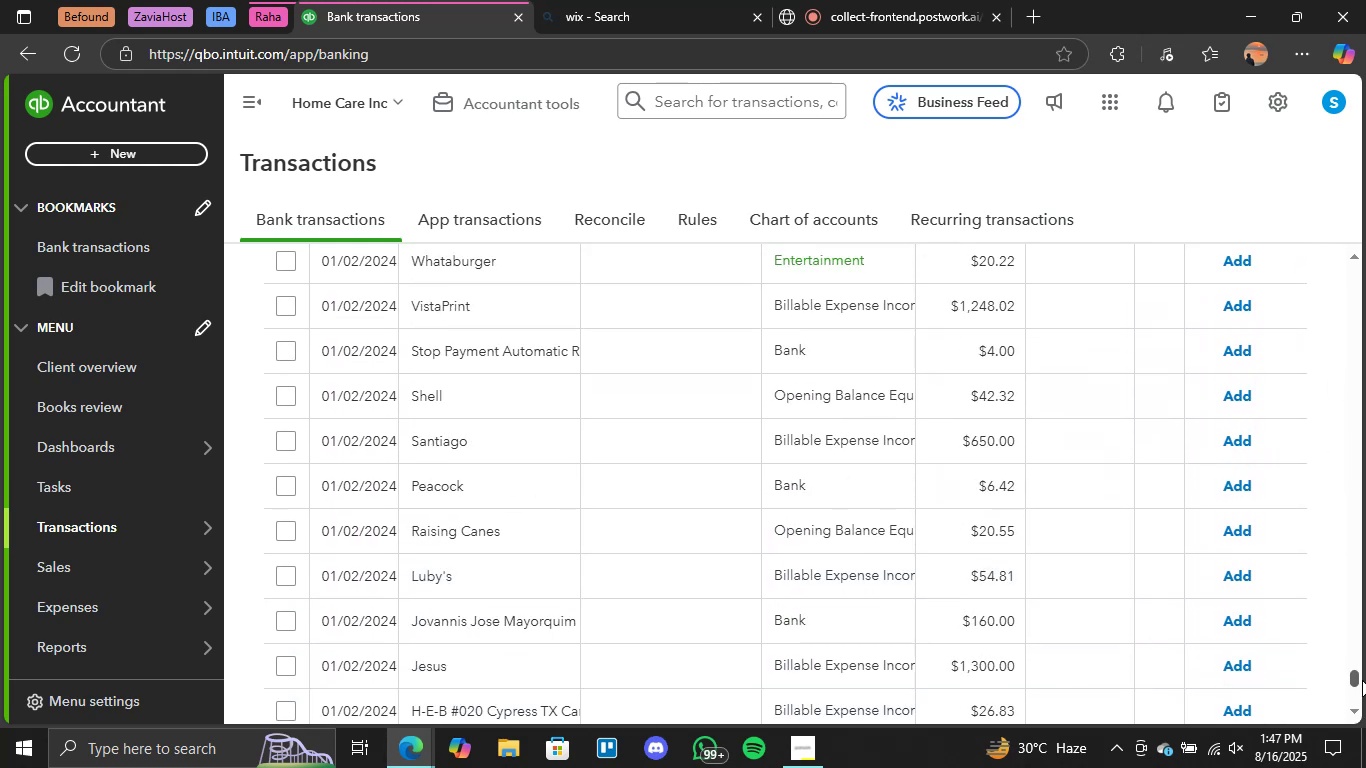 
left_click_drag(start_coordinate=[1359, 678], to_coordinate=[1365, 257])
 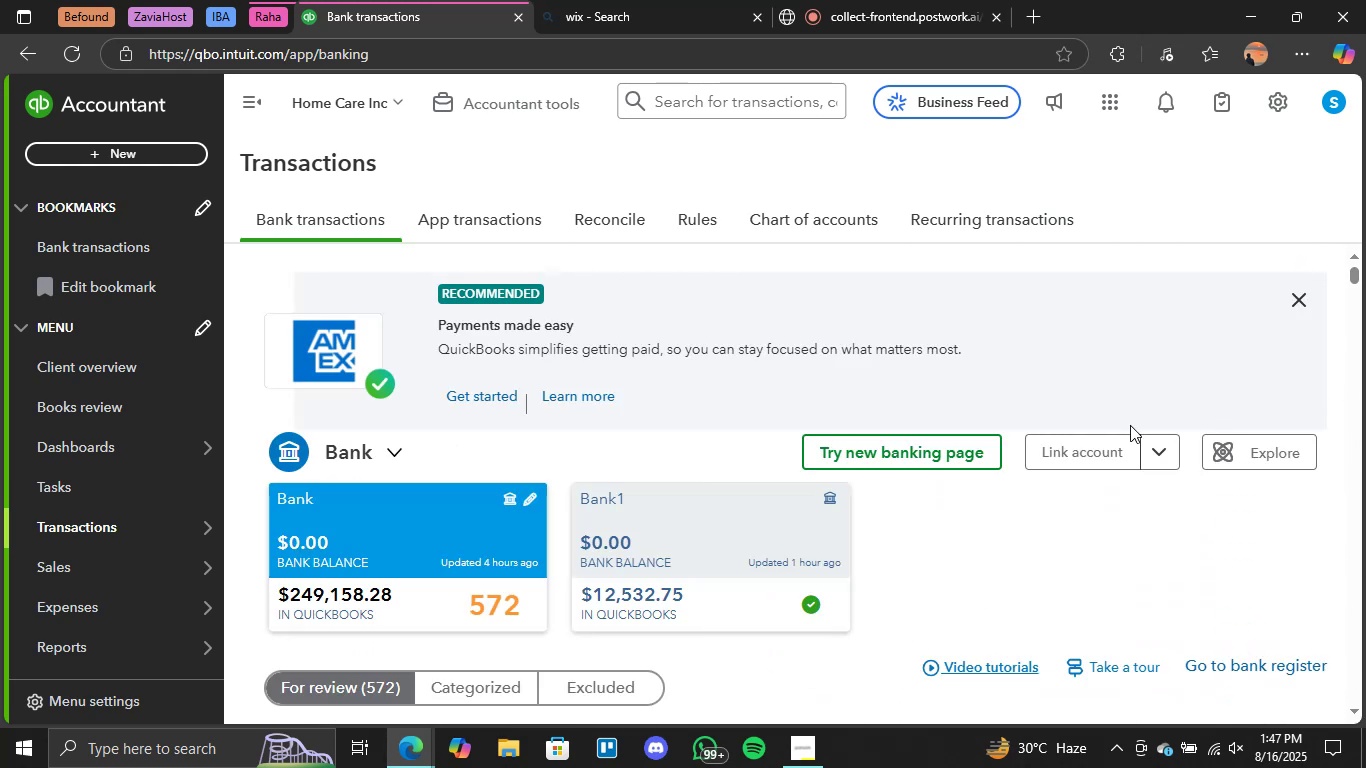 
scroll: coordinate [1125, 550], scroll_direction: down, amount: 2.0
 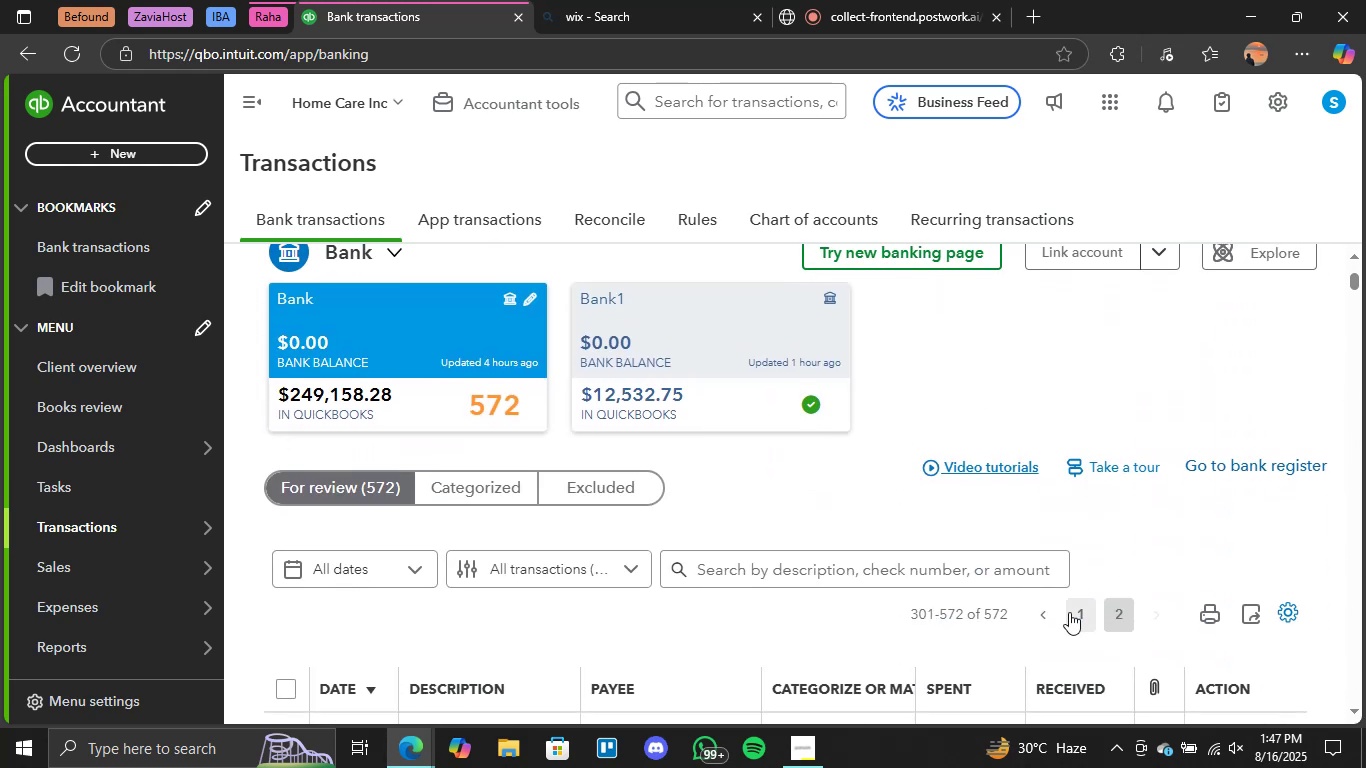 
left_click([1070, 616])
 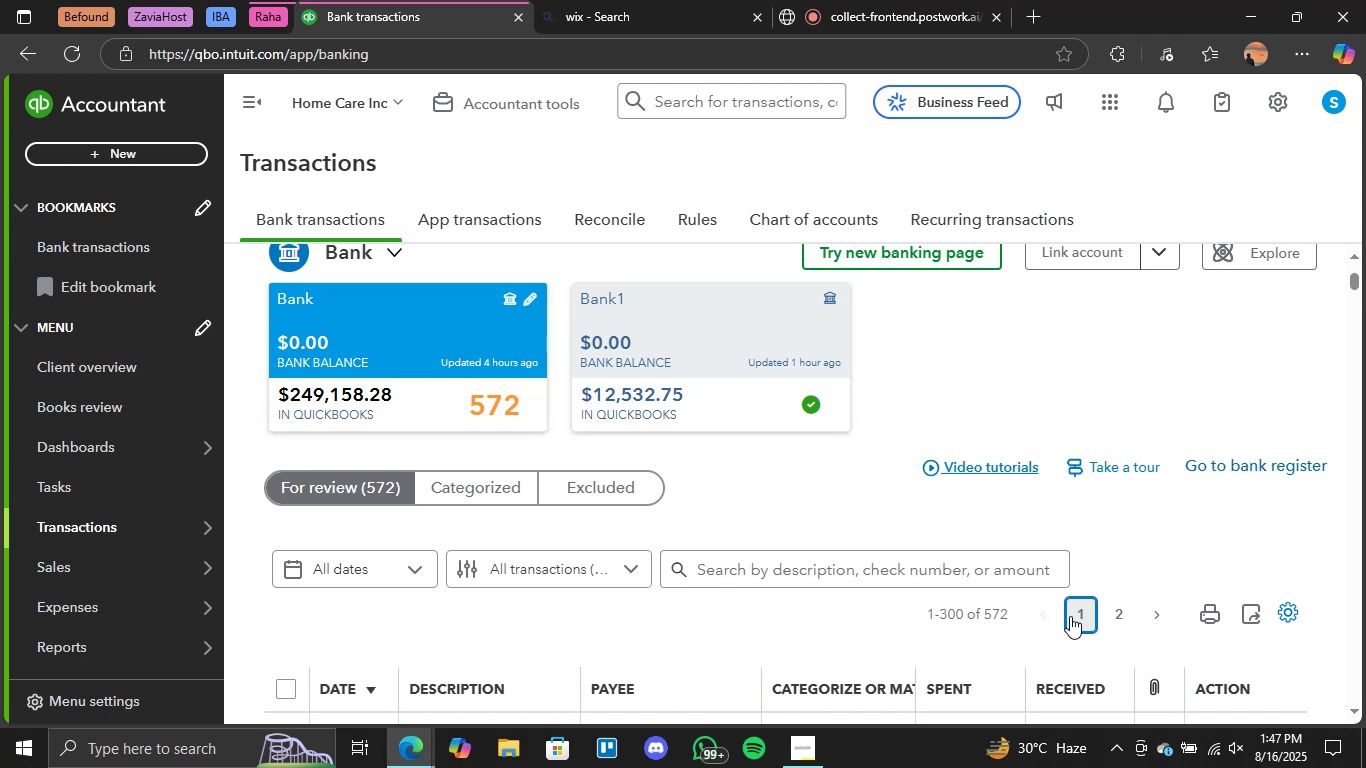 
wait(38.97)
 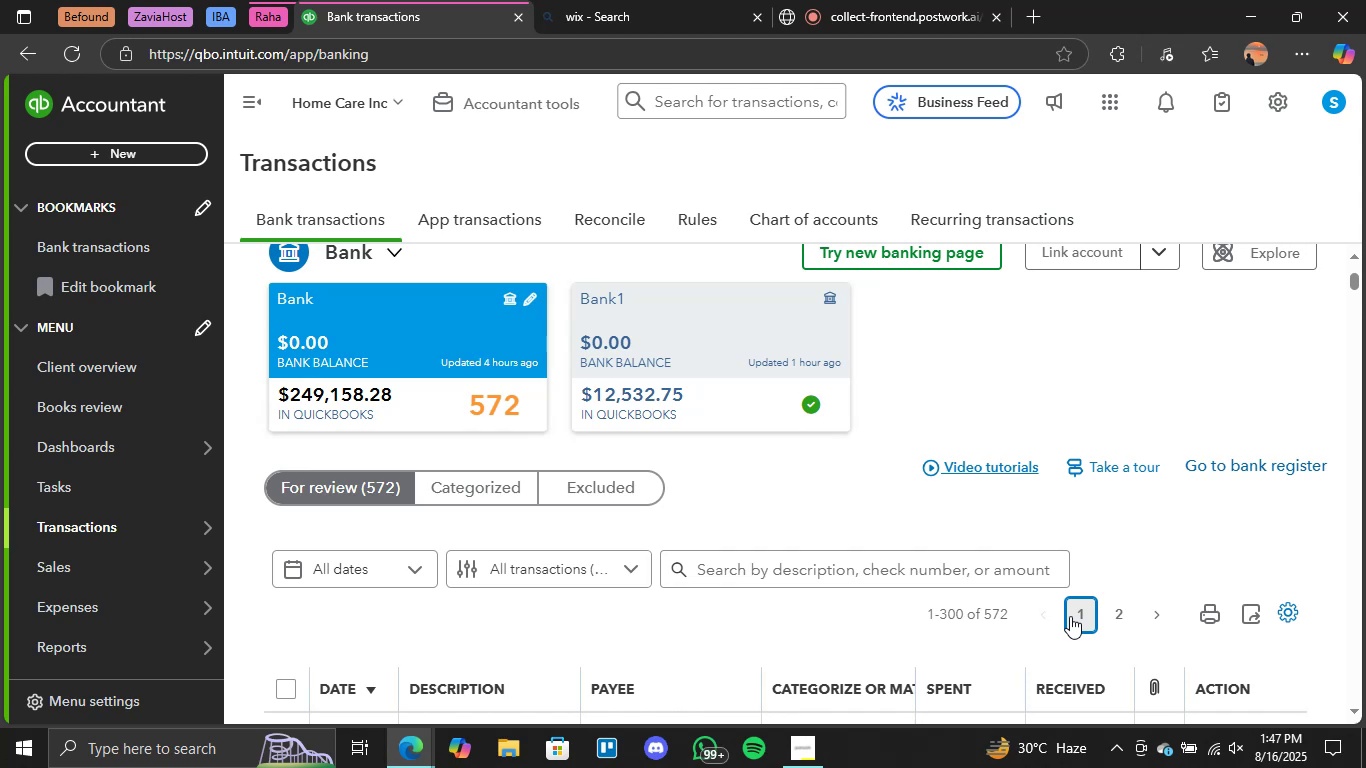 
scroll: coordinate [870, 562], scroll_direction: down, amount: 4.0
 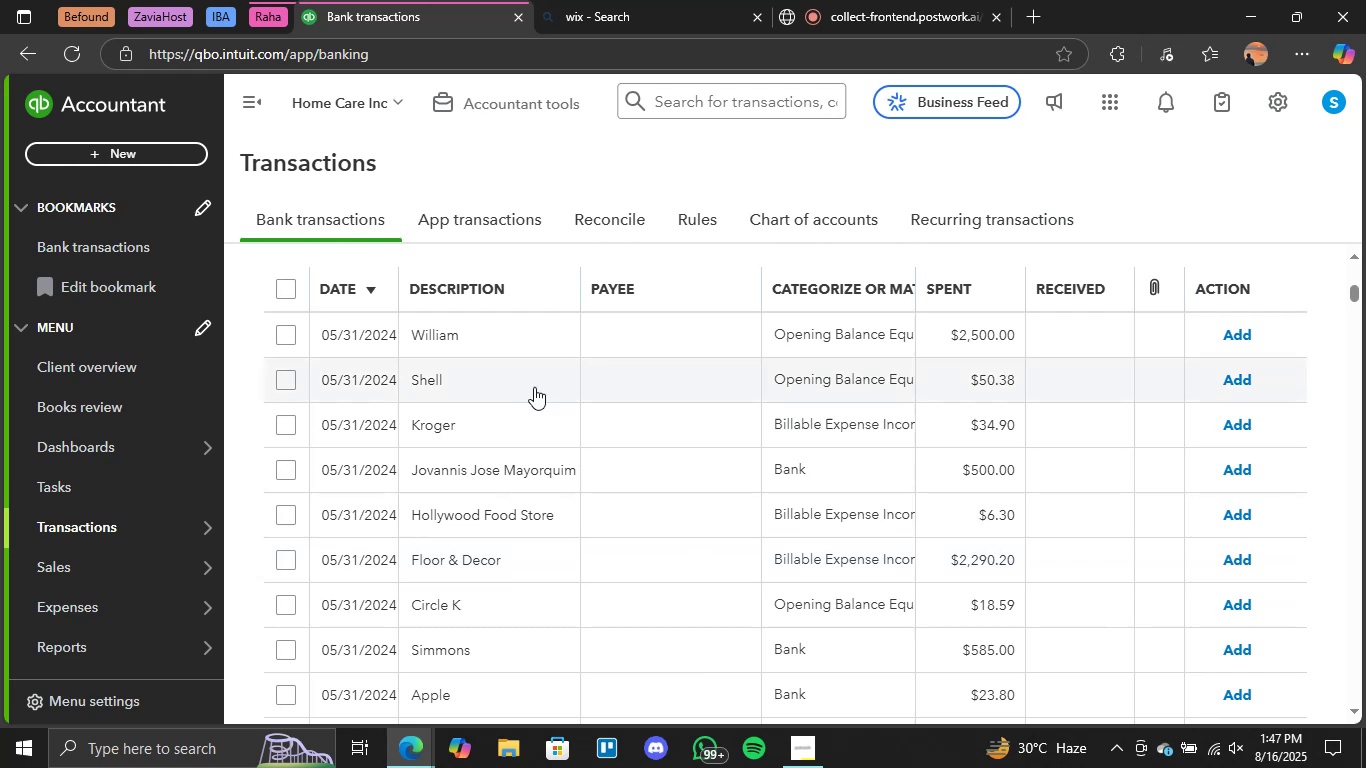 
left_click([431, 380])
 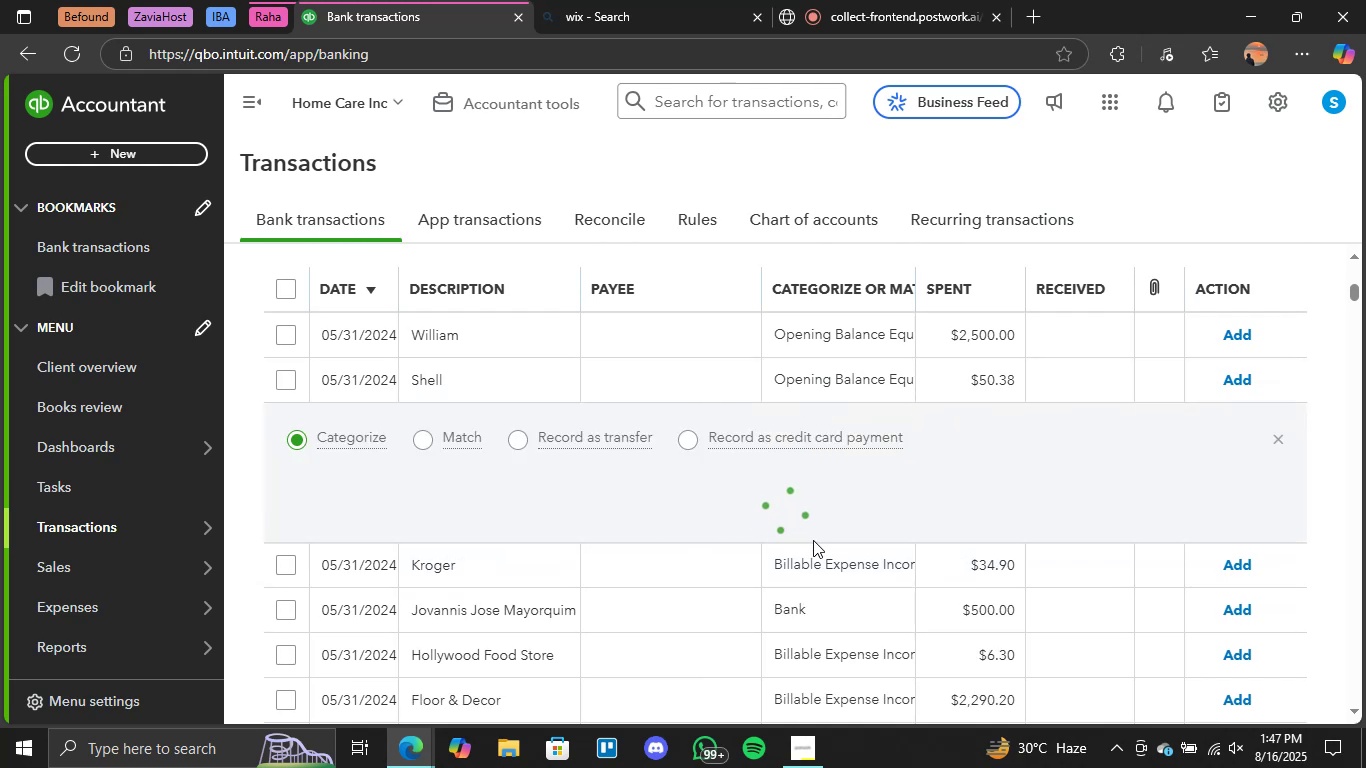 
scroll: coordinate [813, 540], scroll_direction: down, amount: 1.0
 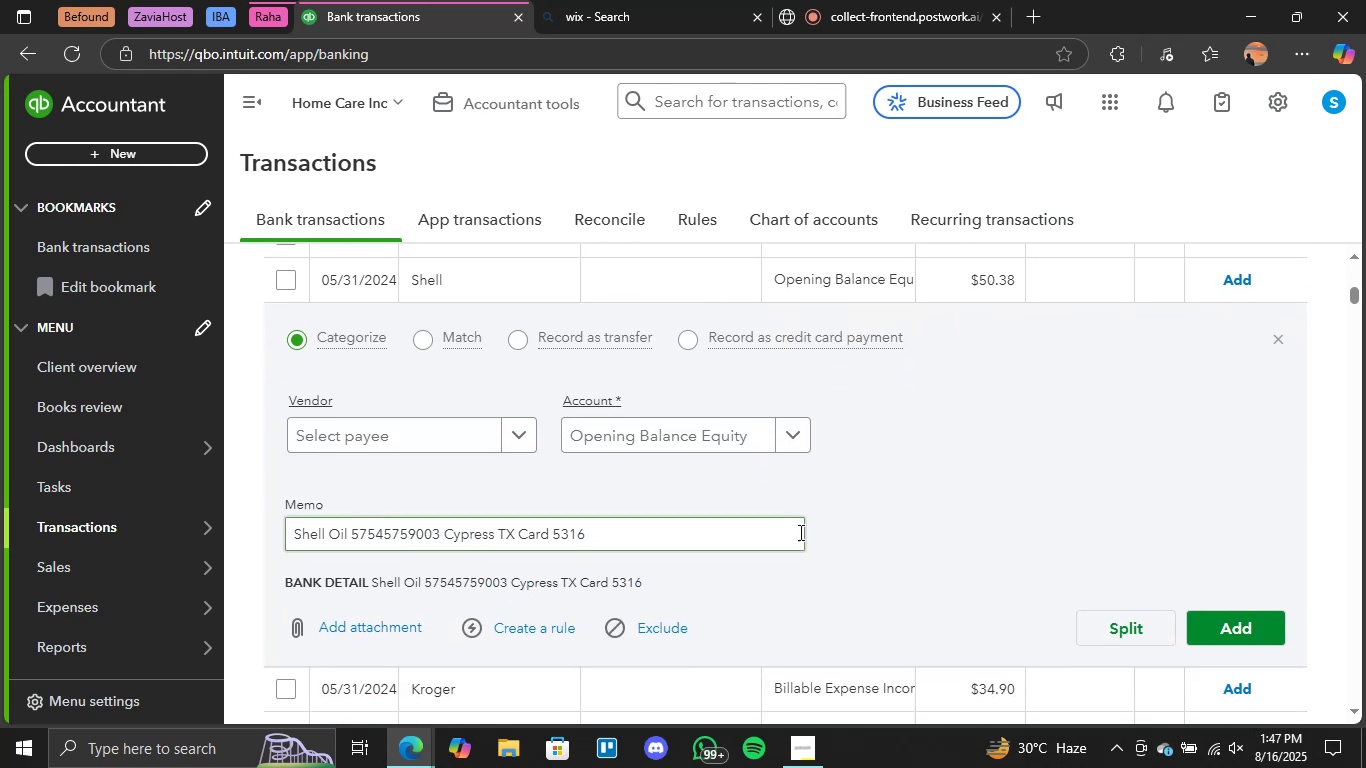 
left_click([781, 432])
 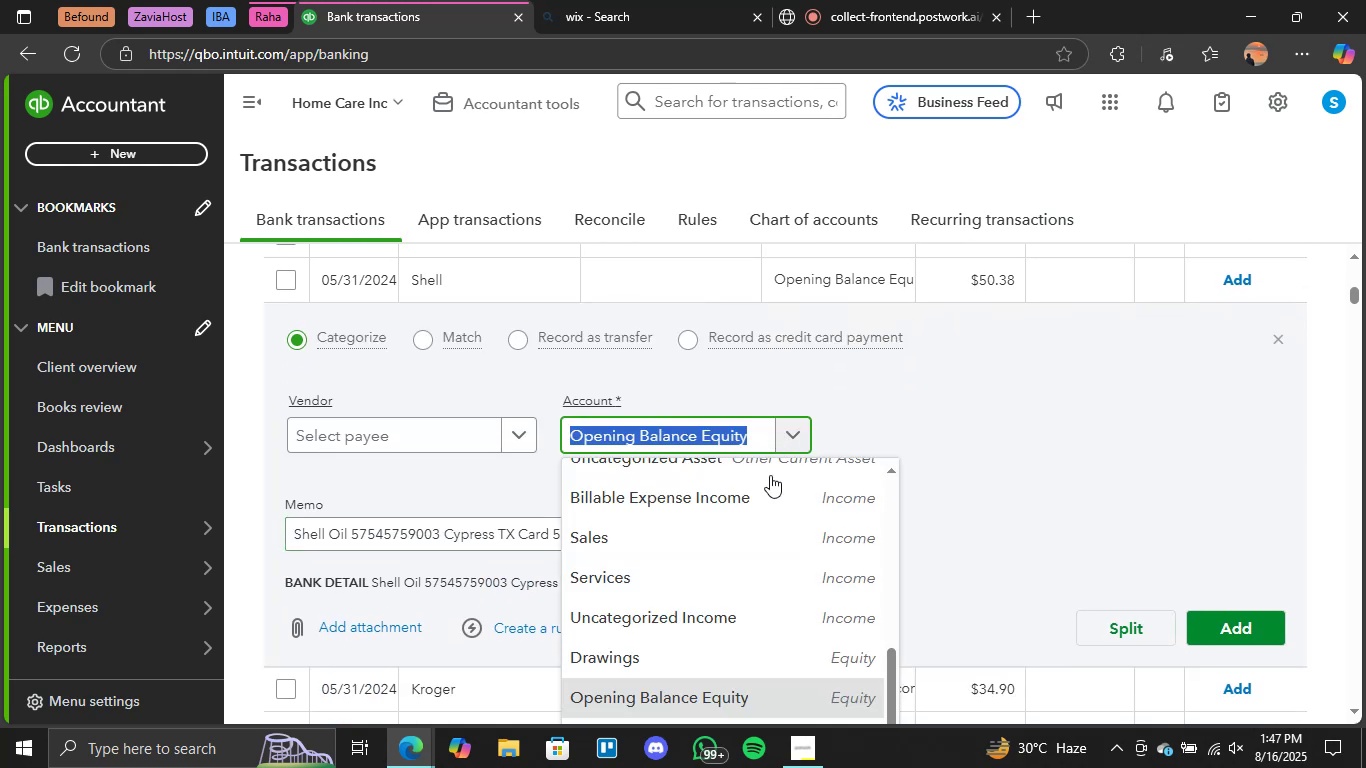 
scroll: coordinate [758, 528], scroll_direction: up, amount: 2.0
 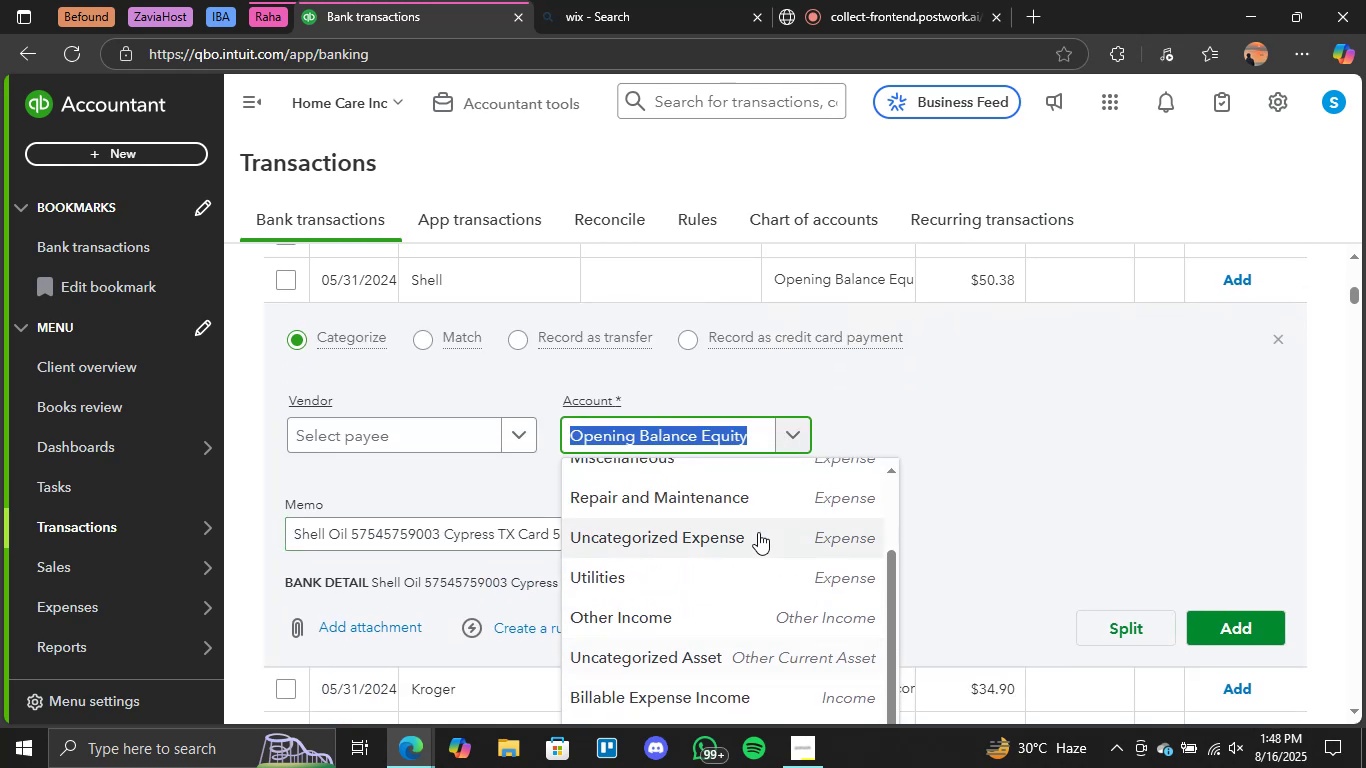 
scroll: coordinate [759, 533], scroll_direction: none, amount: 0.0
 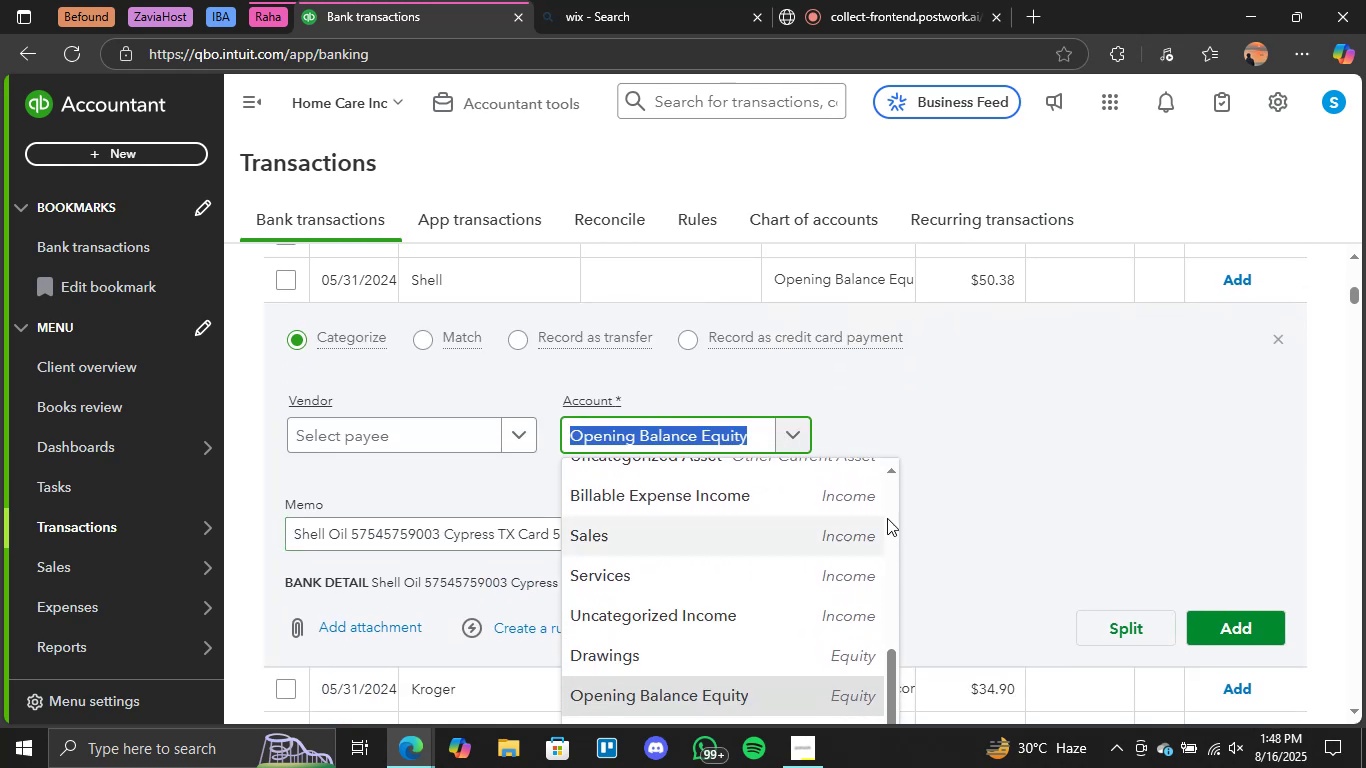 
scroll: coordinate [1149, 445], scroll_direction: down, amount: 1.0
 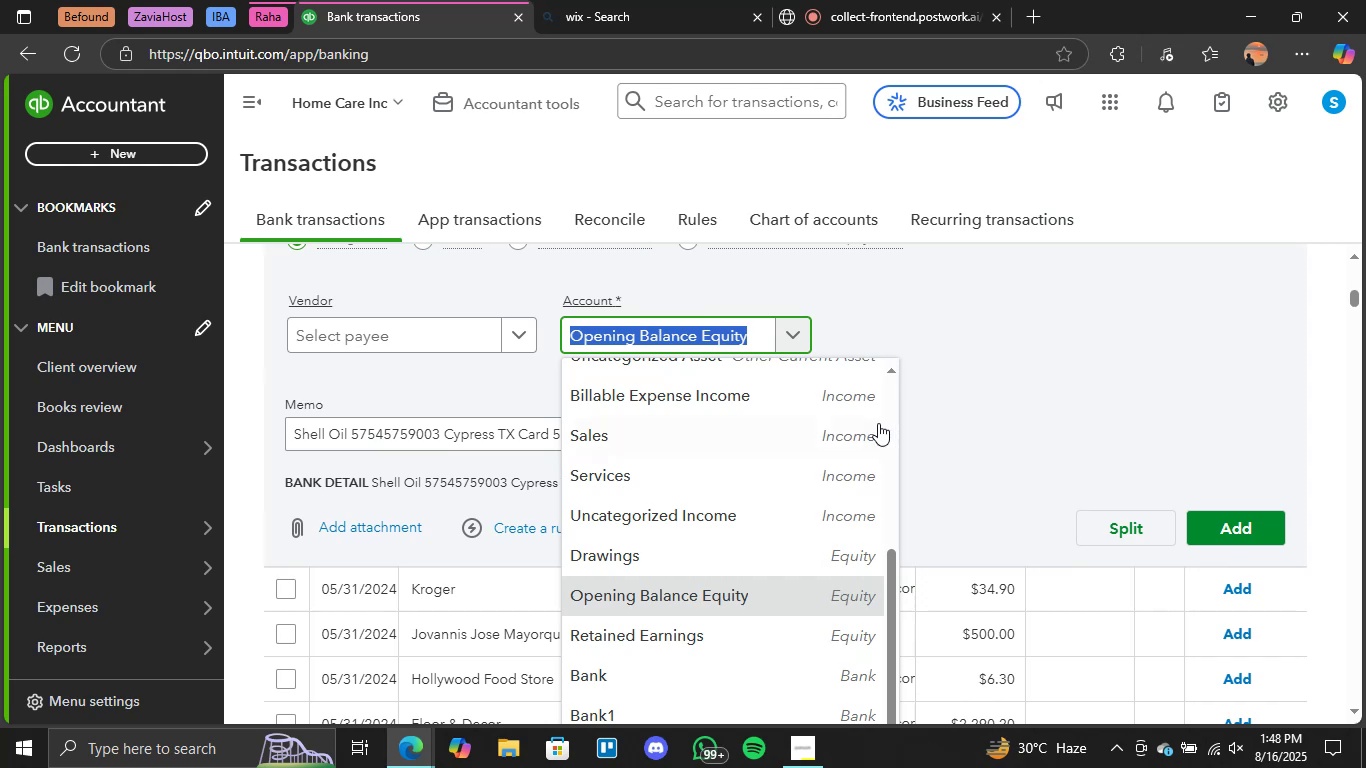 
scroll: coordinate [684, 409], scroll_direction: up, amount: 8.0
 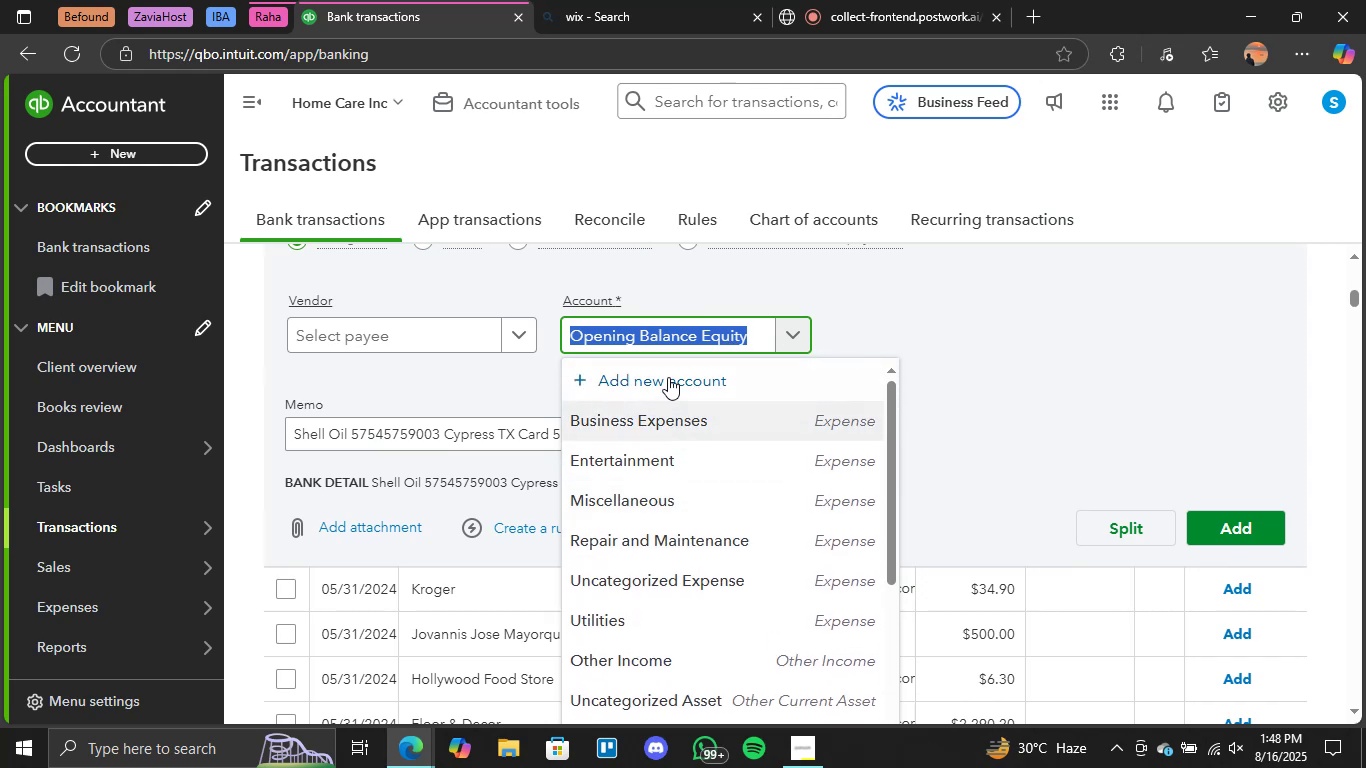 
left_click([666, 375])
 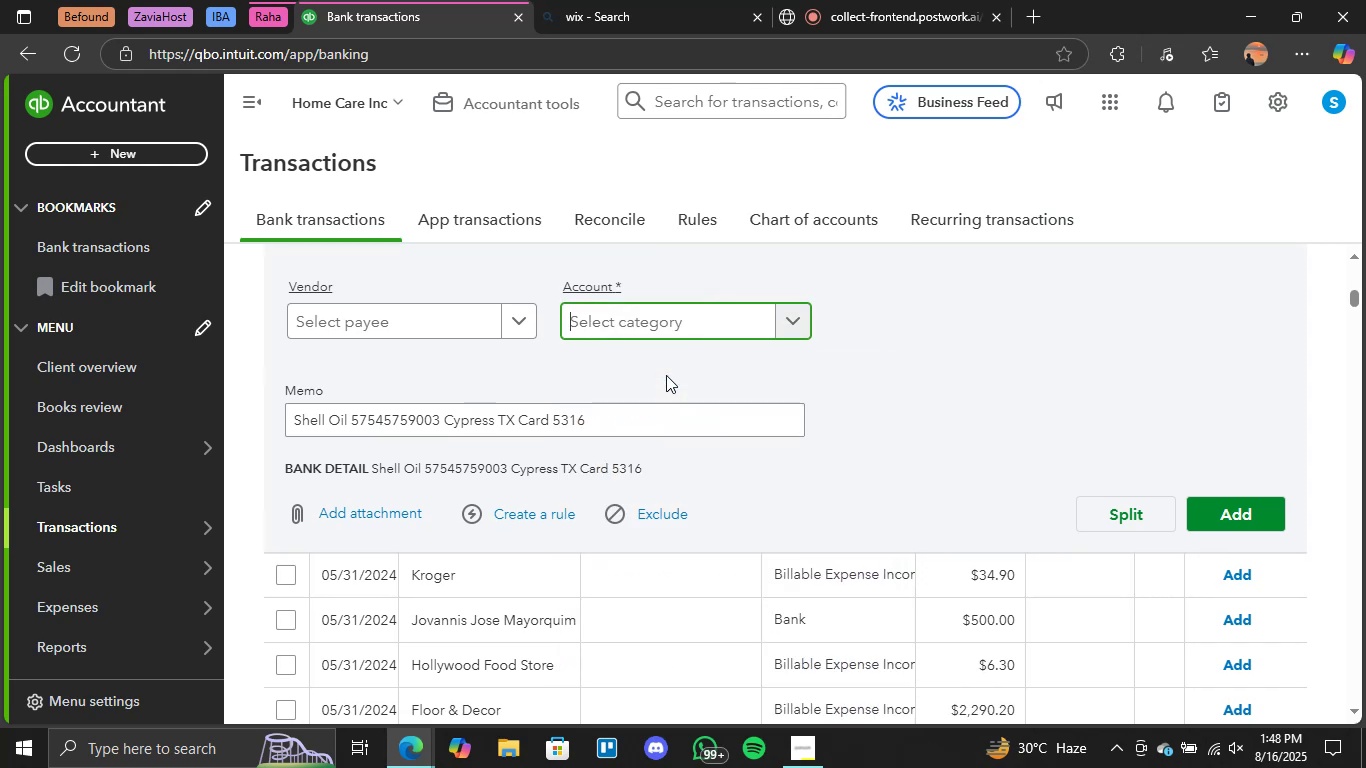 
key(CapsLock)
 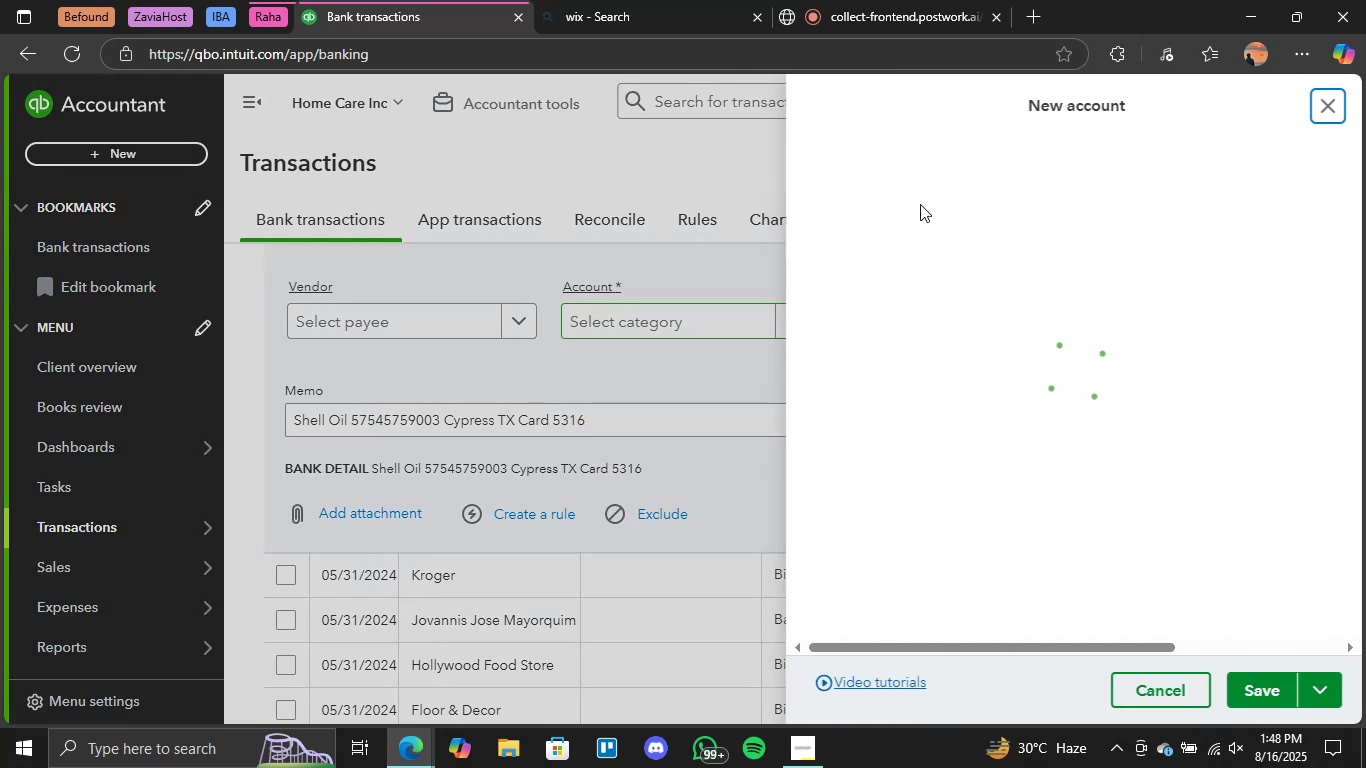 
left_click([920, 202])
 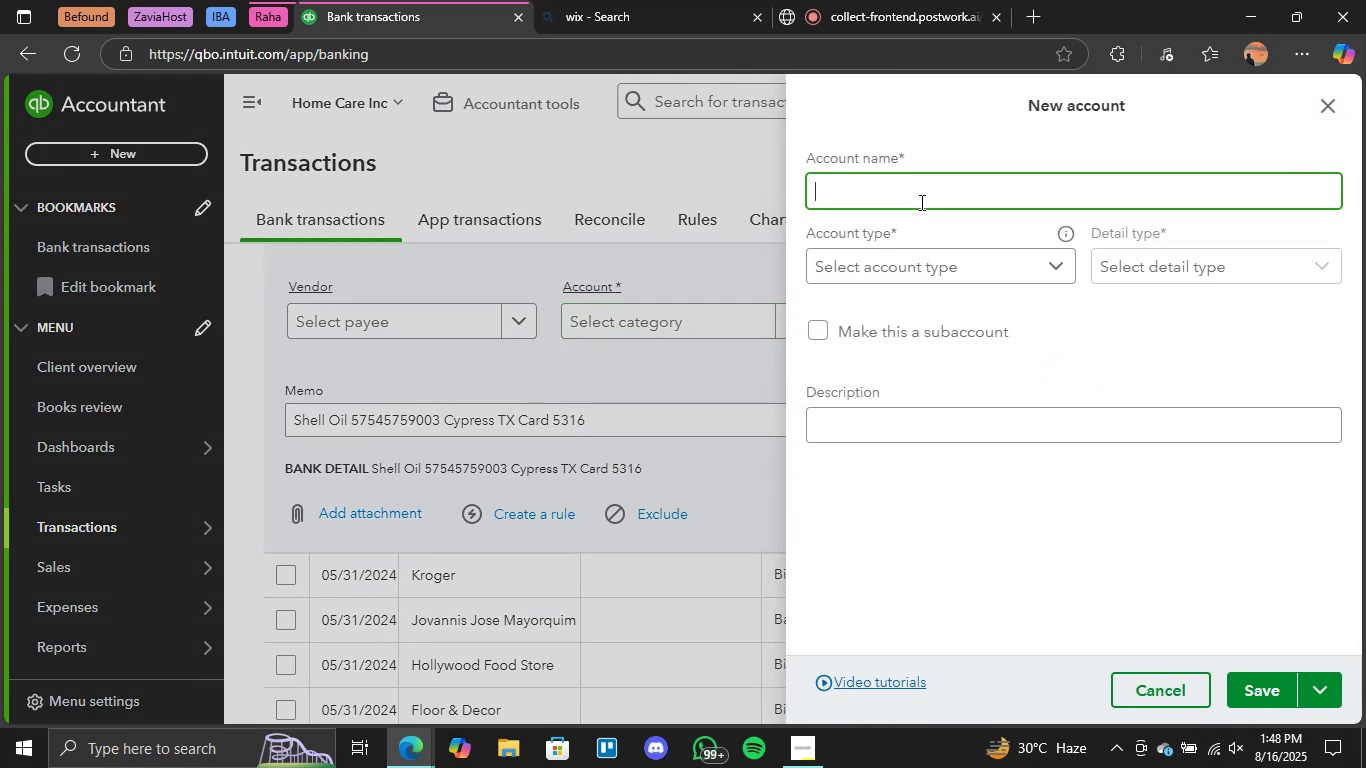 
type(t)
key(Backspace)
type(Travel Expenses)
 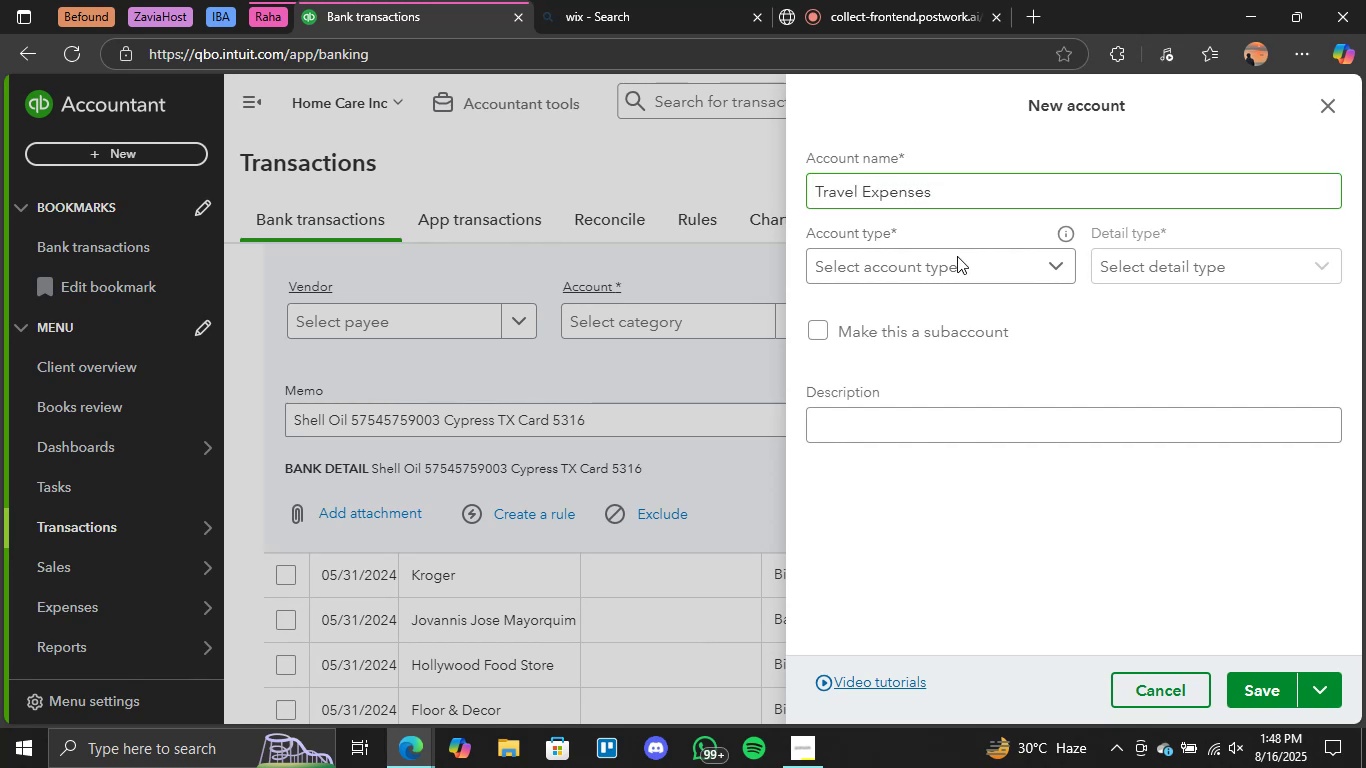 
left_click([953, 261])
 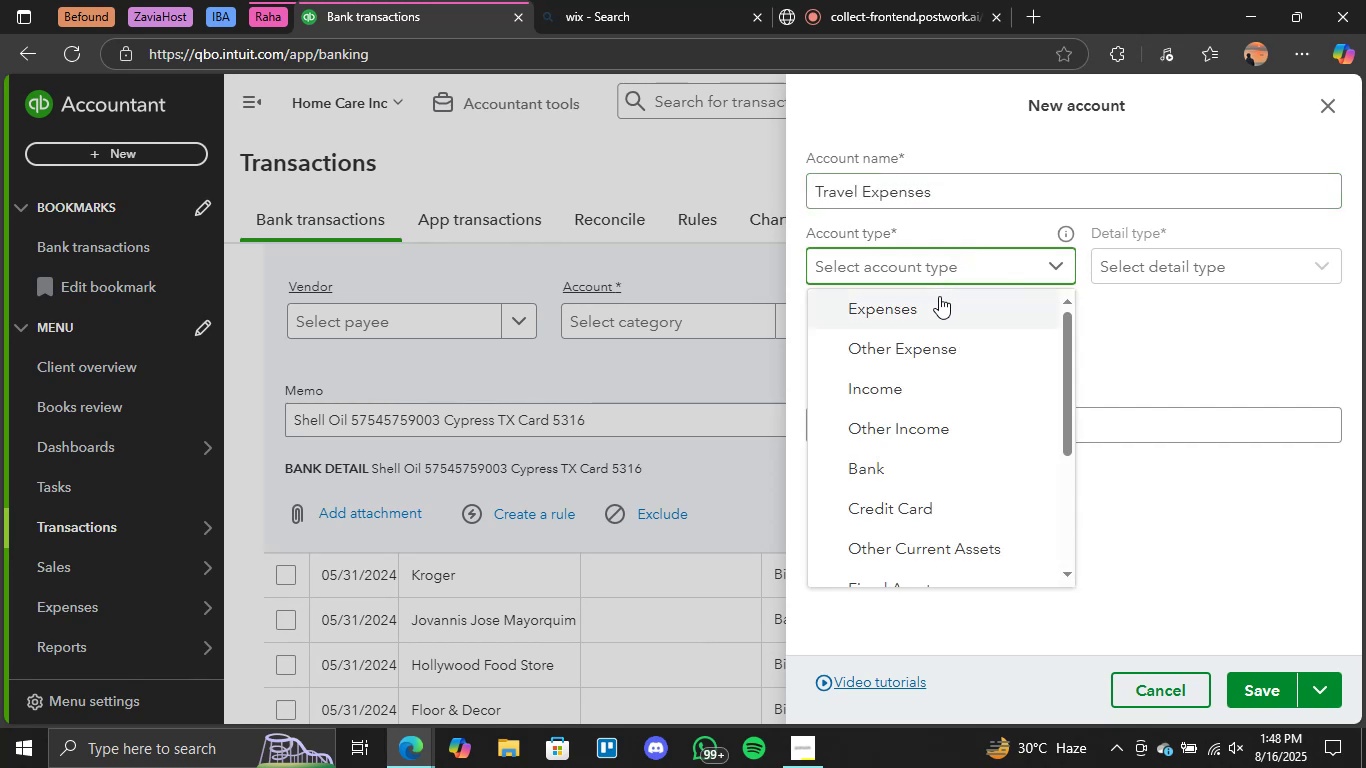 
left_click([939, 296])
 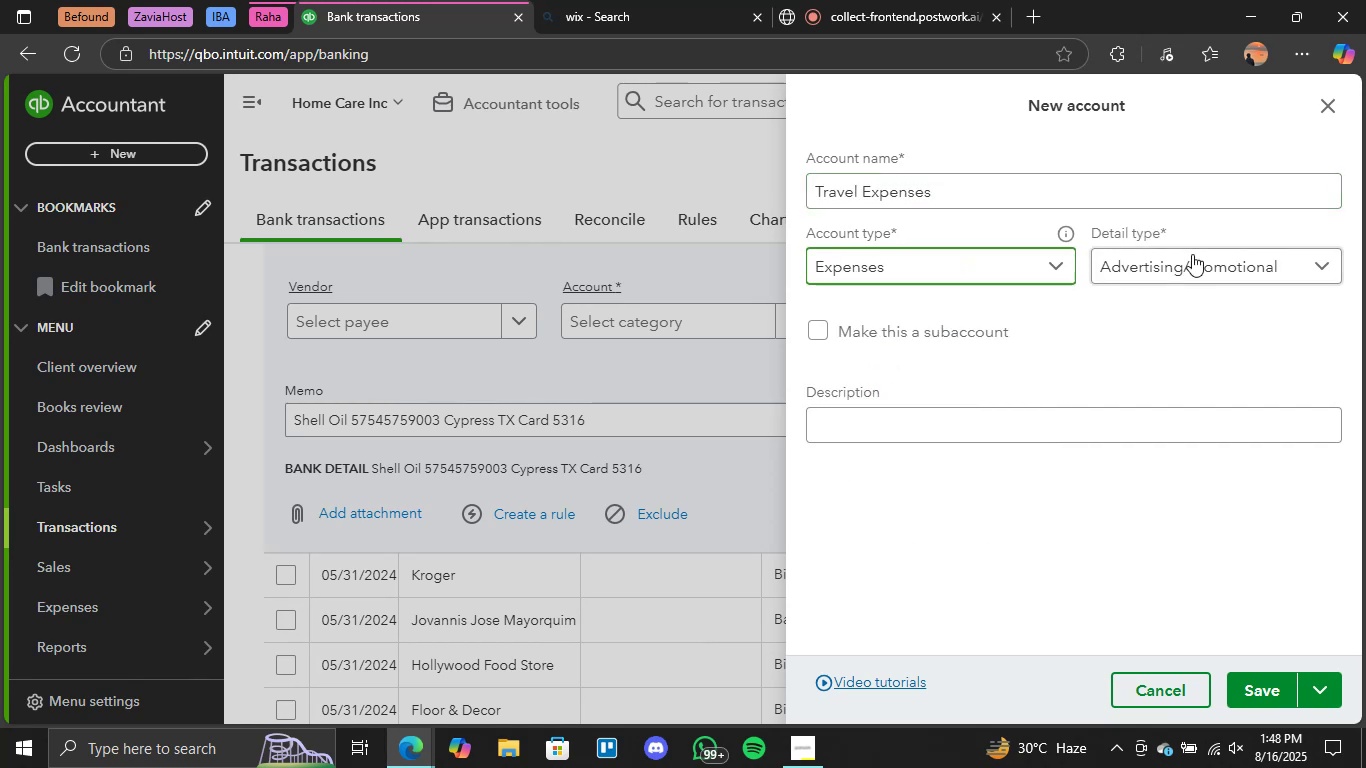 
left_click([1213, 270])
 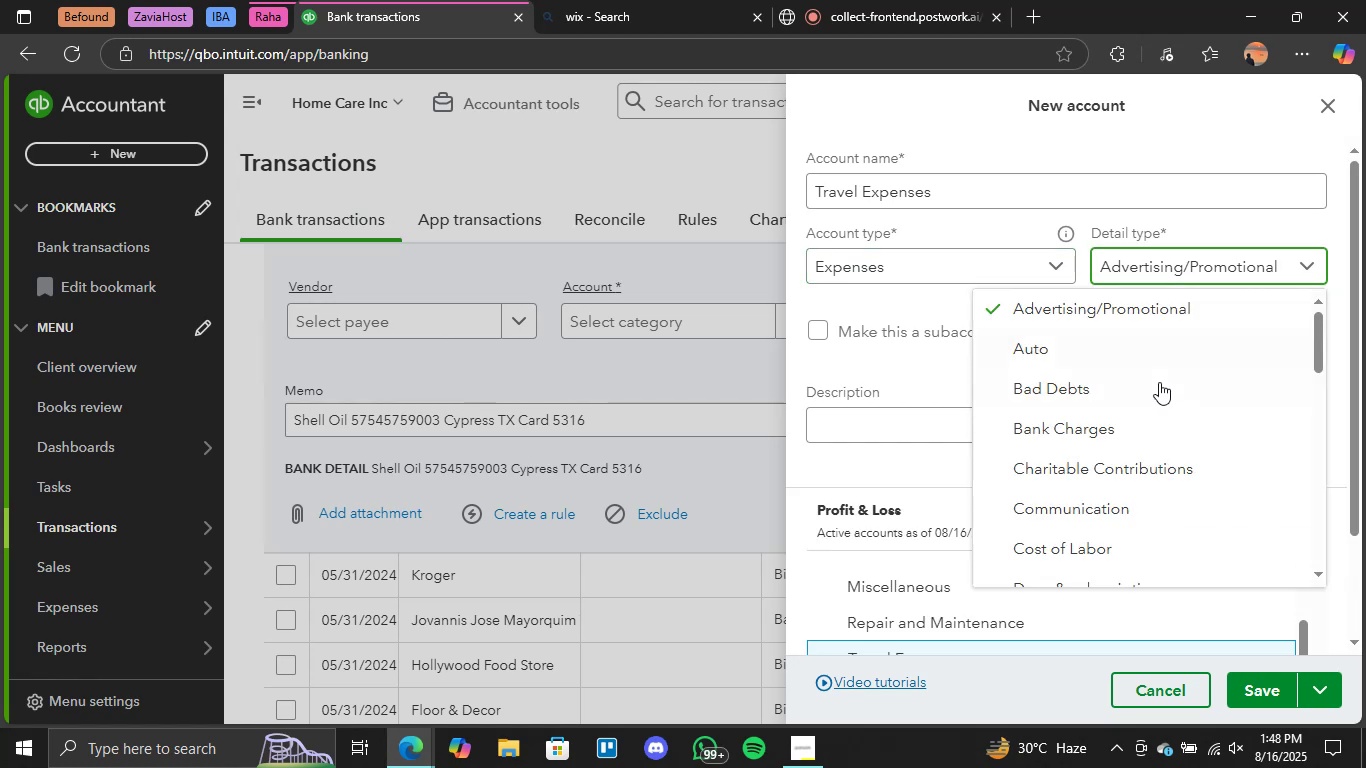 
scroll: coordinate [1154, 406], scroll_direction: down, amount: 11.0
 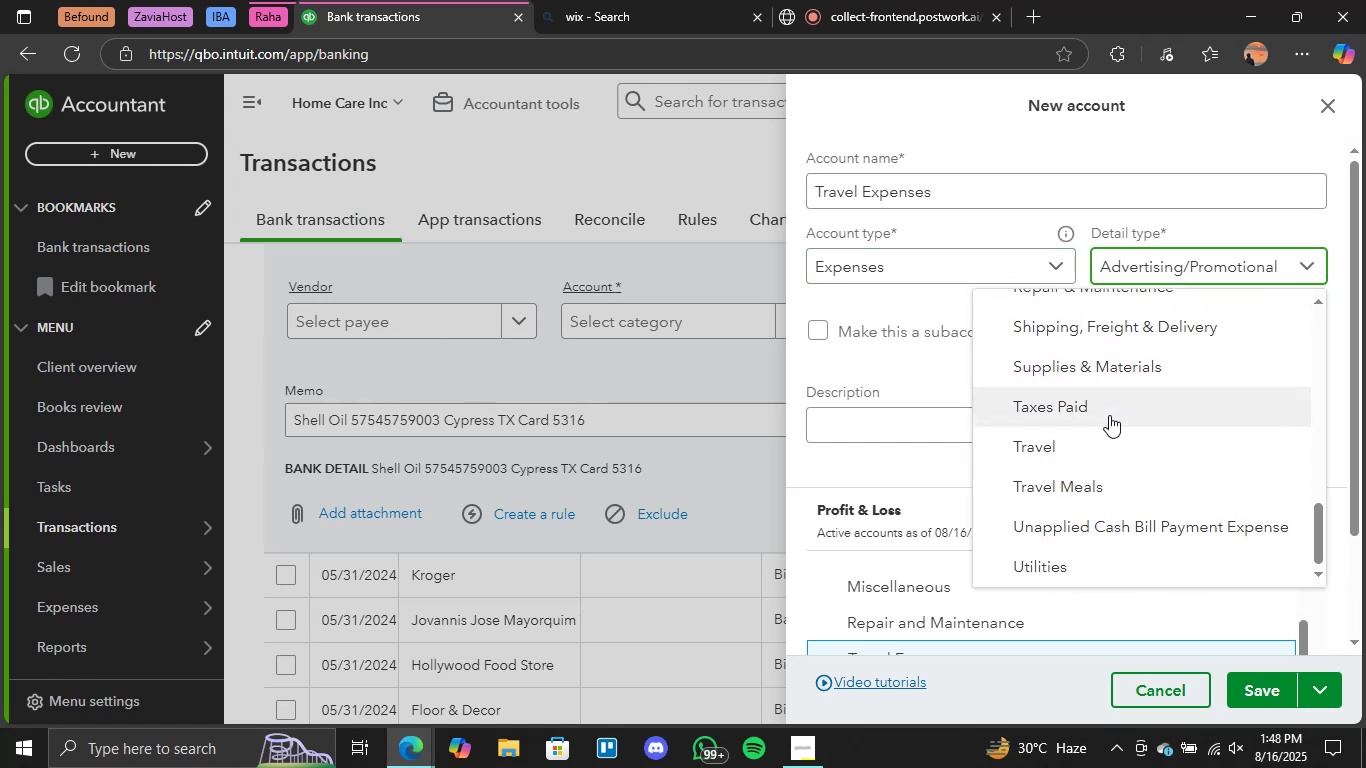 
left_click([1106, 445])
 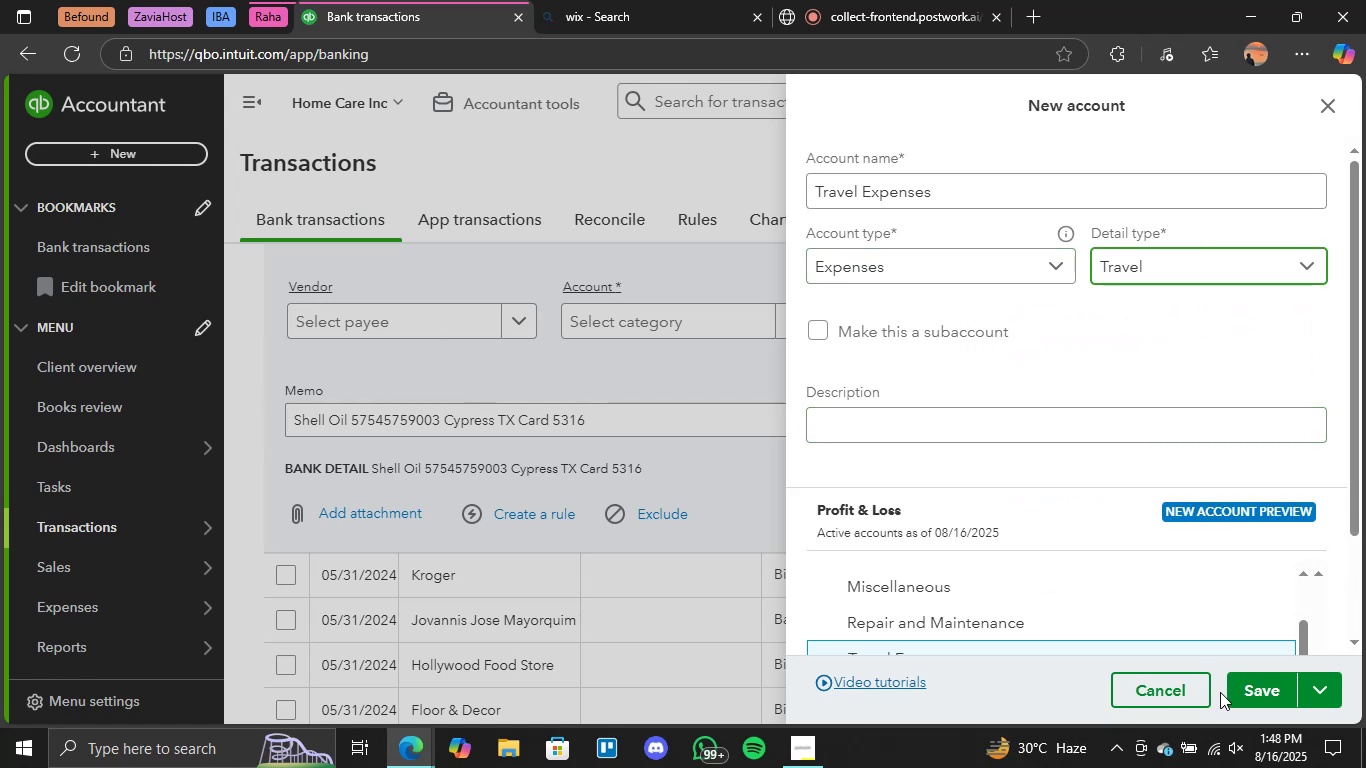 
left_click([1235, 682])
 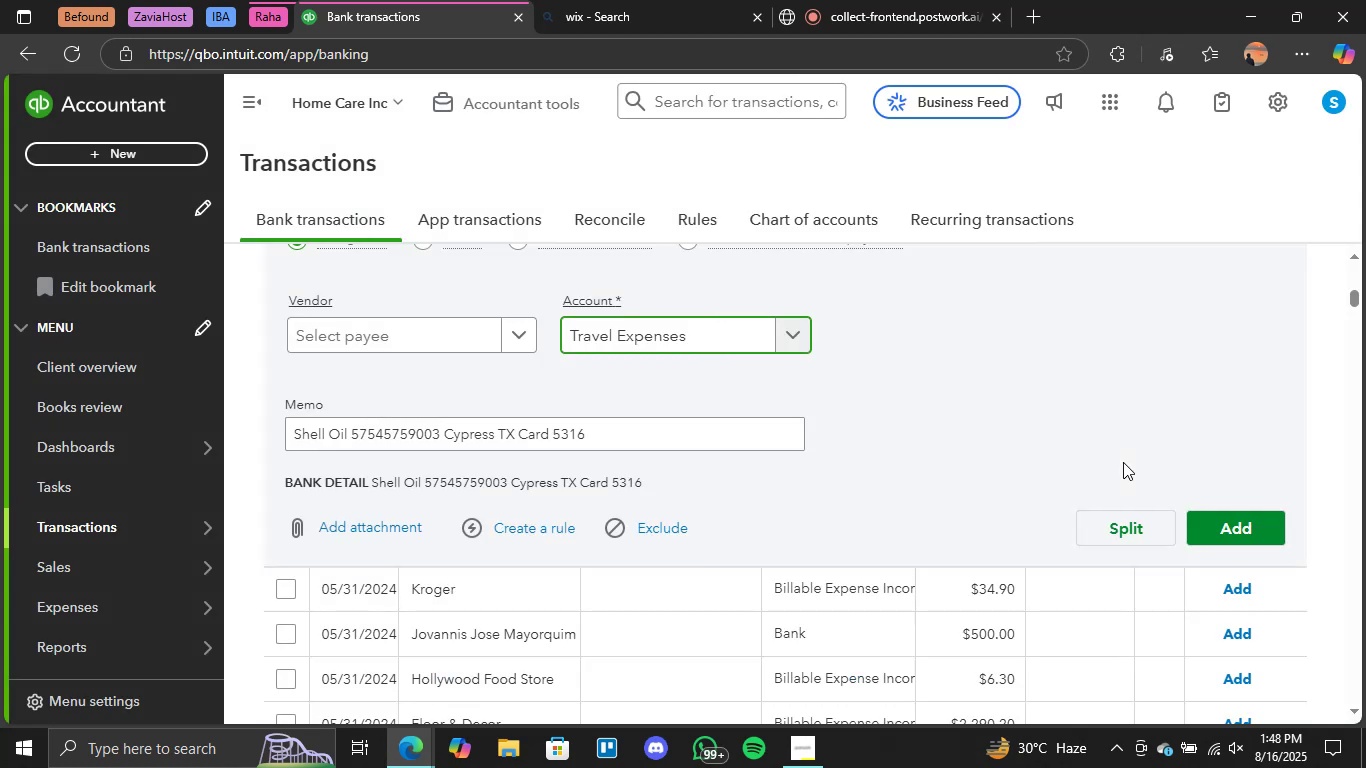 
wait(6.68)
 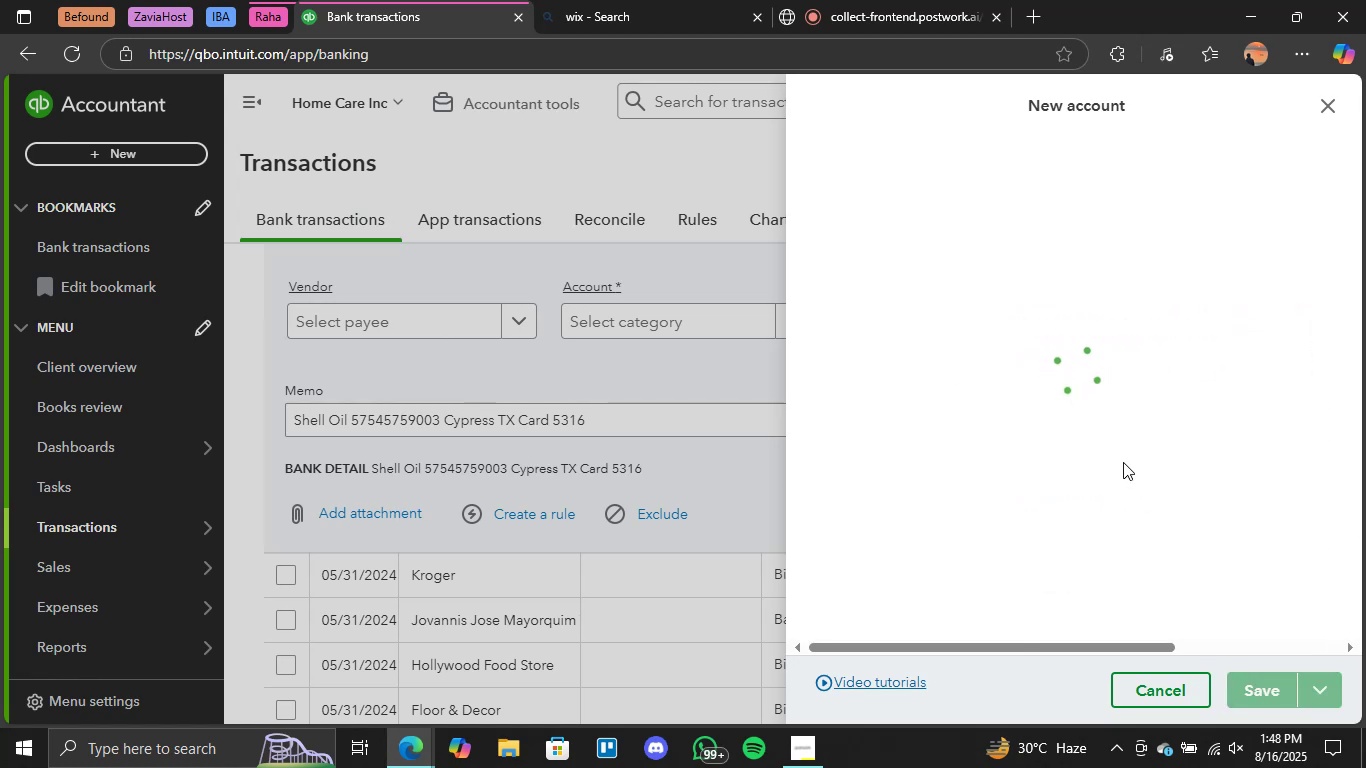 
left_click([1242, 517])
 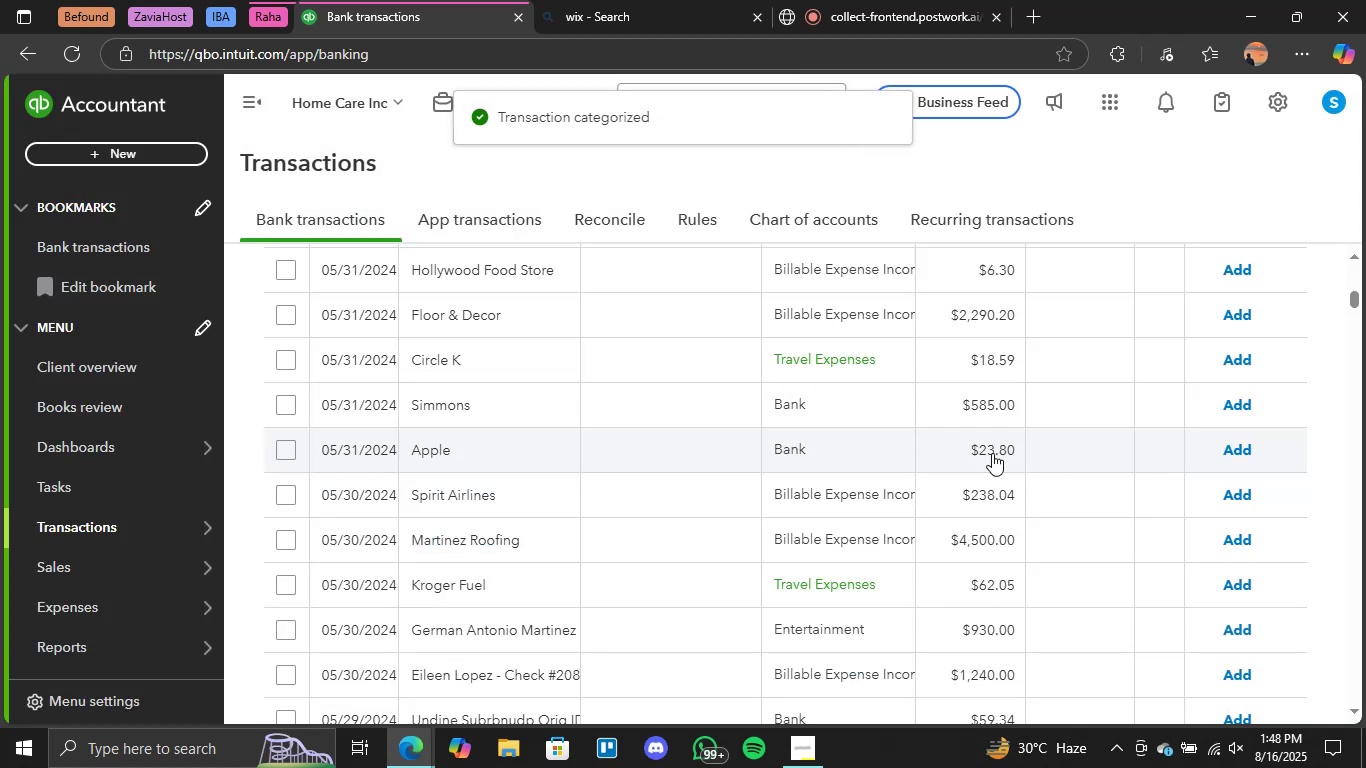 
wait(6.87)
 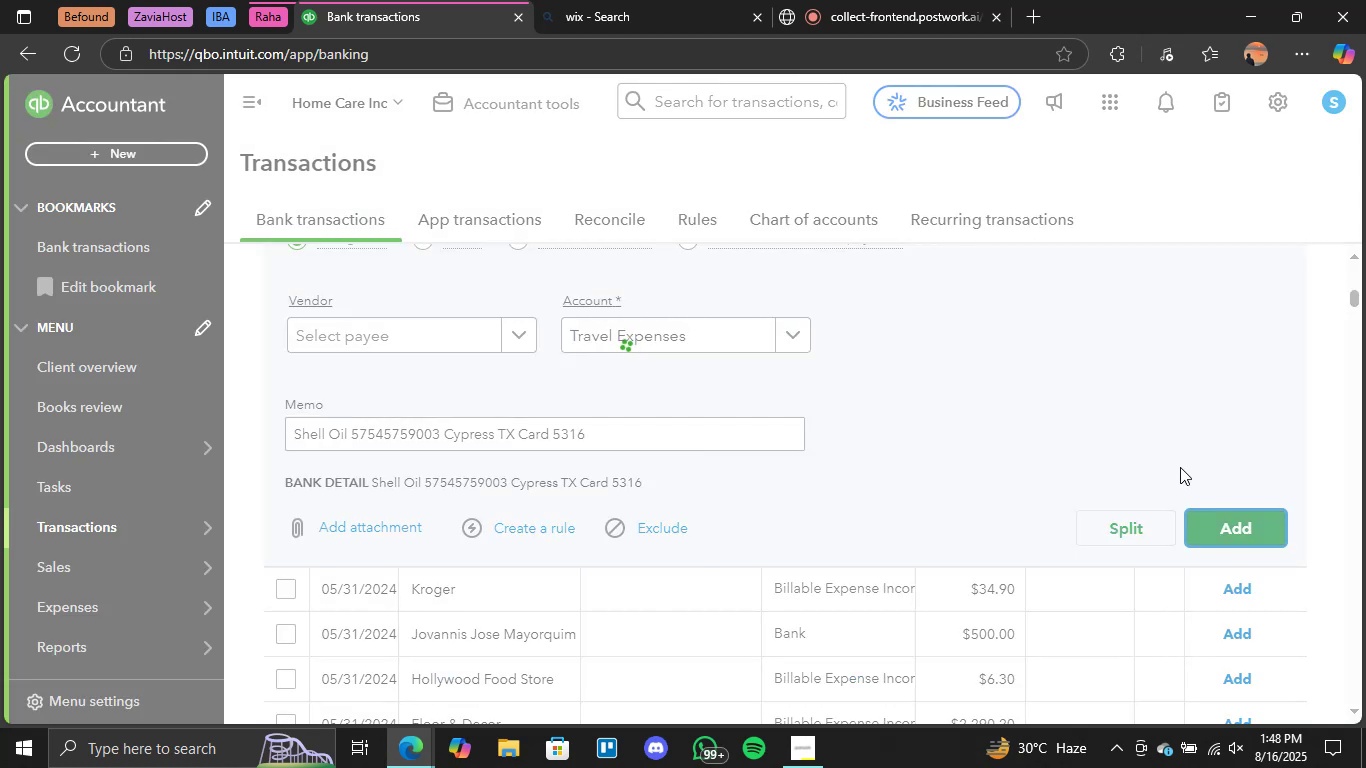 
left_click([792, 453])
 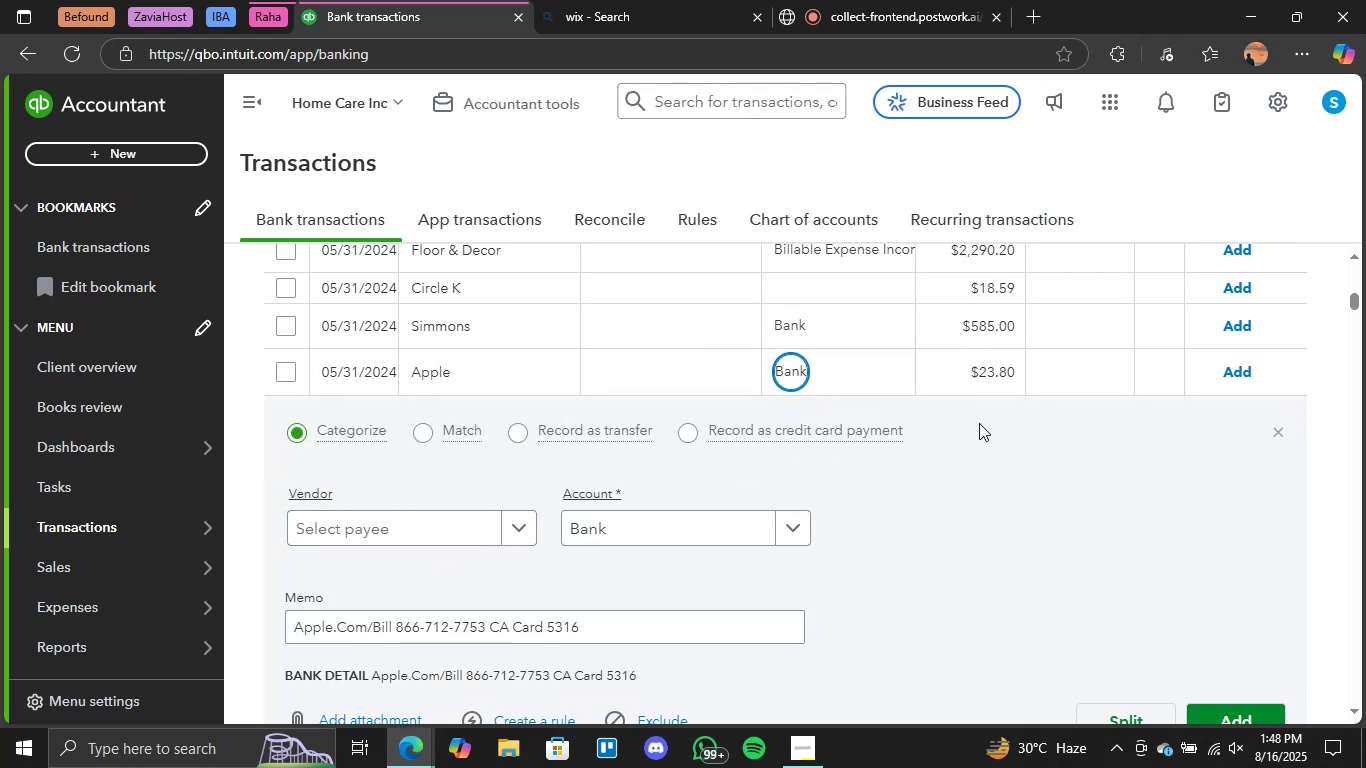 
left_click([787, 531])
 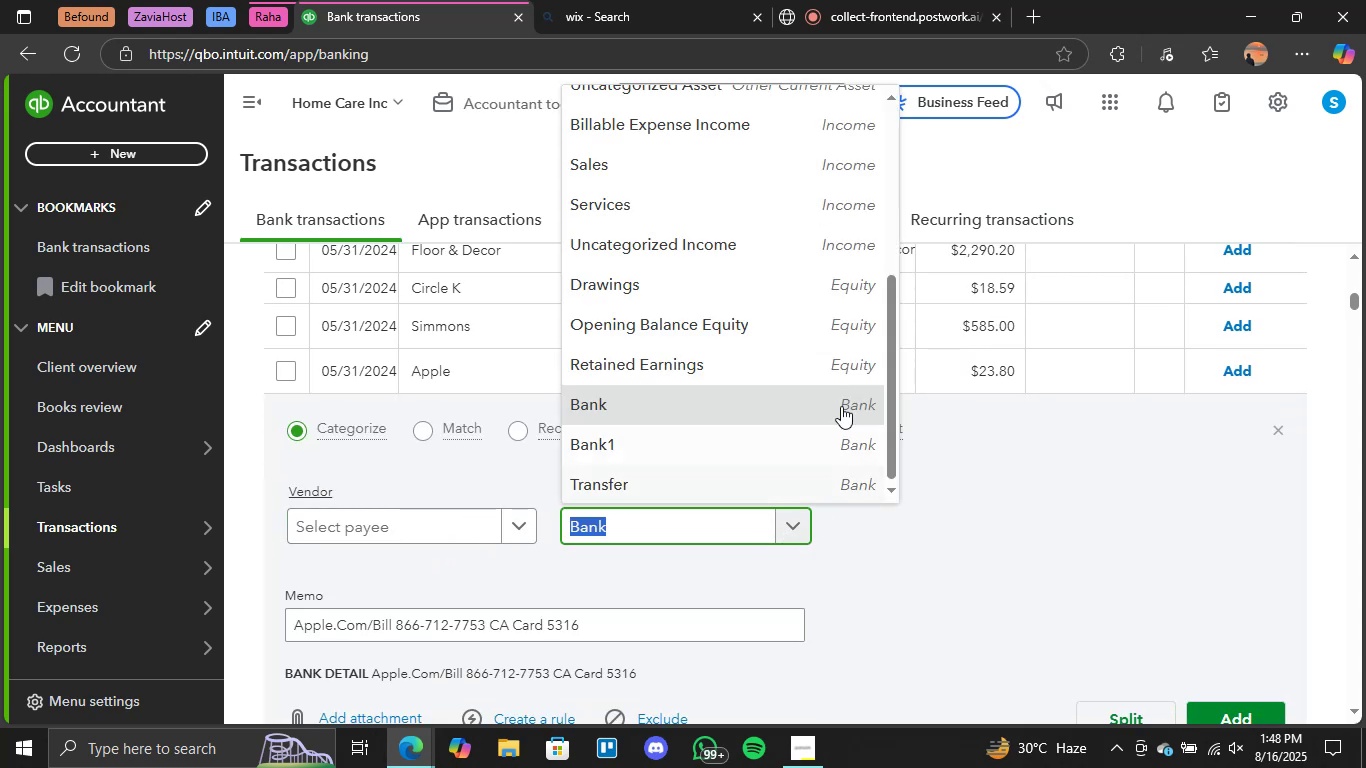 
scroll: coordinate [795, 239], scroll_direction: up, amount: 3.0
 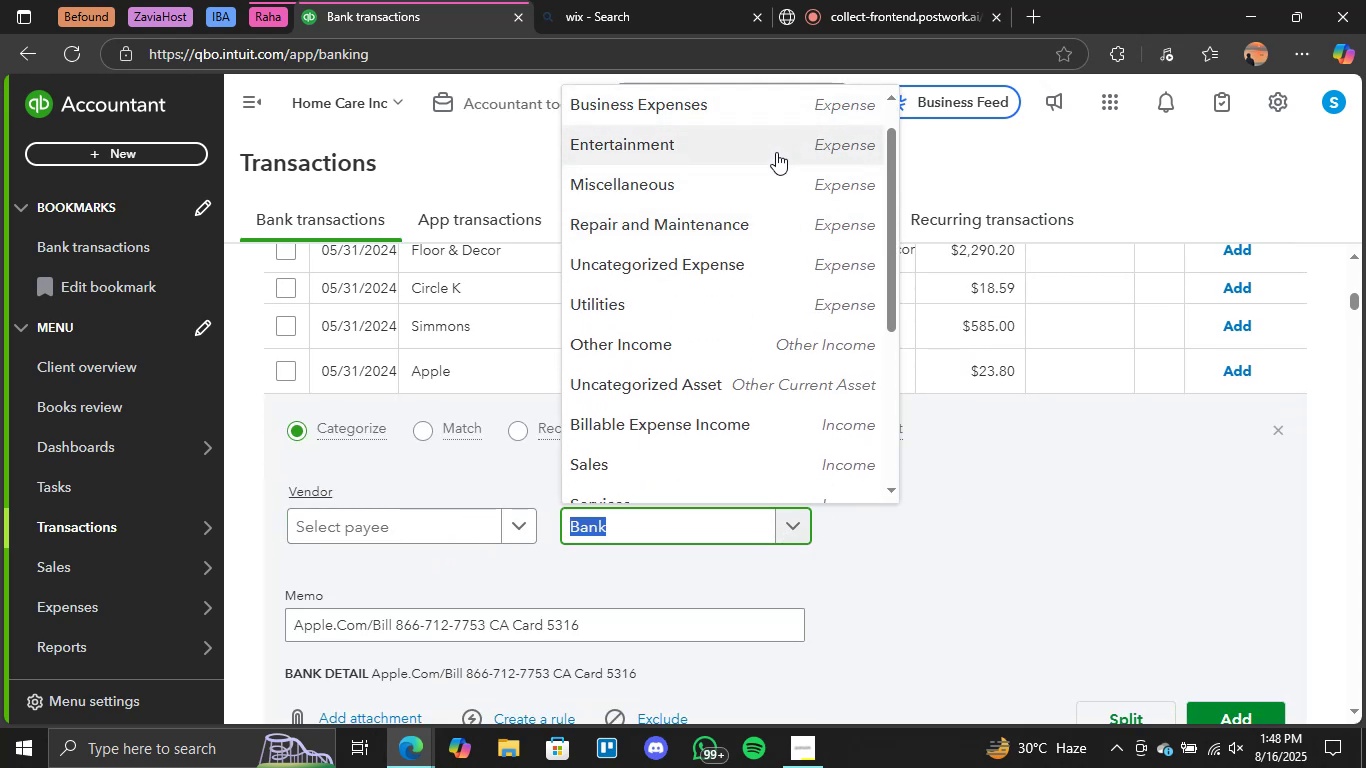 
left_click([784, 147])
 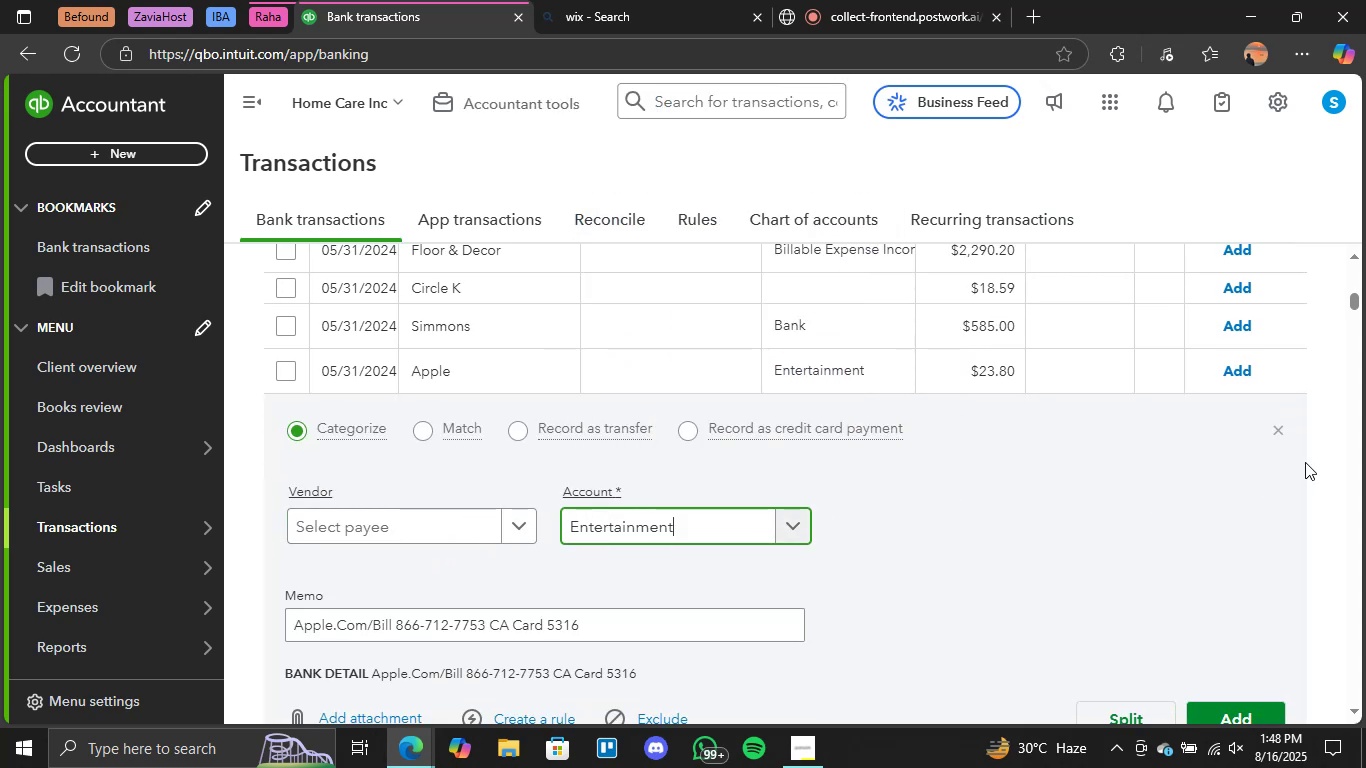 
scroll: coordinate [1285, 453], scroll_direction: down, amount: 2.0
 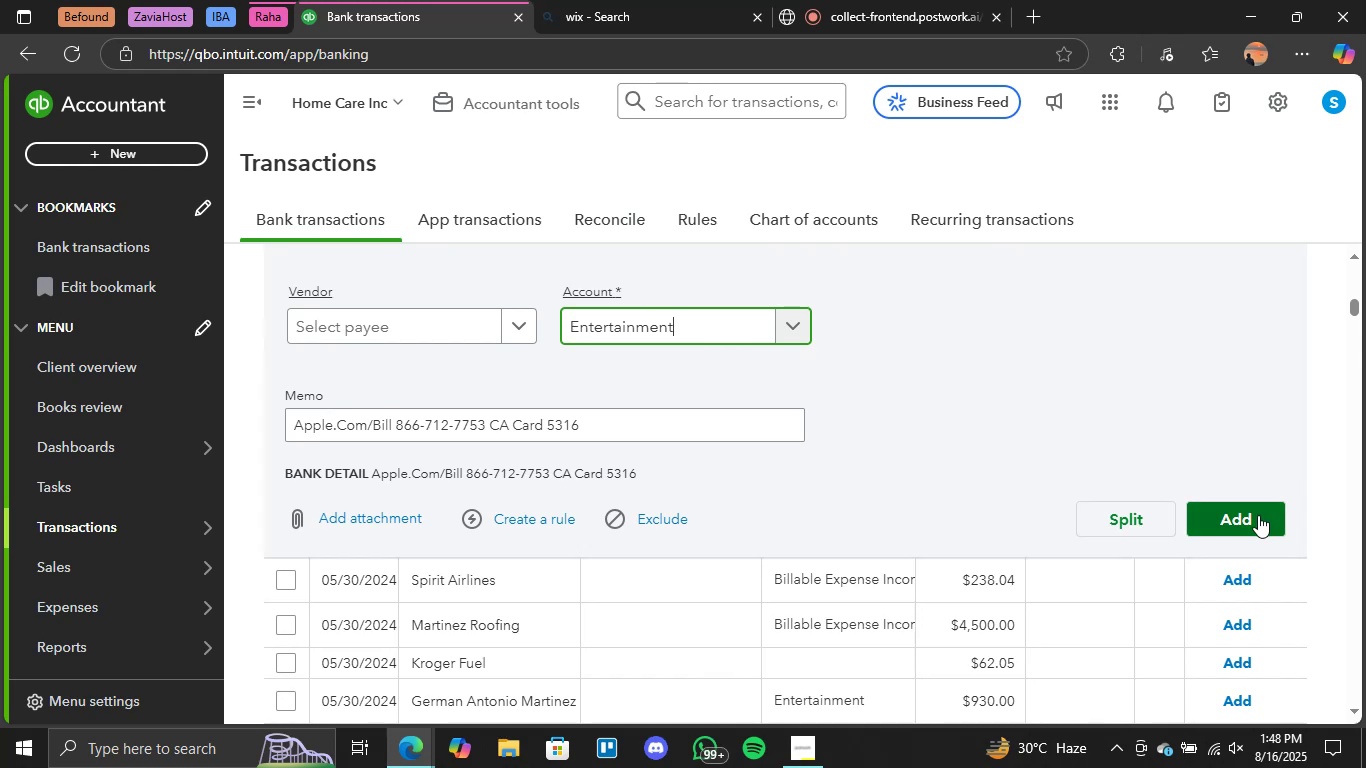 
left_click([1258, 515])
 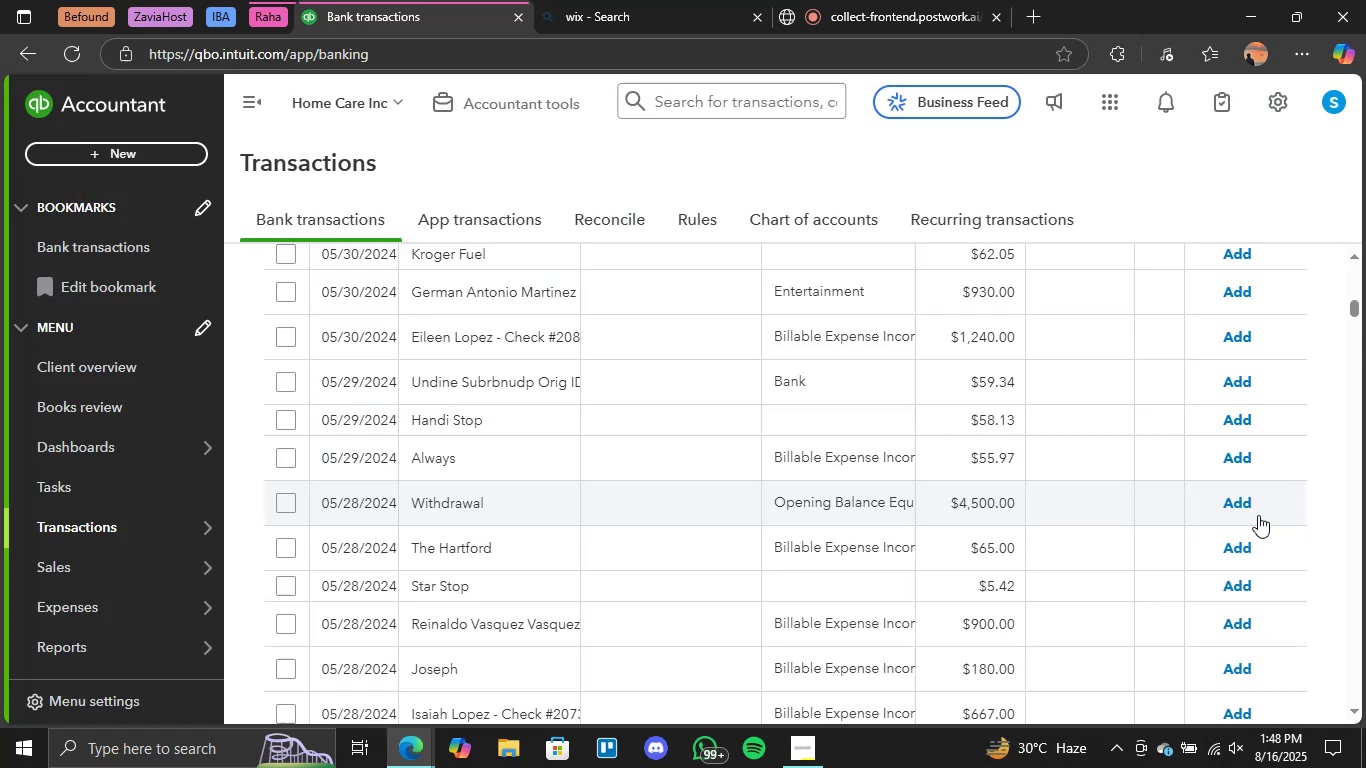 
wait(7.8)
 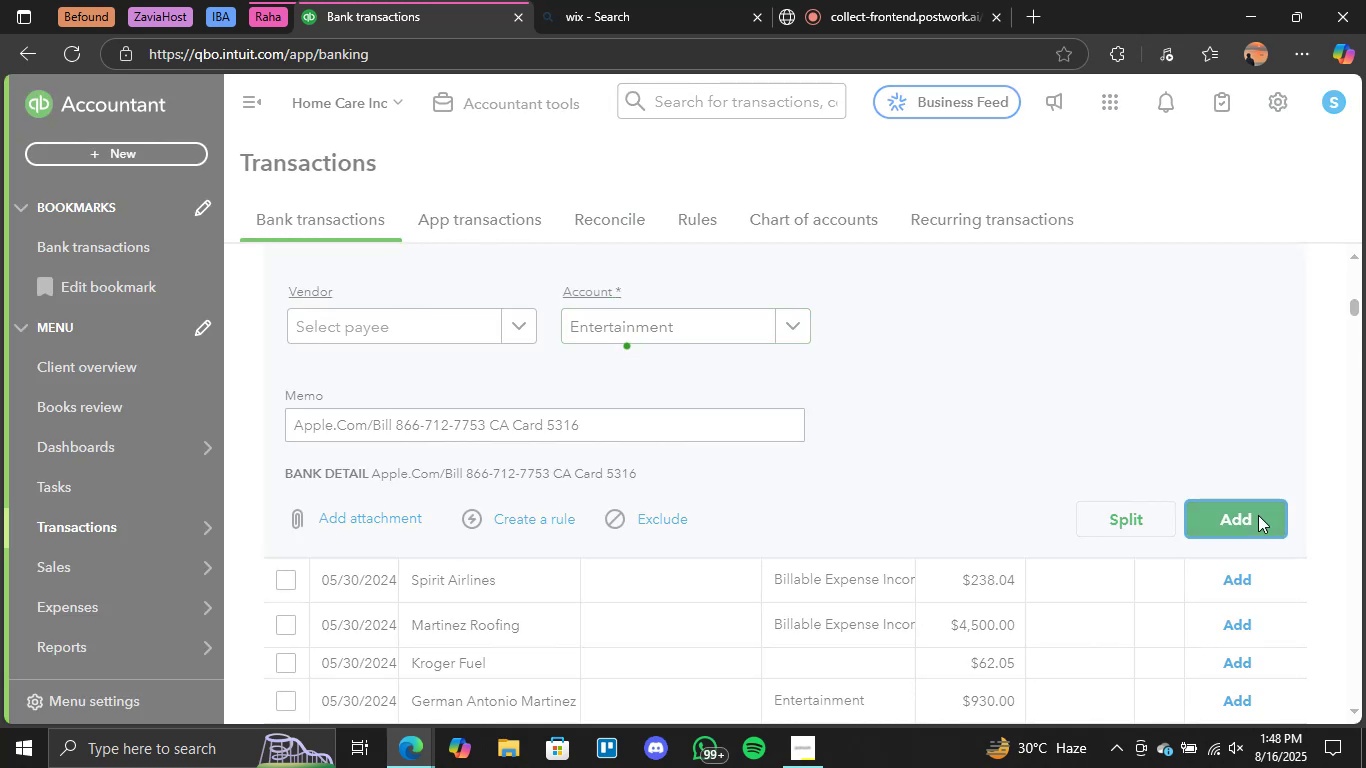 
scroll: coordinate [913, 394], scroll_direction: down, amount: 6.0
 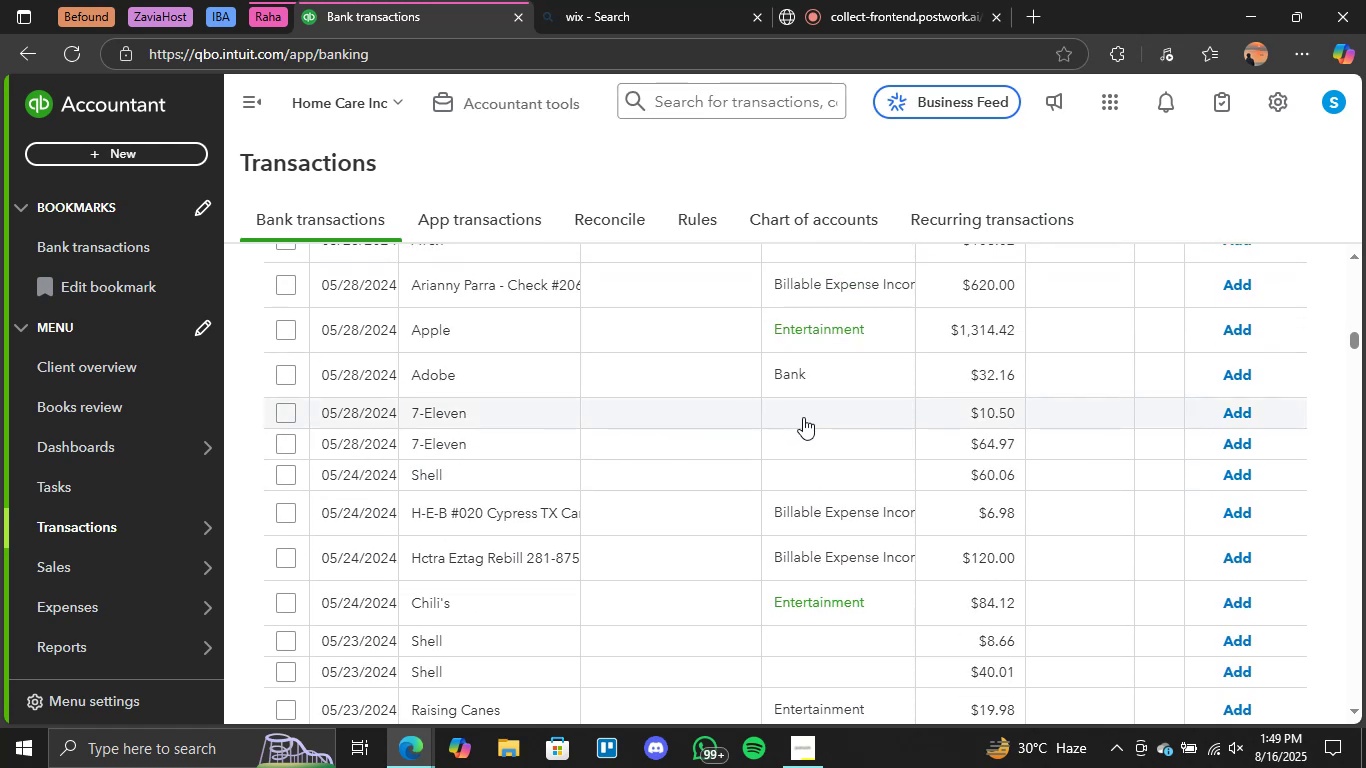 
left_click([809, 417])
 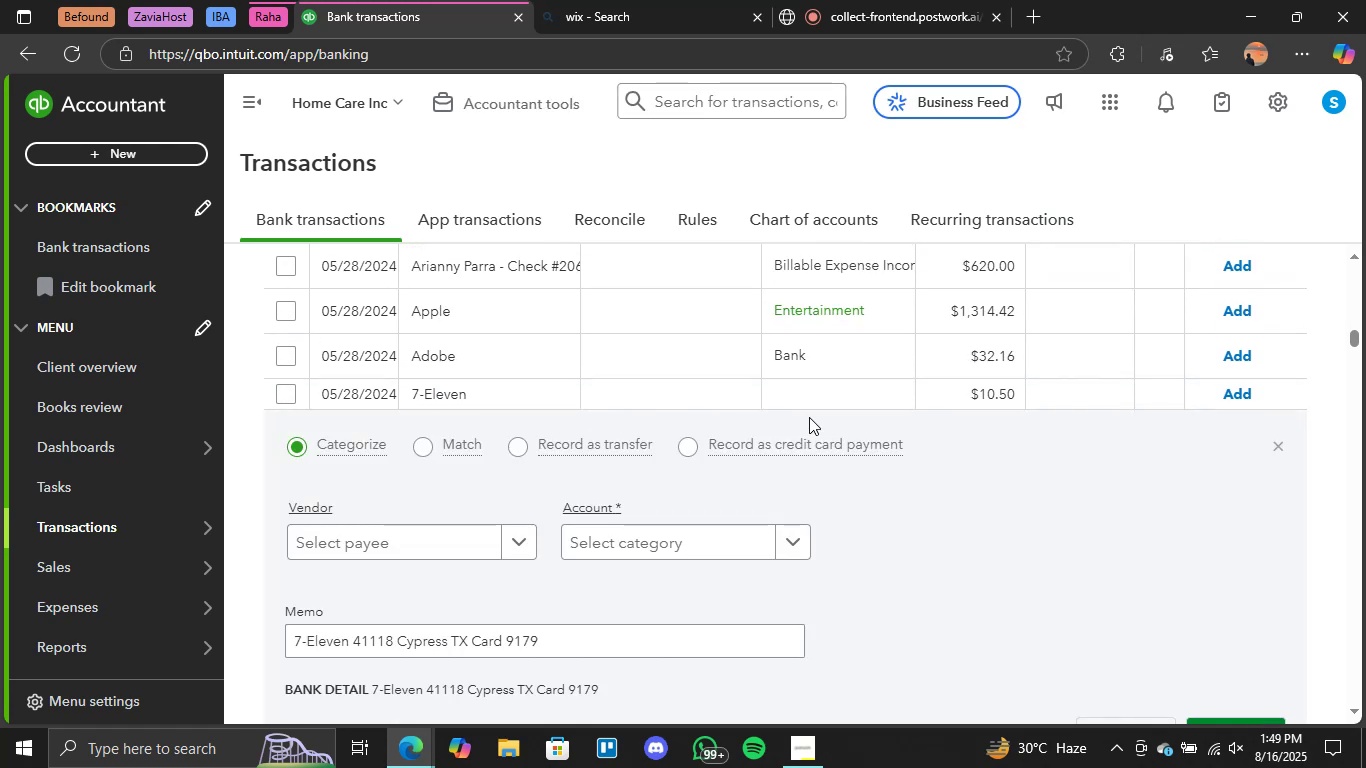 
scroll: coordinate [809, 417], scroll_direction: down, amount: 1.0
 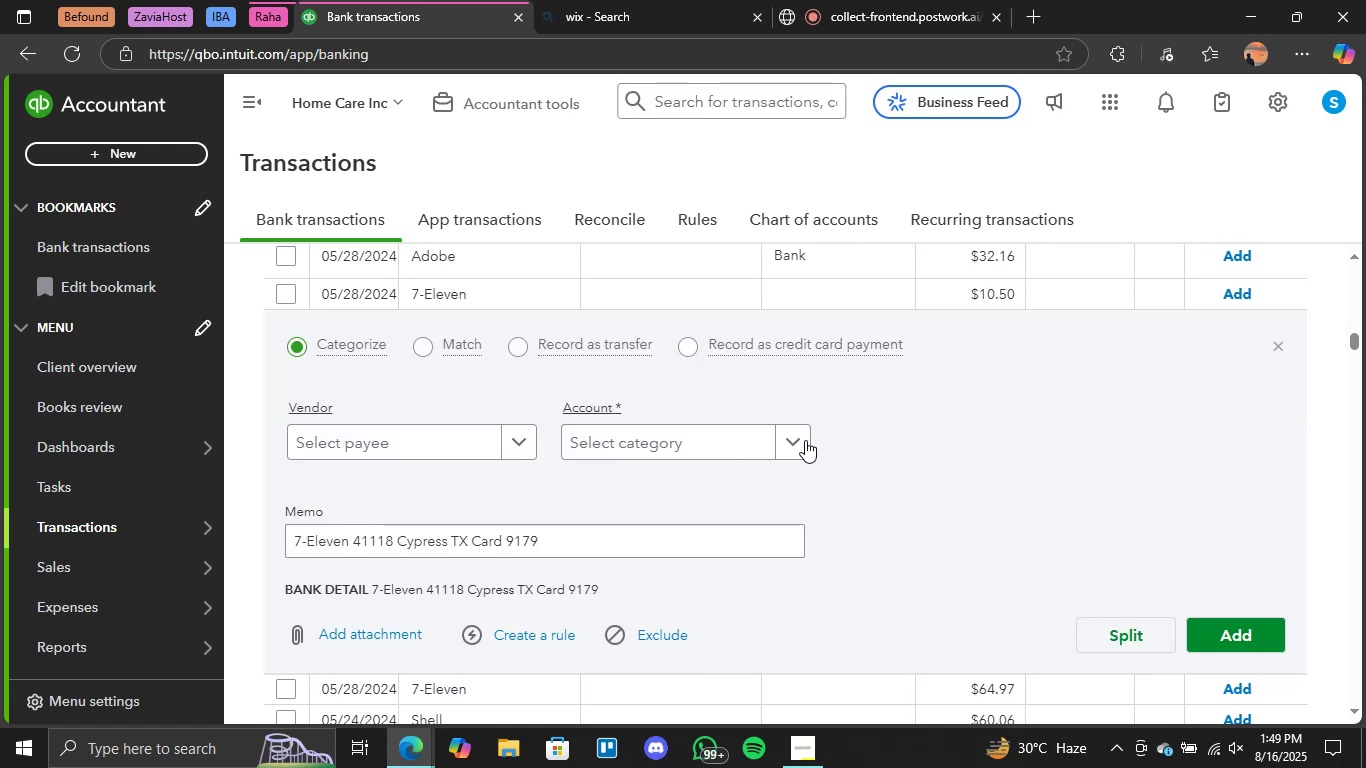 
left_click([805, 440])
 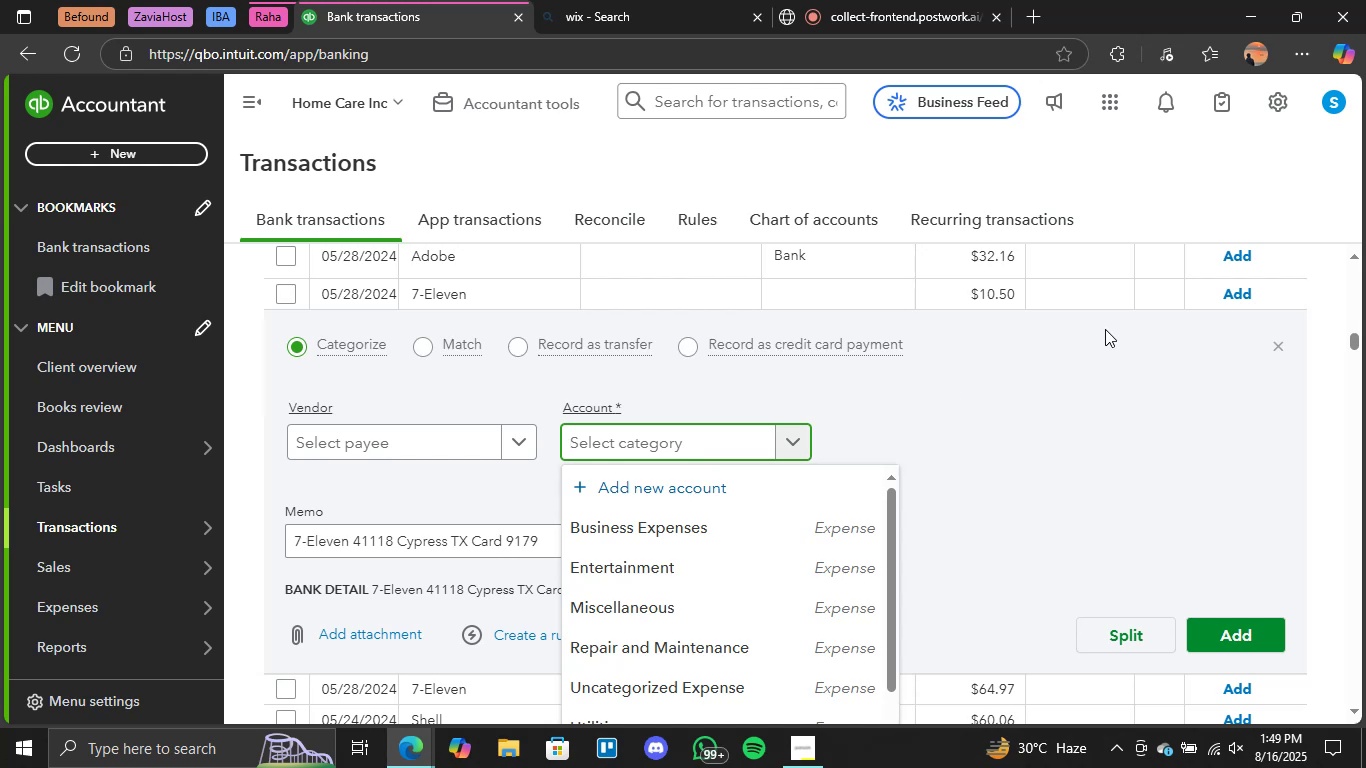 
scroll: coordinate [1088, 371], scroll_direction: down, amount: 1.0
 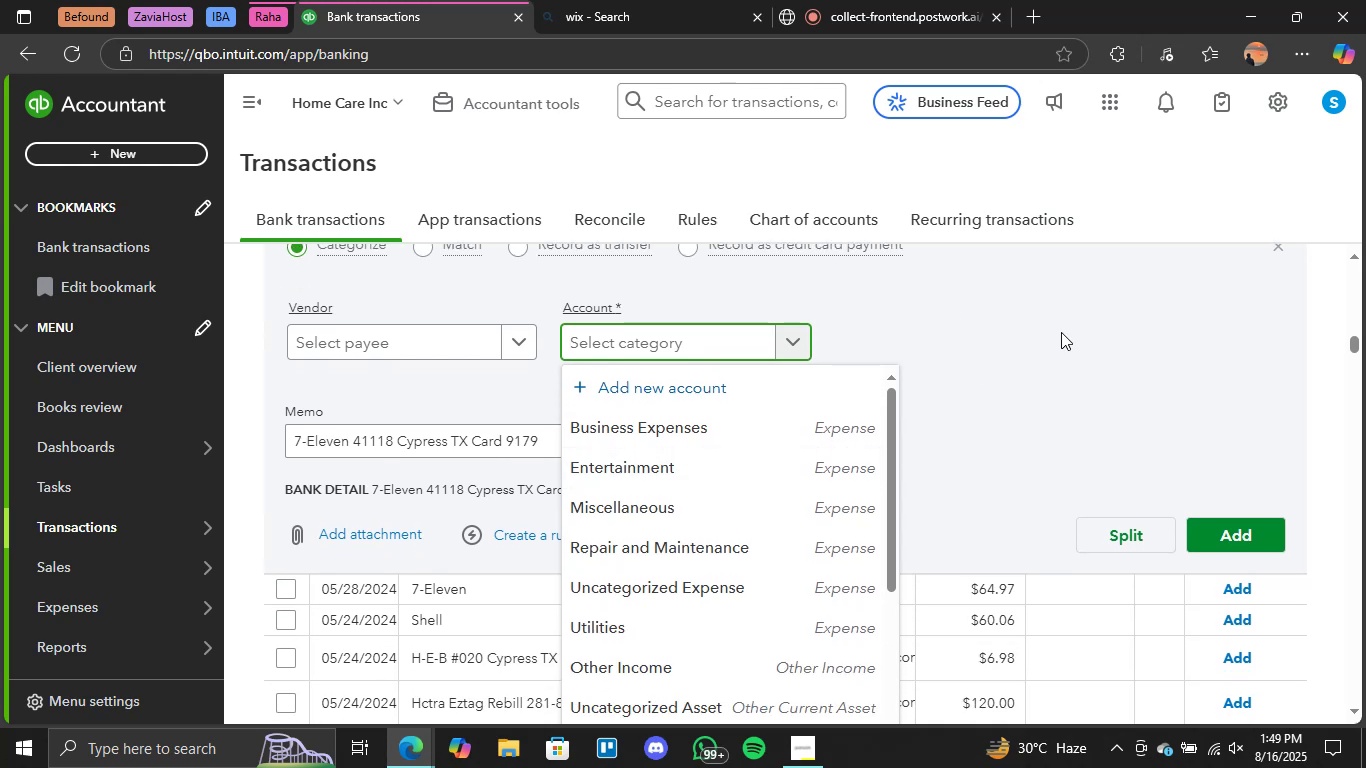 
wait(7.68)
 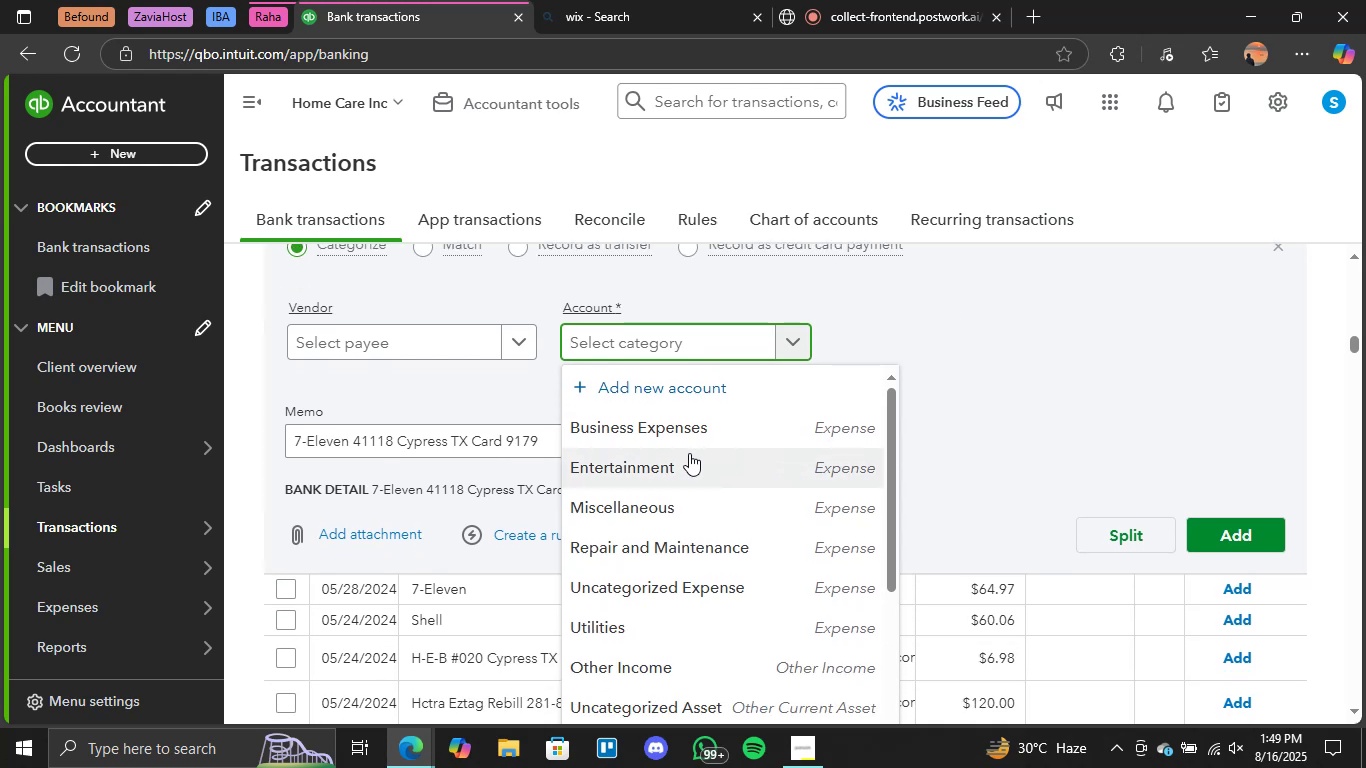 
left_click([789, 478])
 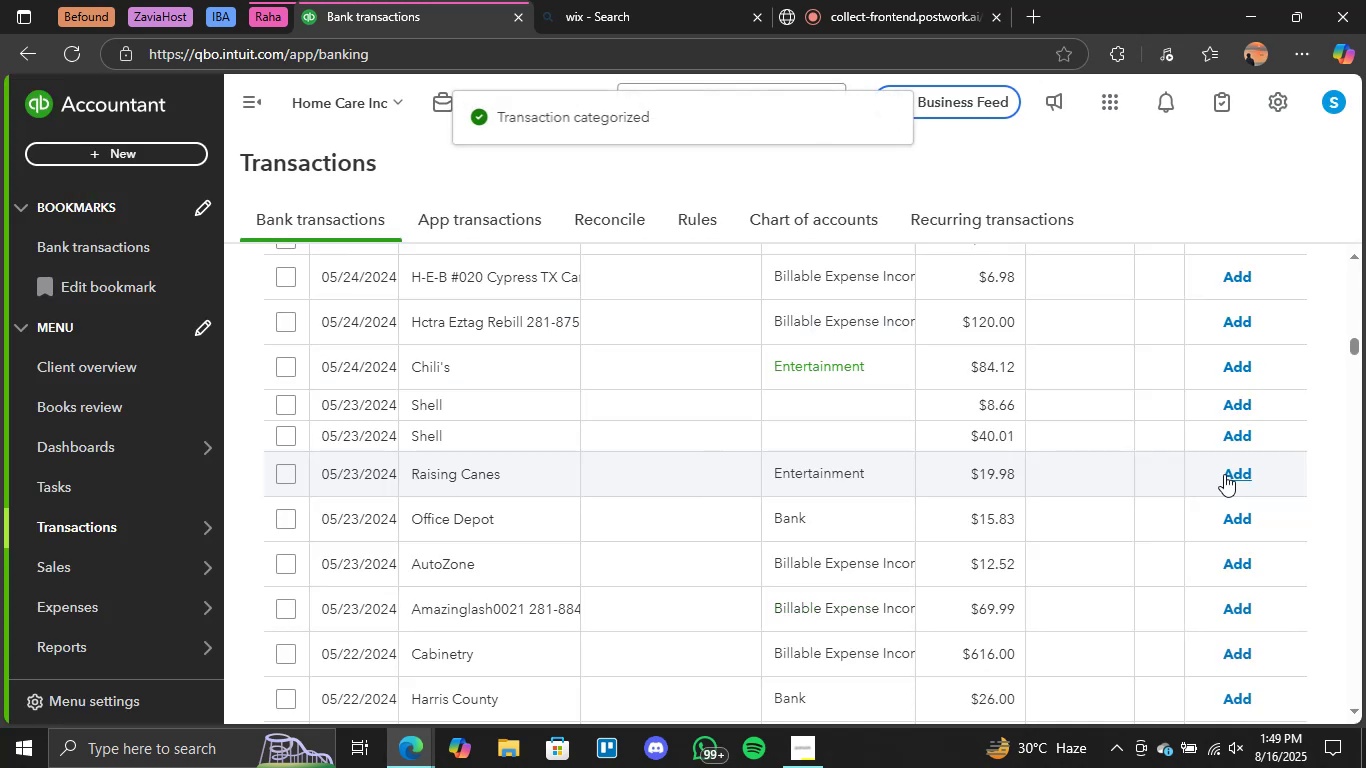 
wait(7.27)
 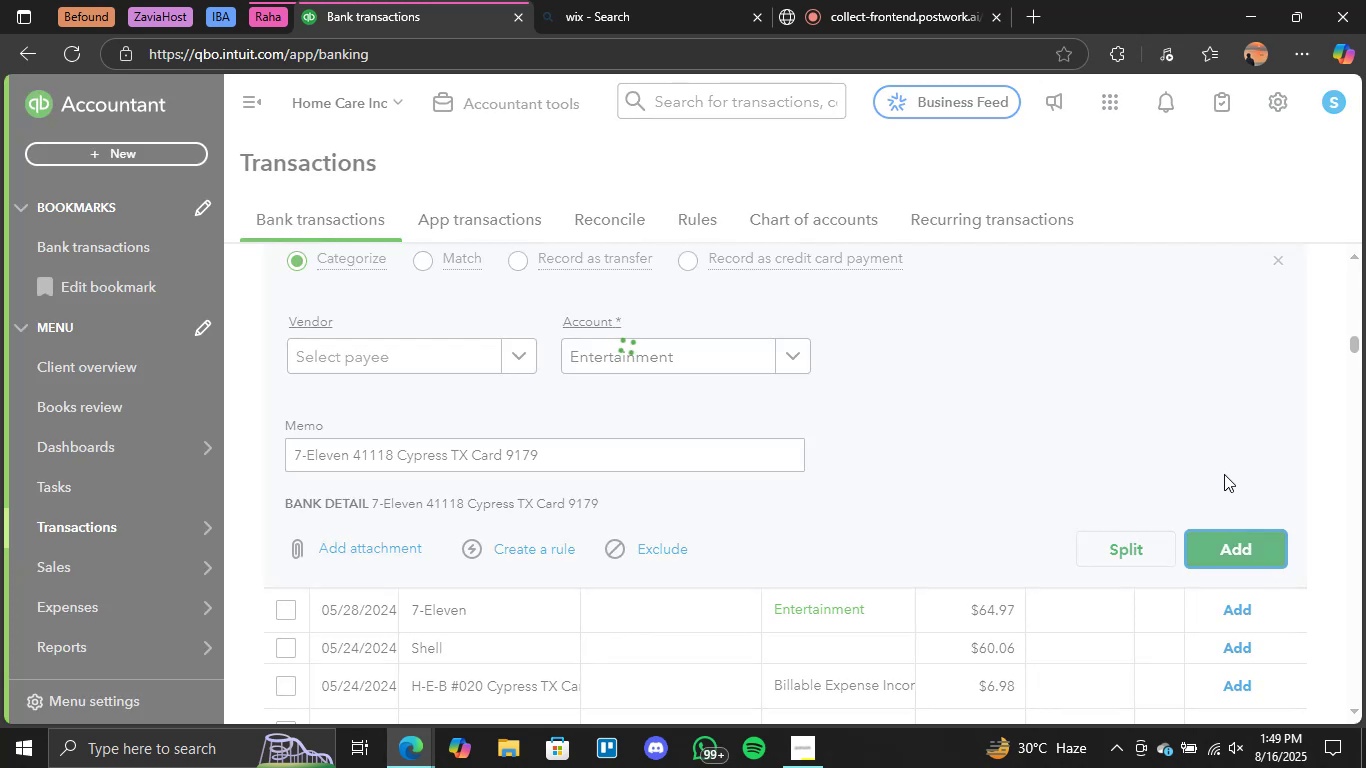 
scroll: coordinate [1026, 504], scroll_direction: down, amount: 1.0
 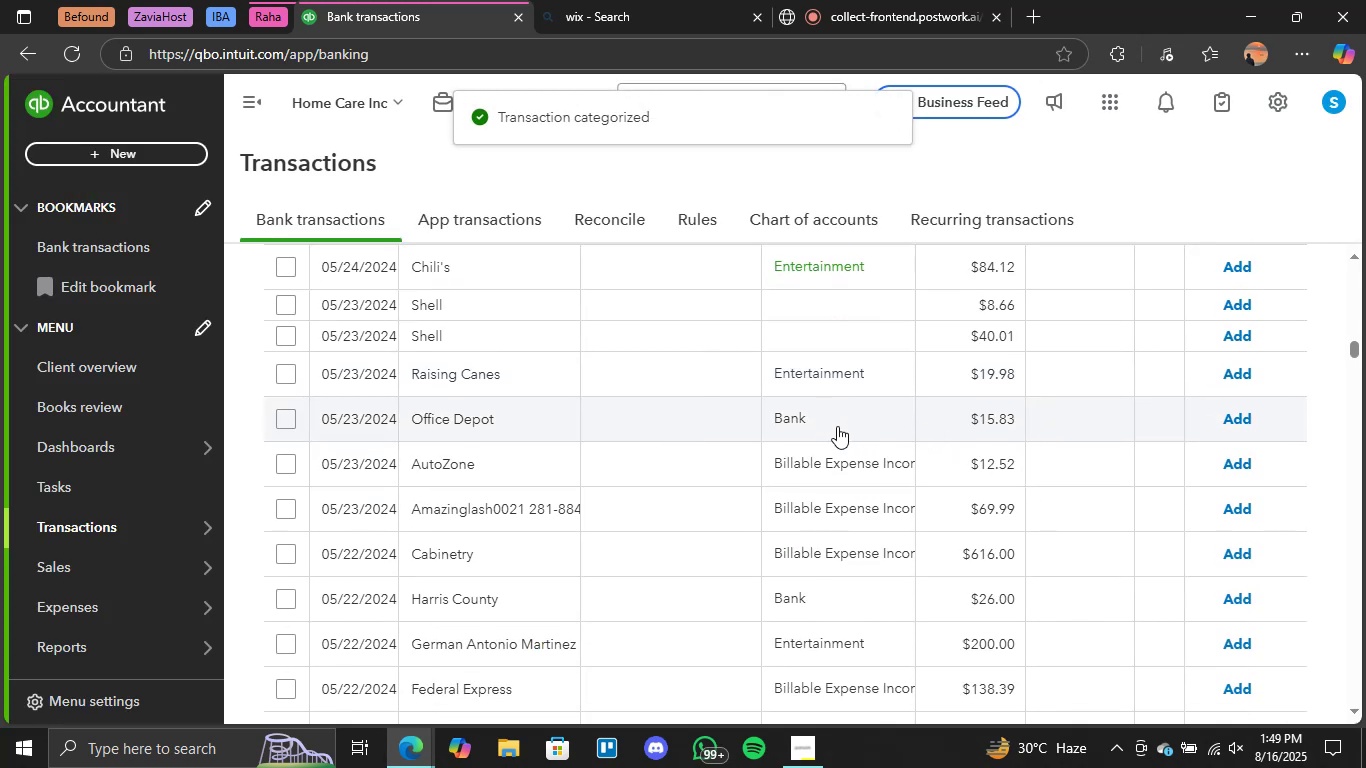 
scroll: coordinate [899, 489], scroll_direction: up, amount: 21.0
 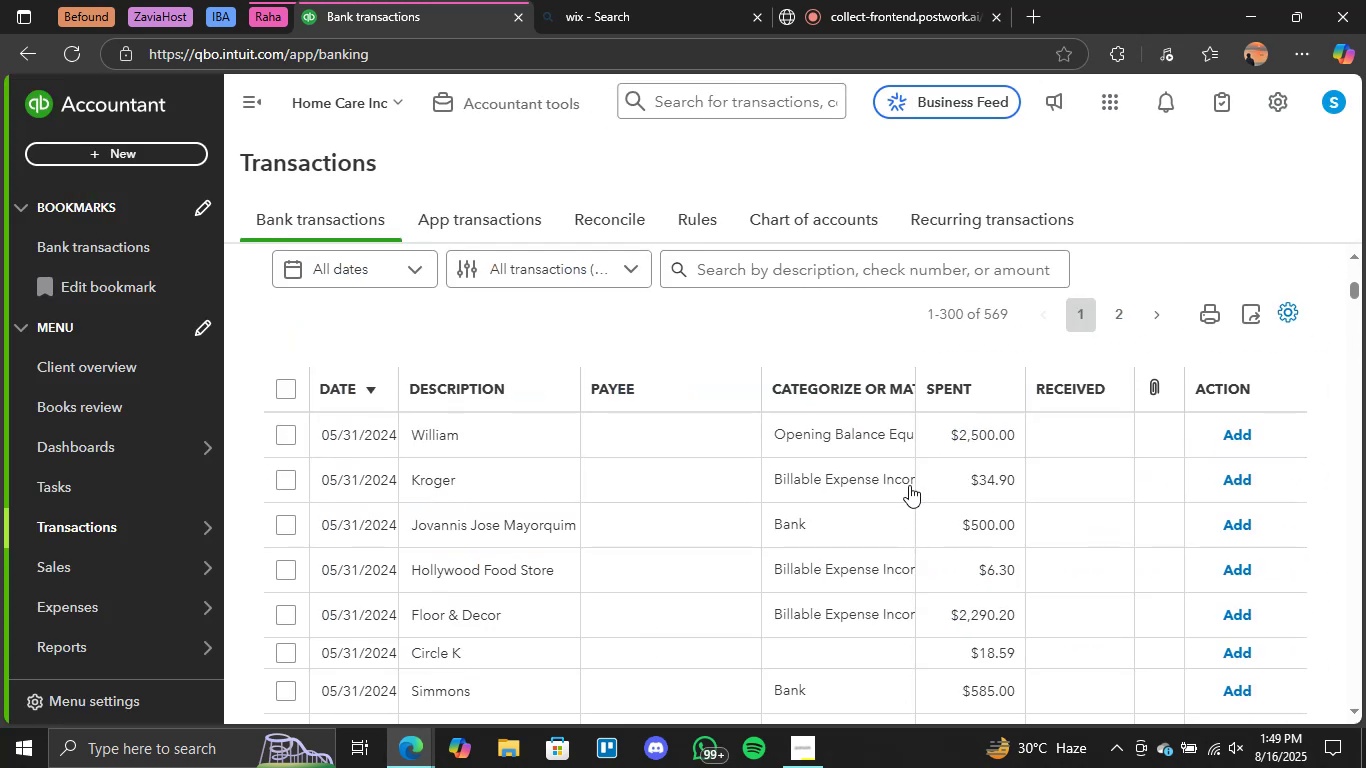 
scroll: coordinate [1053, 466], scroll_direction: down, amount: 5.0
 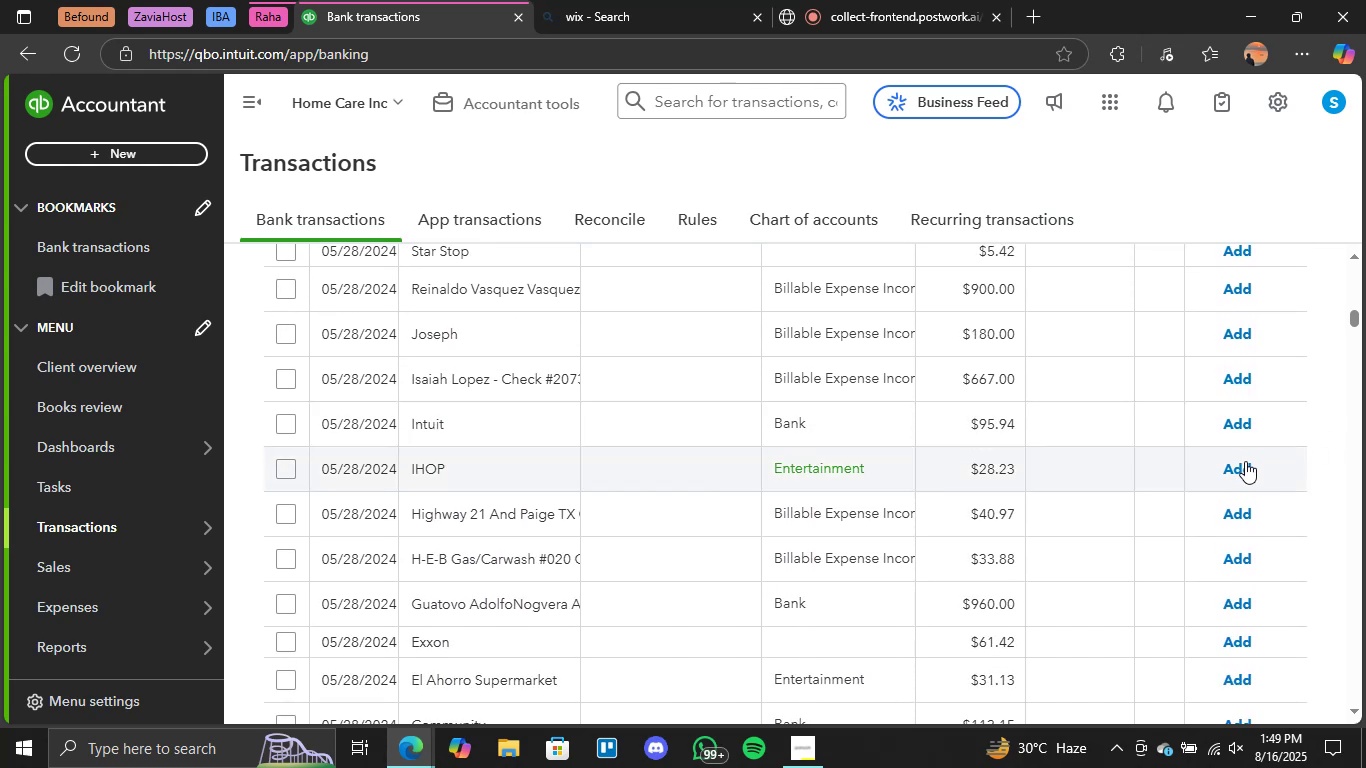 
left_click([1244, 462])
 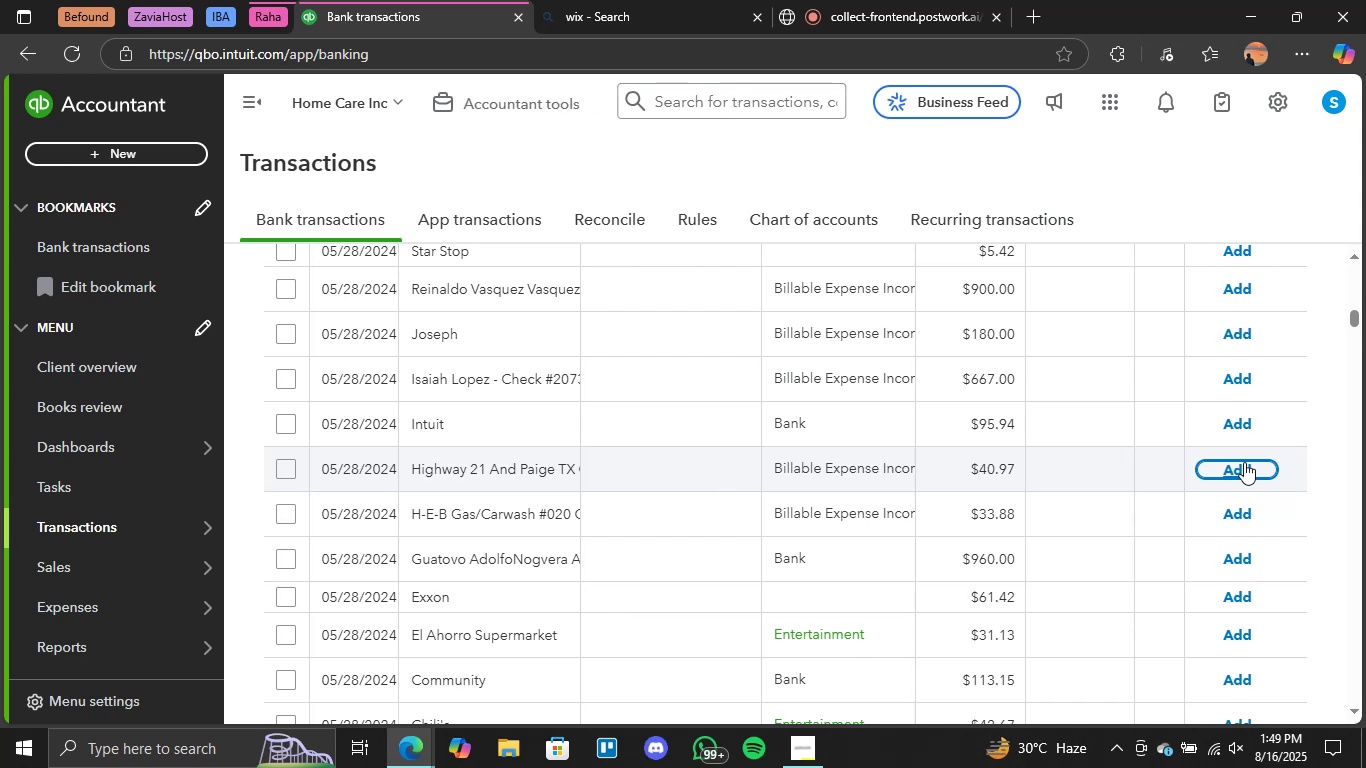 
wait(15.56)
 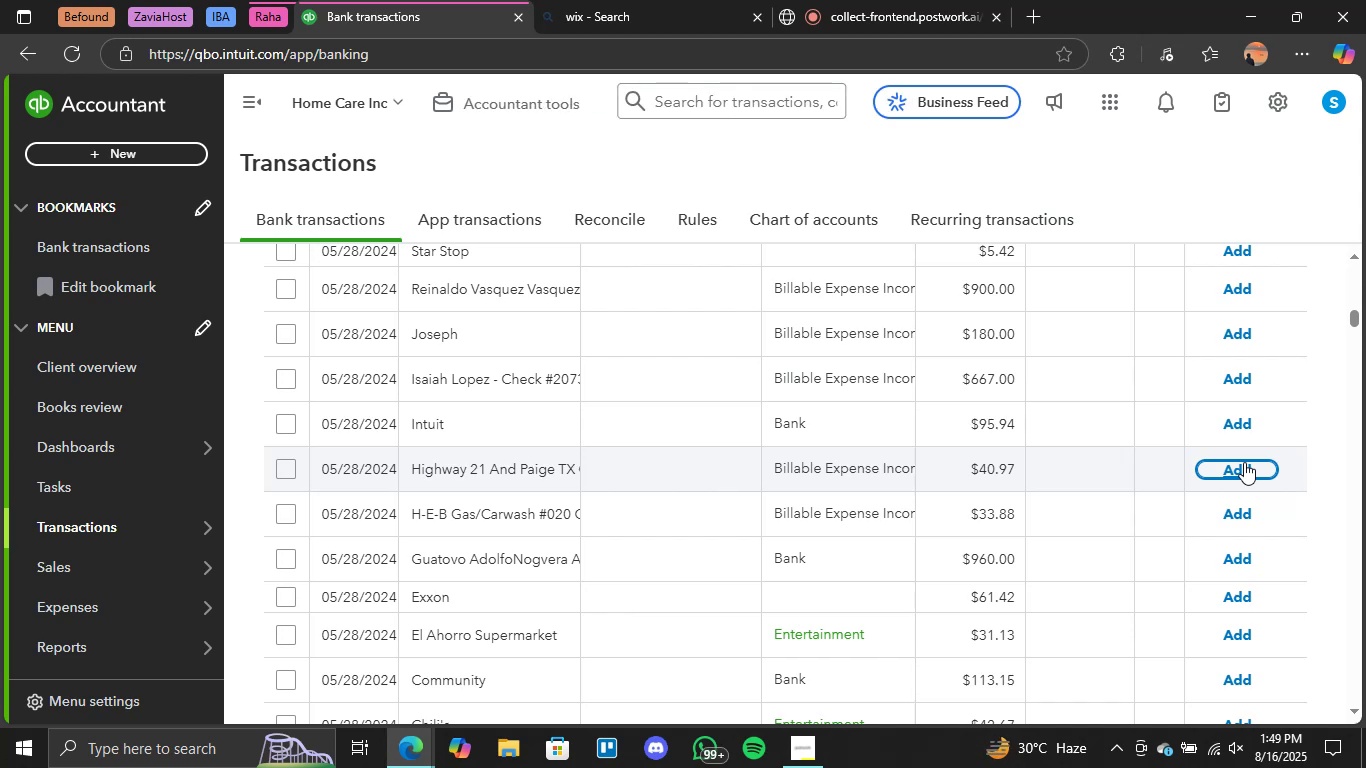 
left_click([1233, 633])
 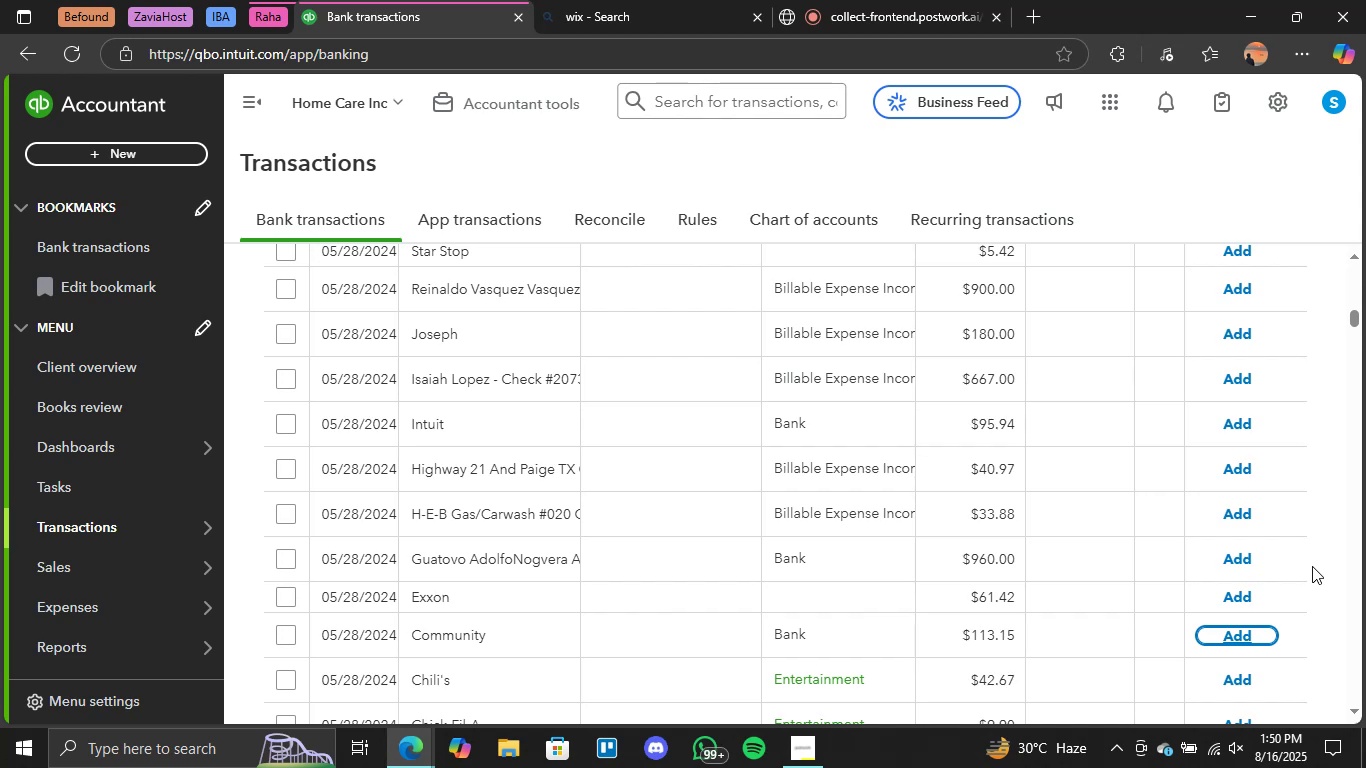 
wait(34.35)
 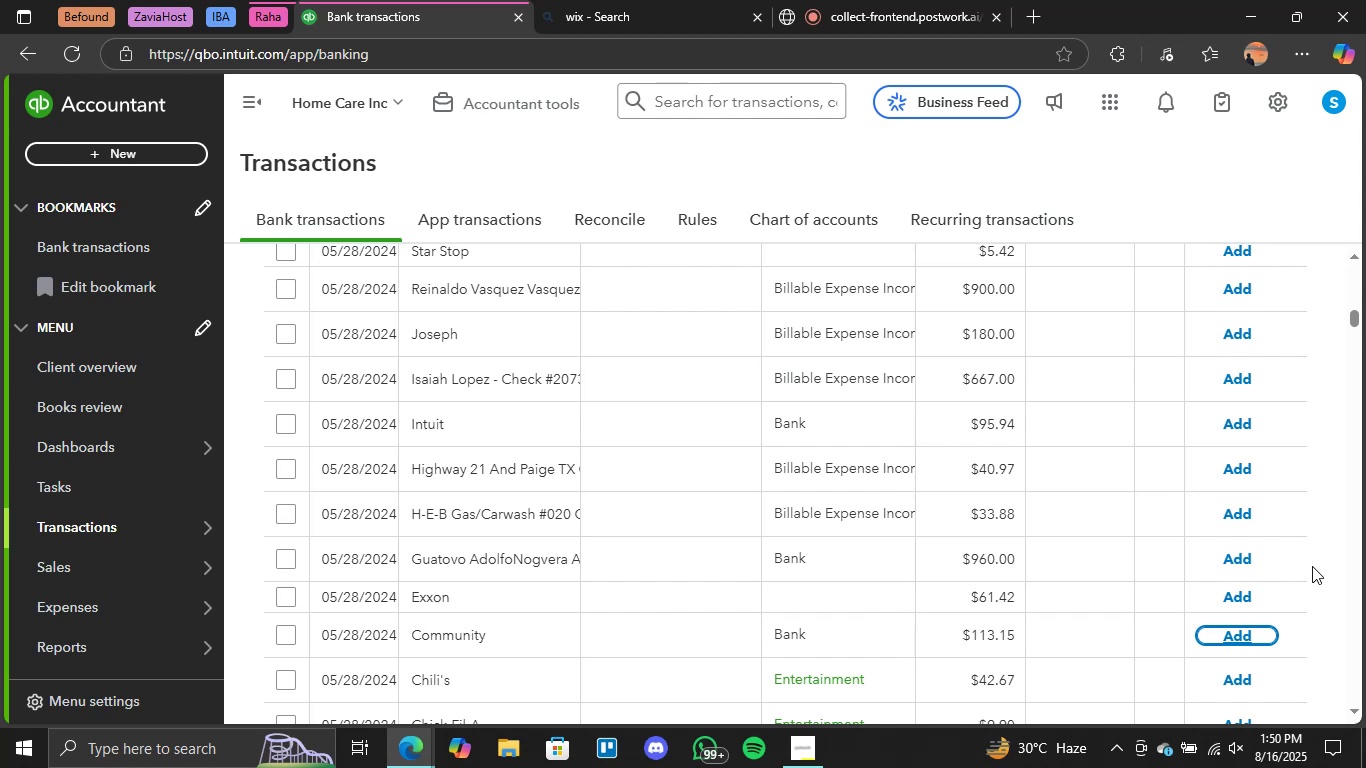 
scroll: coordinate [1312, 566], scroll_direction: down, amount: 1.0
 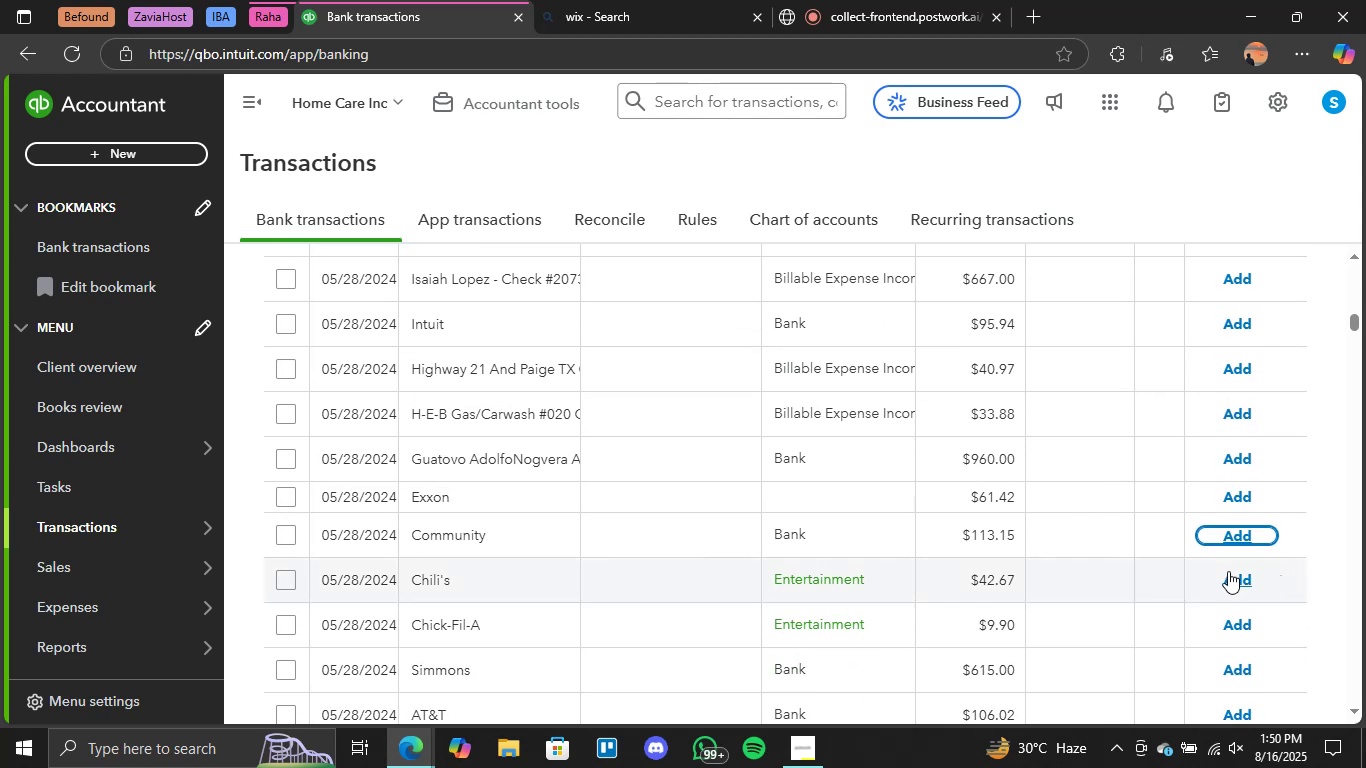 
left_click([1238, 576])
 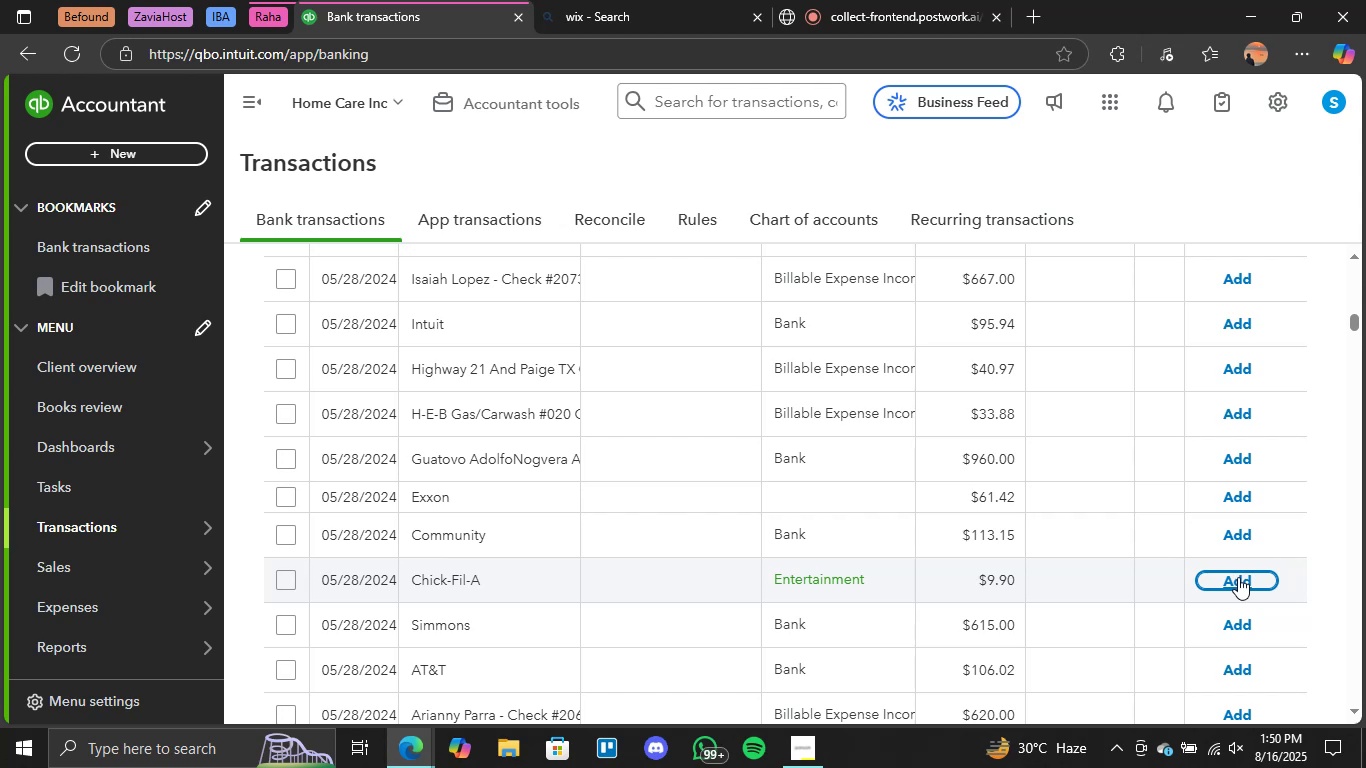 
wait(37.51)
 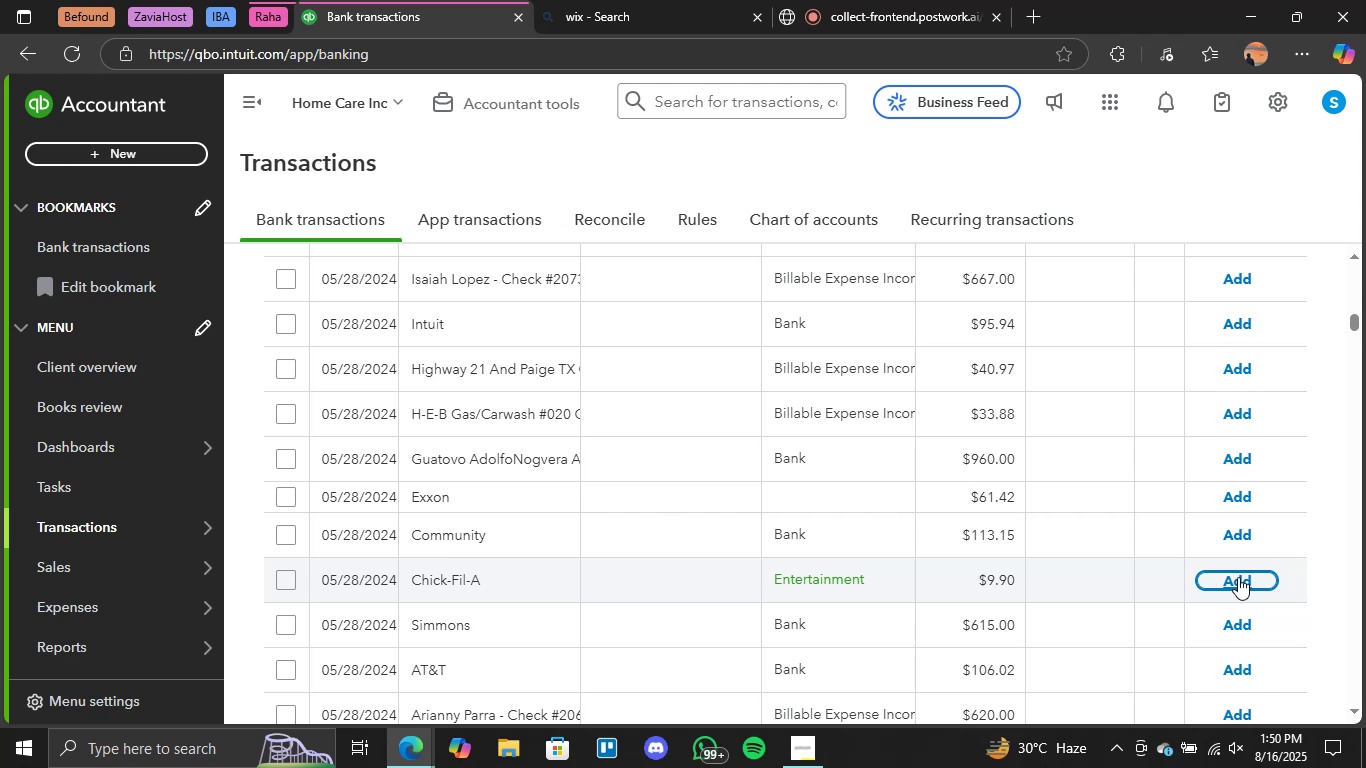 
scroll: coordinate [1238, 577], scroll_direction: up, amount: 1.0
 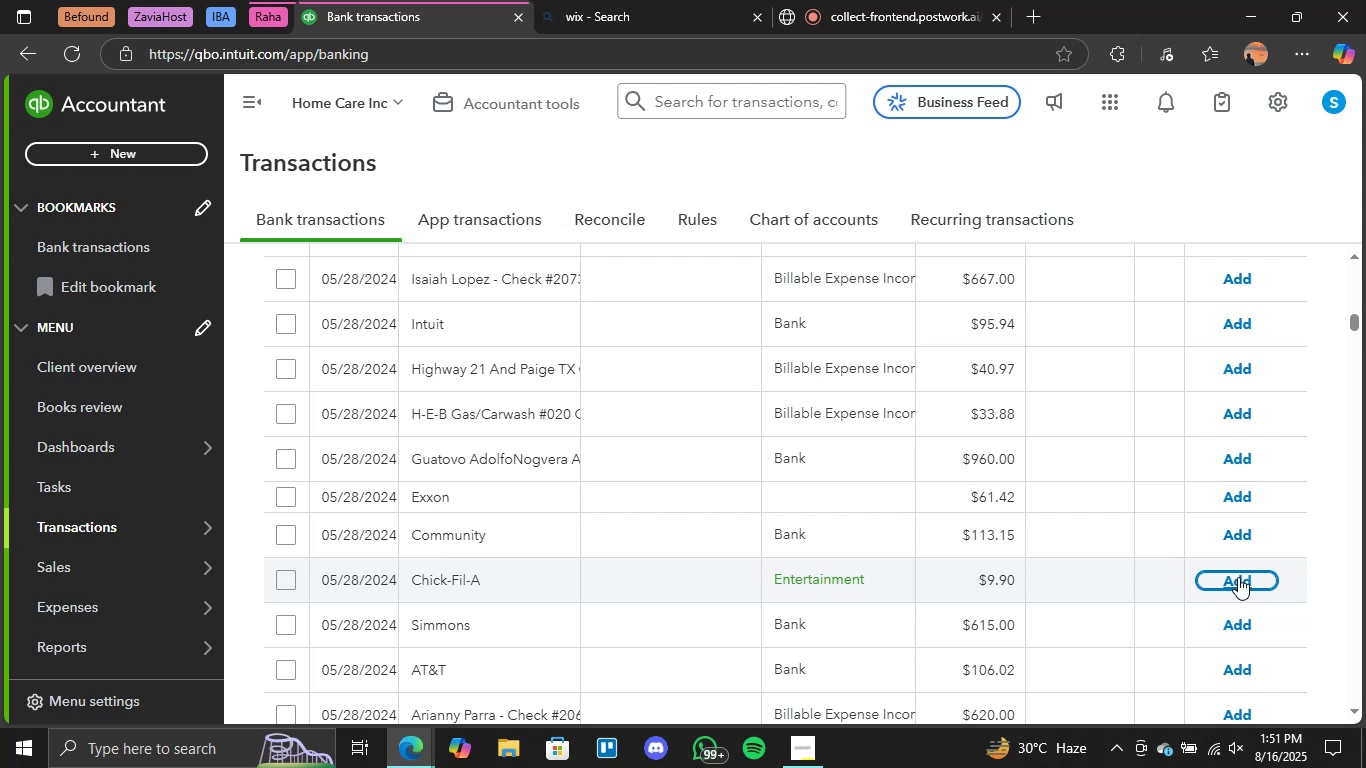 
left_click([1238, 577])
 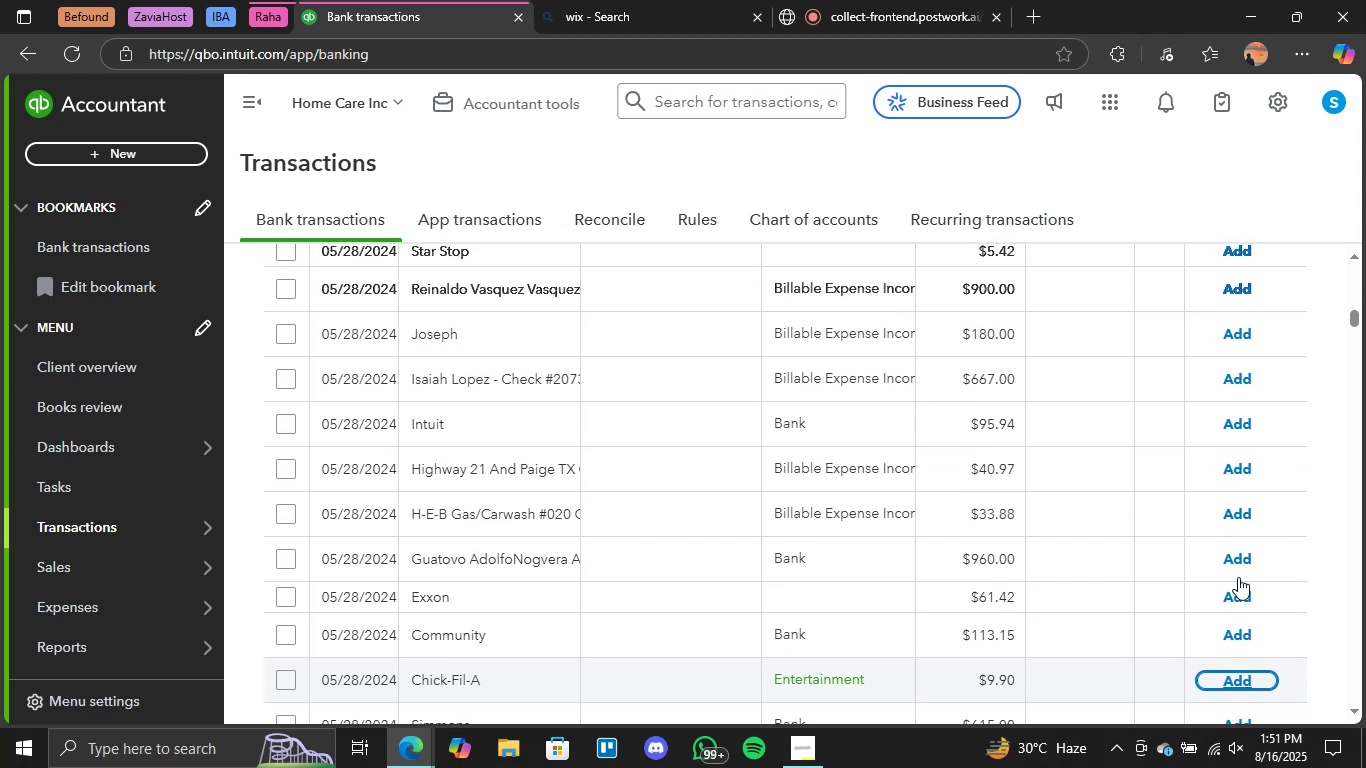 
scroll: coordinate [1236, 577], scroll_direction: down, amount: 1.0
 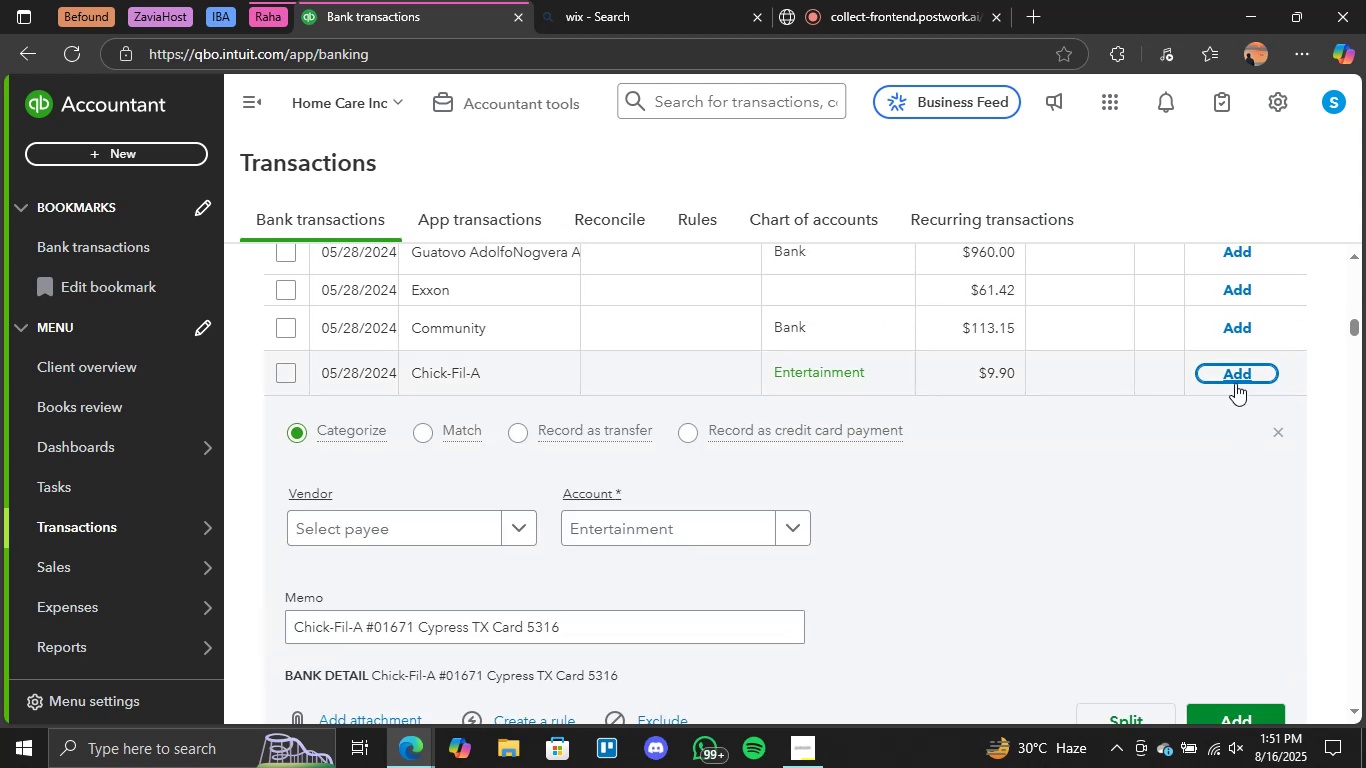 
left_click([1237, 374])
 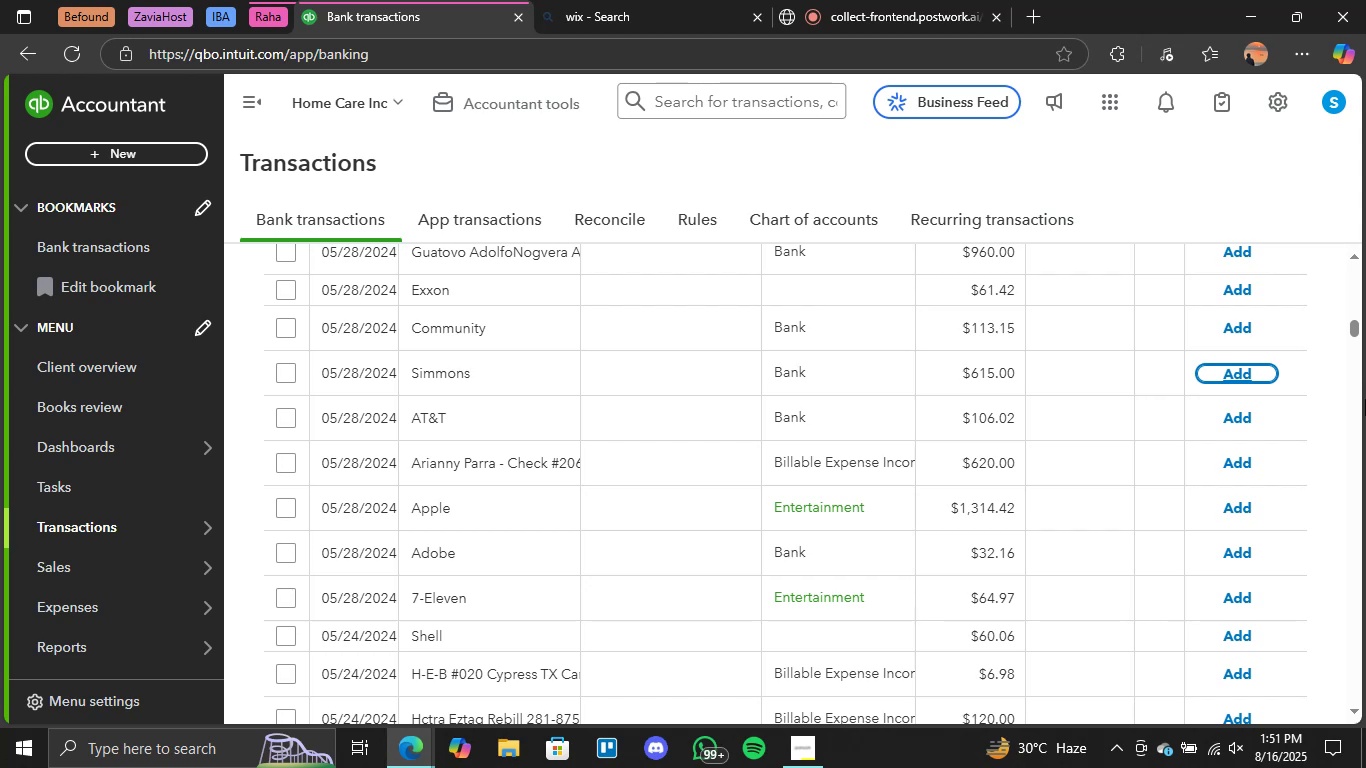 
wait(43.0)
 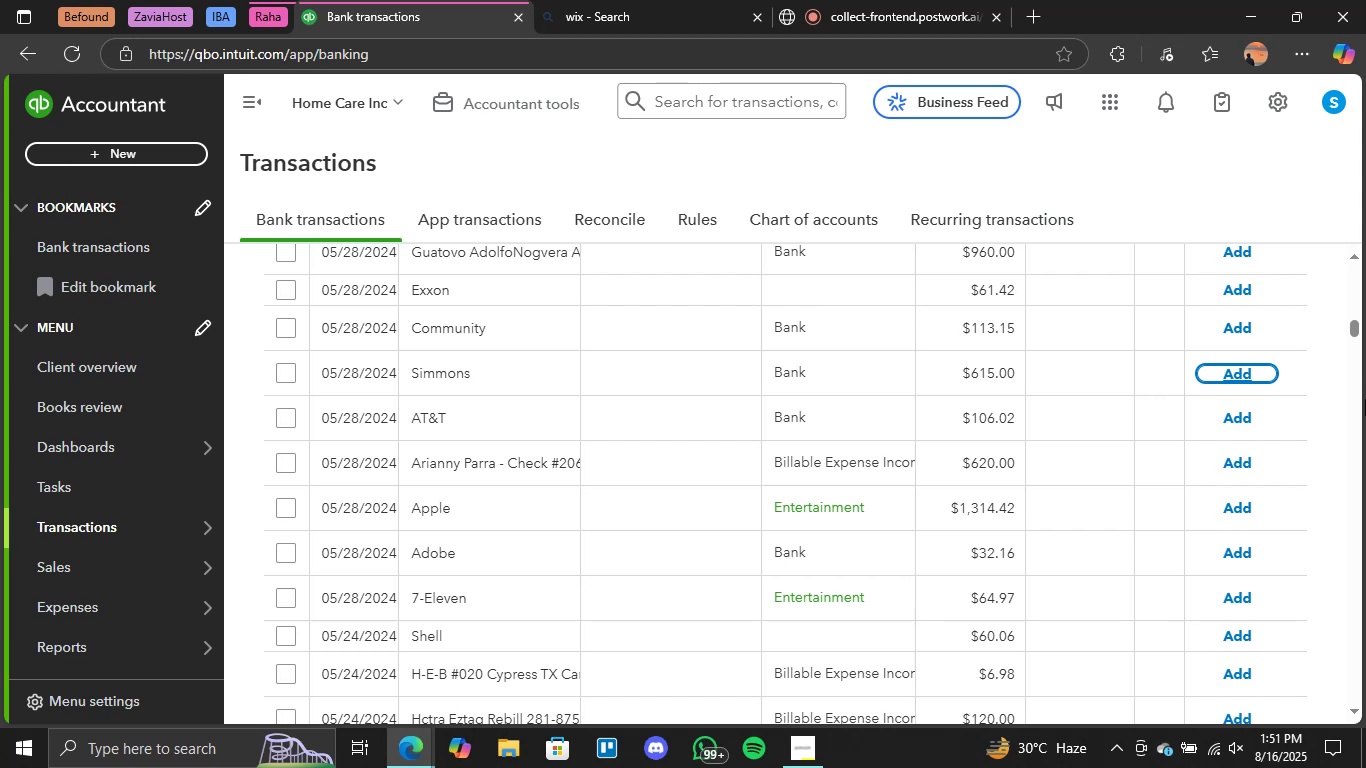 
left_click([1231, 506])
 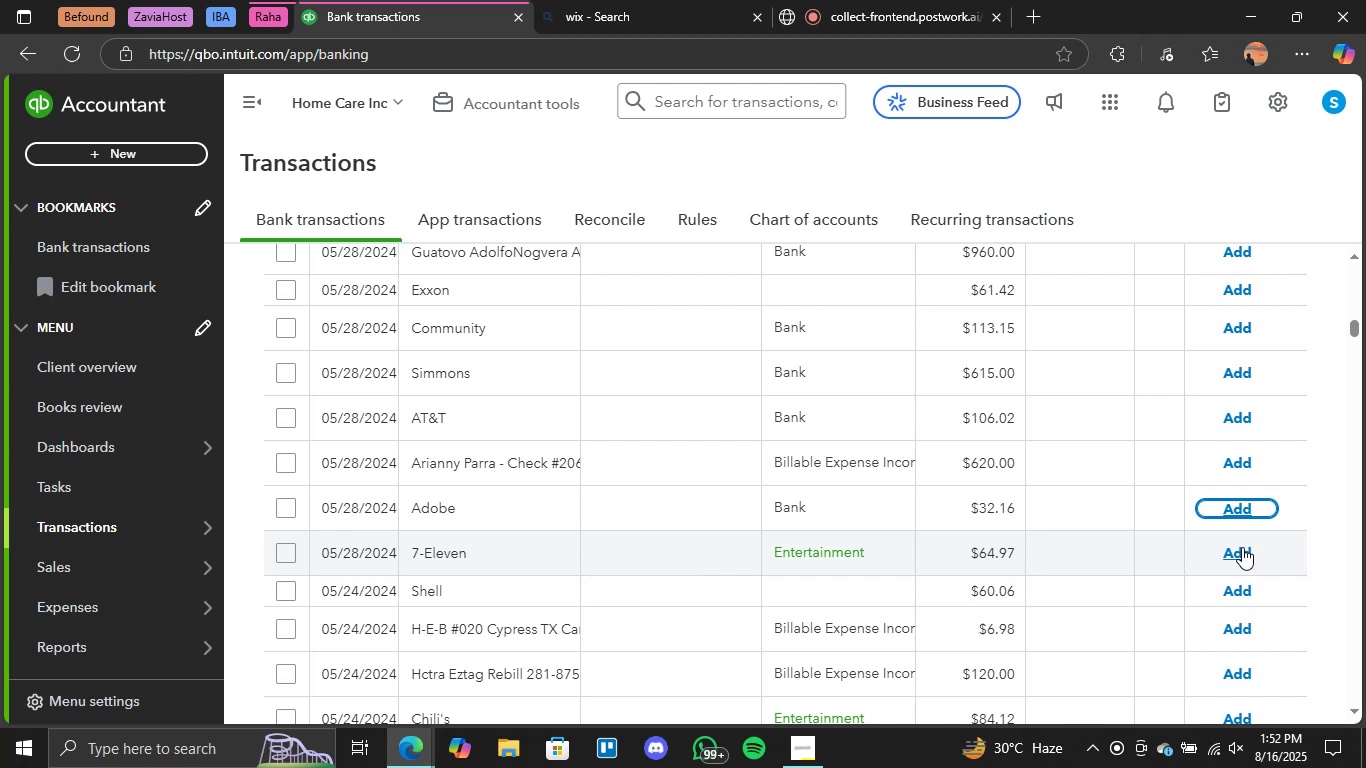 
wait(74.94)
 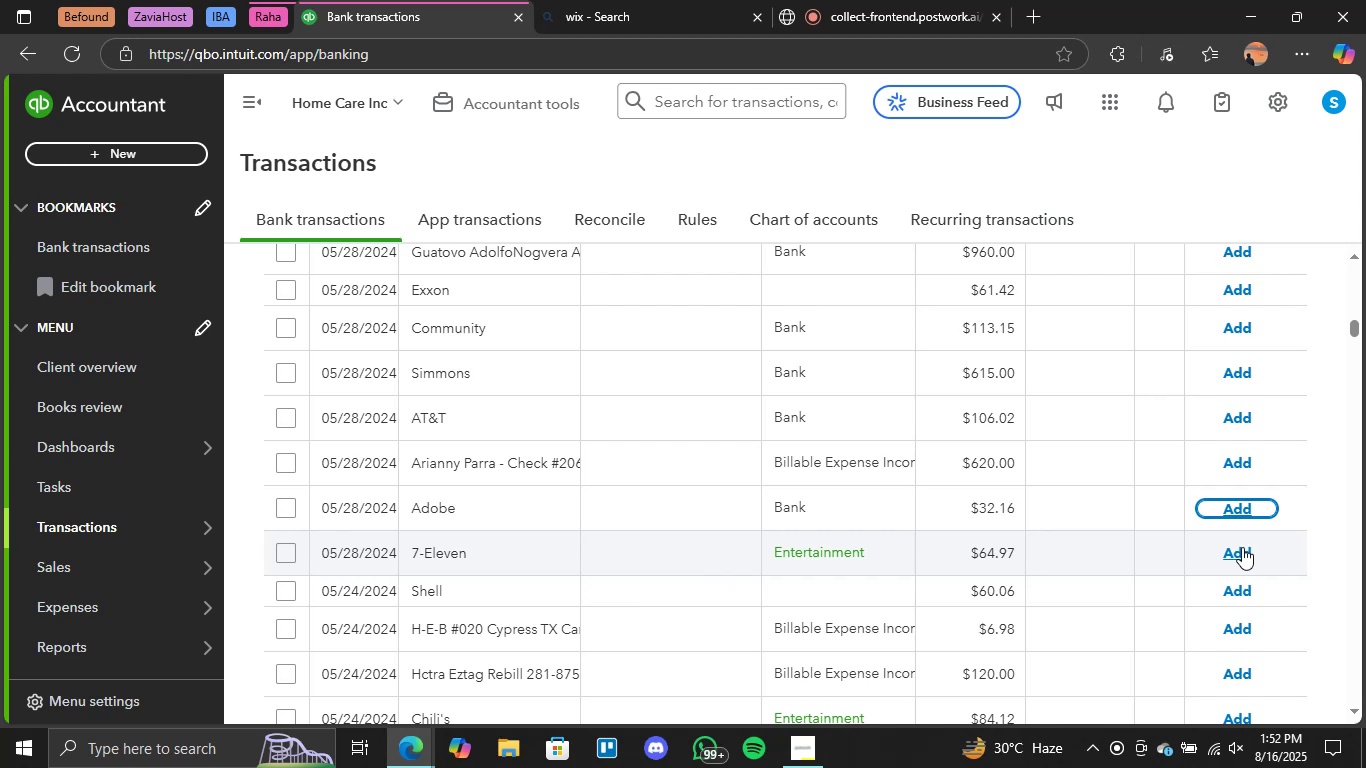 
left_click([1242, 547])
 